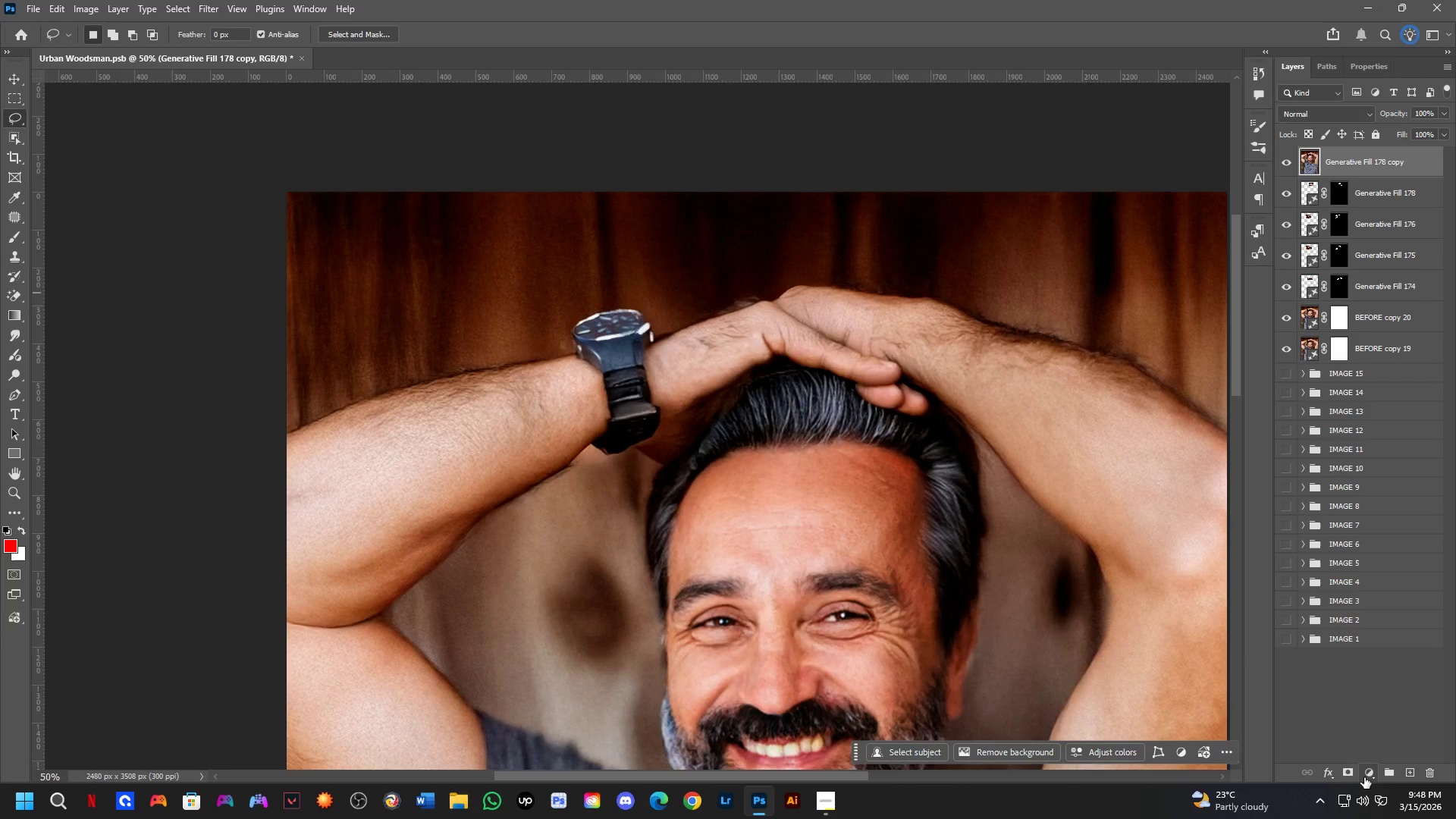 
key(L)
 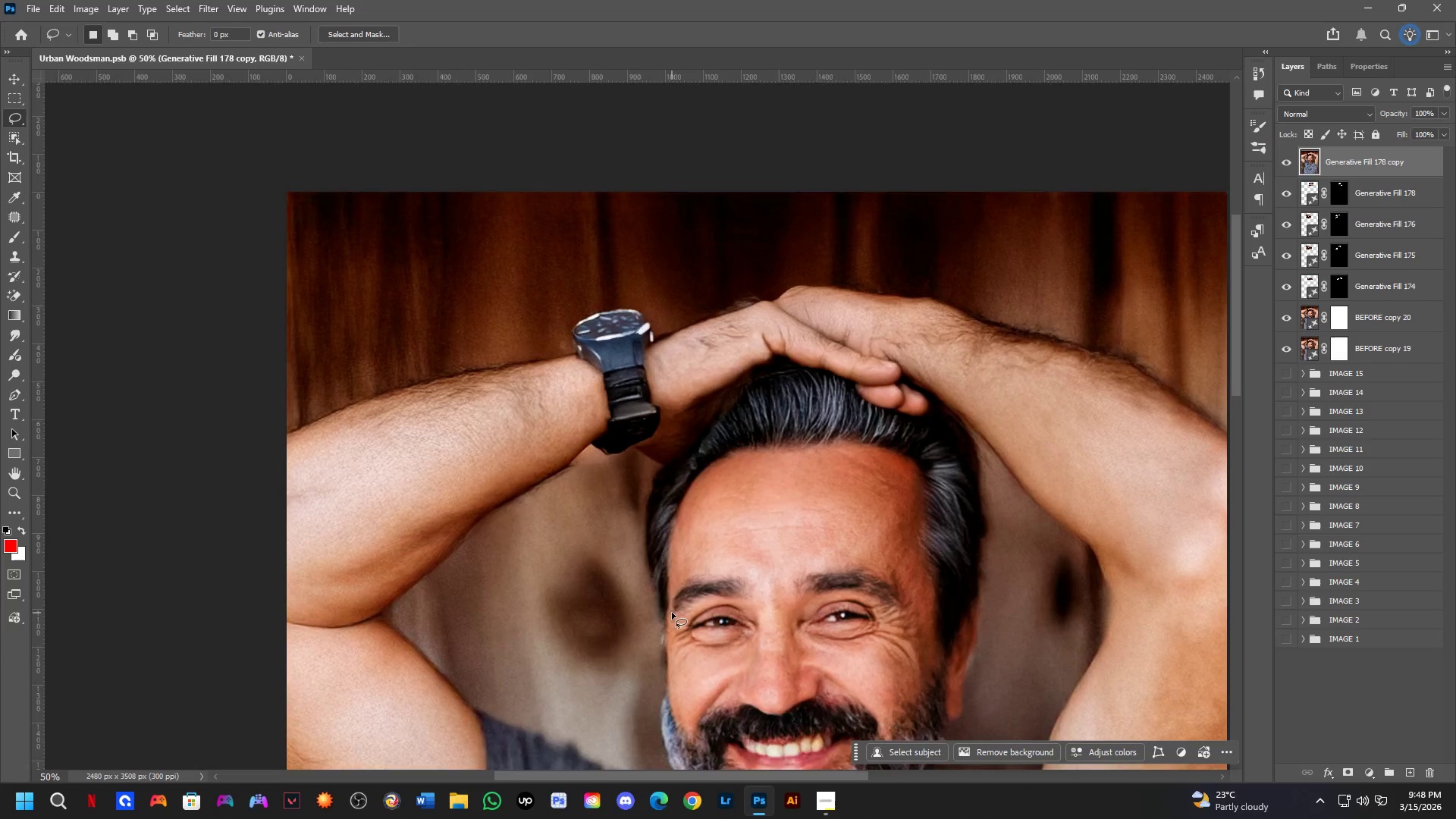 
hold_key(key=Space, duration=0.47)
 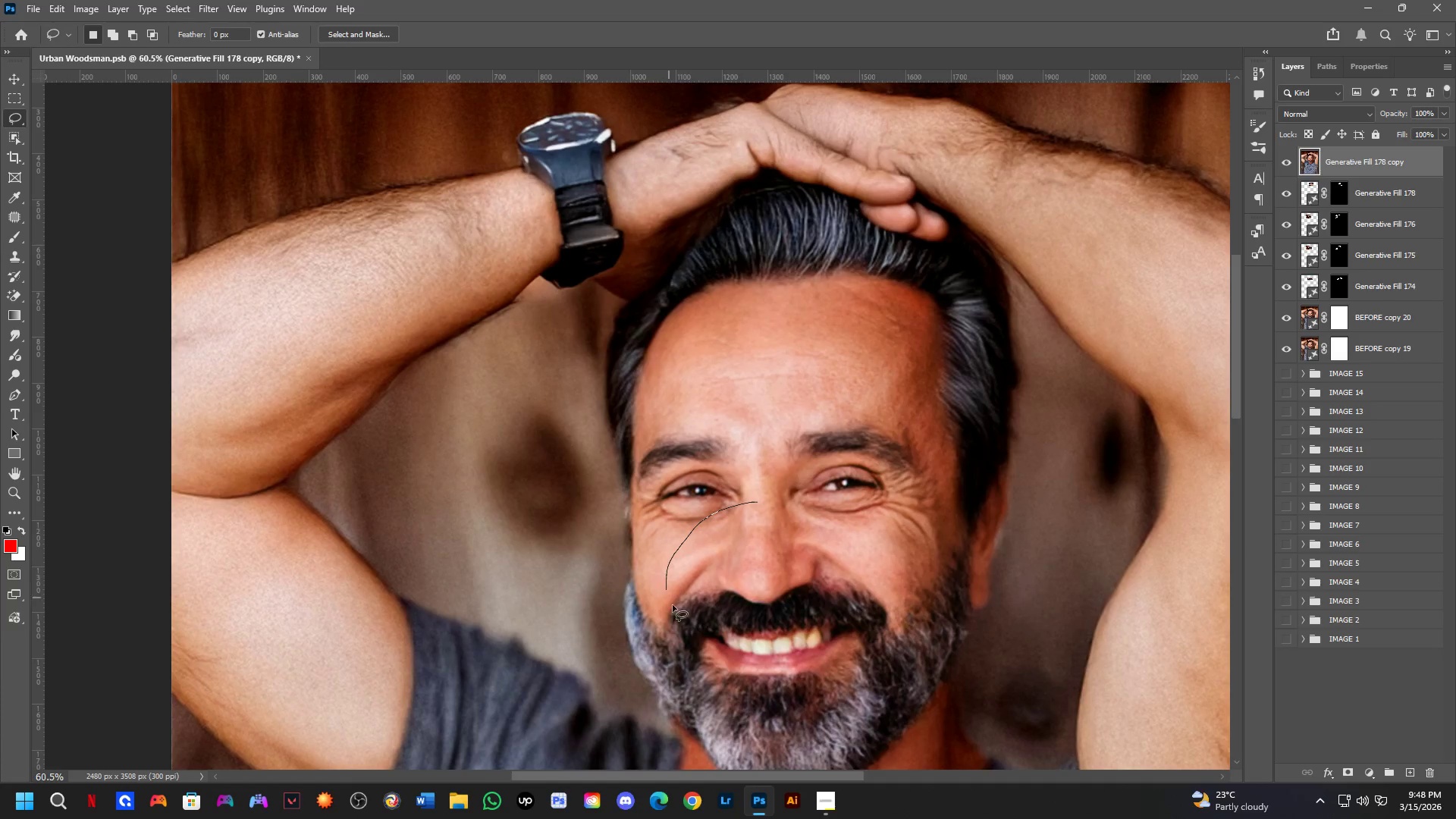 
left_click_drag(start_coordinate=[783, 639], to_coordinate=[750, 505])
 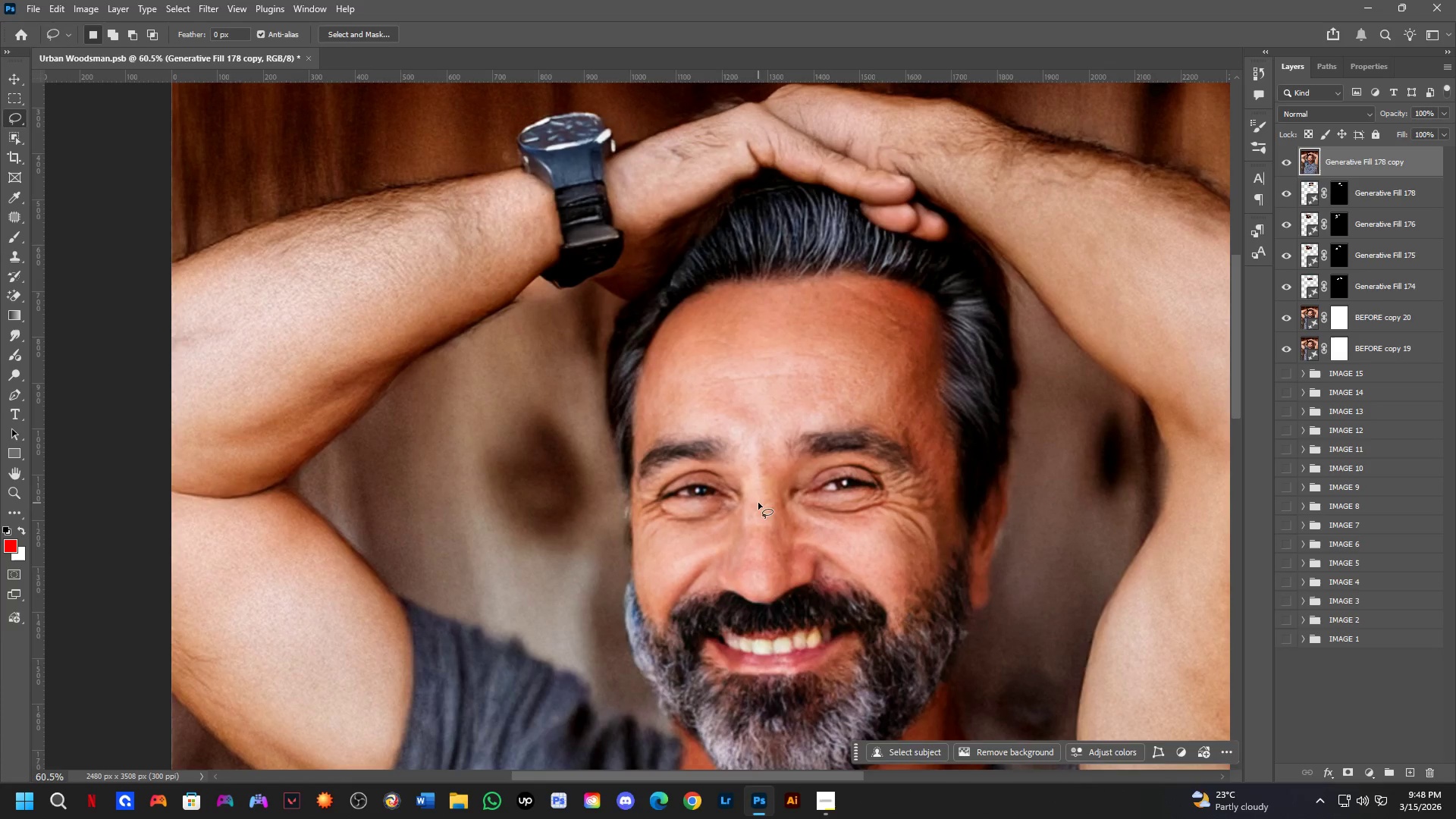 
scroll: coordinate [676, 612], scroll_direction: up, amount: 2.0
 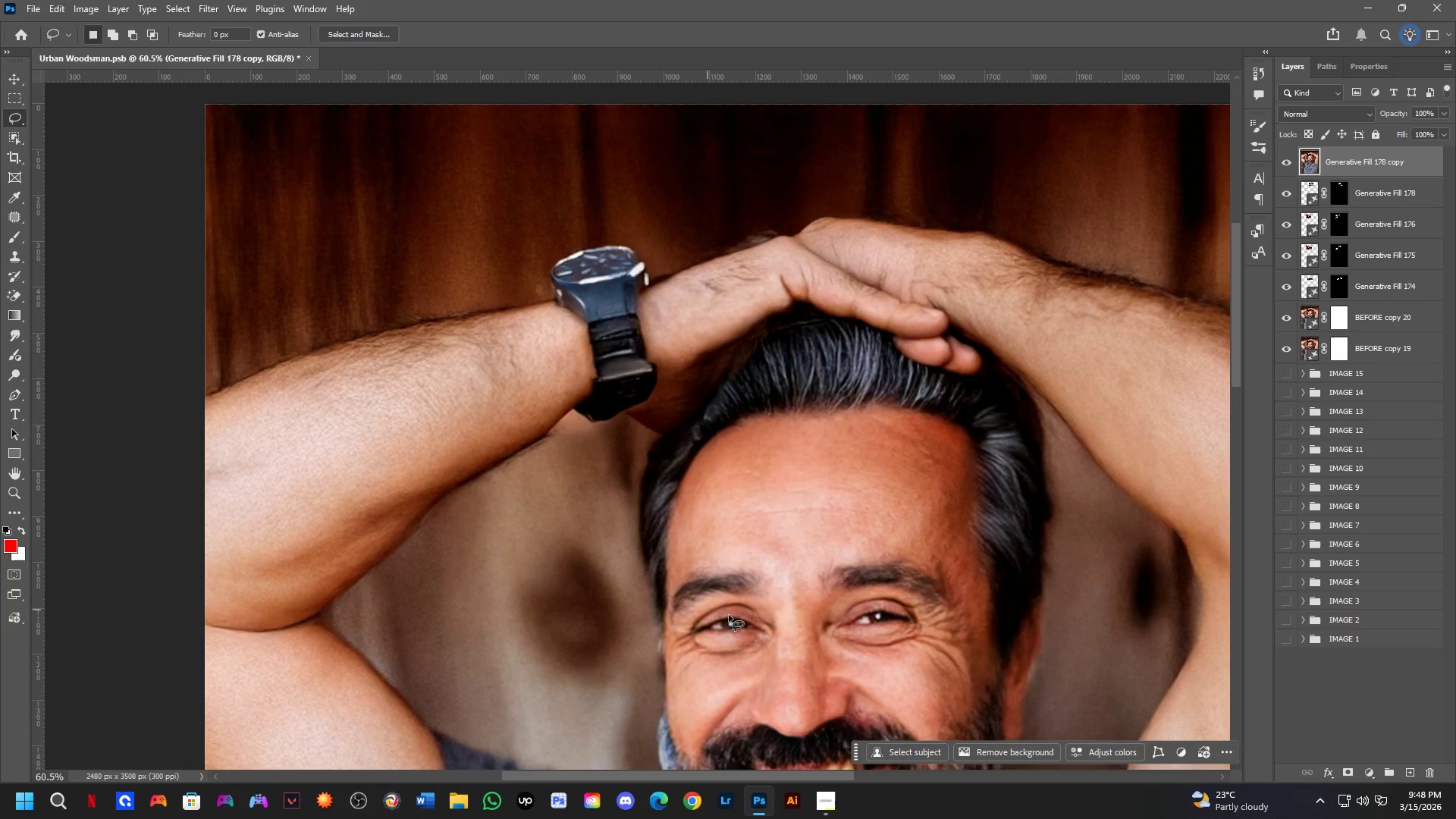 
left_click_drag(start_coordinate=[758, 502], to_coordinate=[795, 480])
 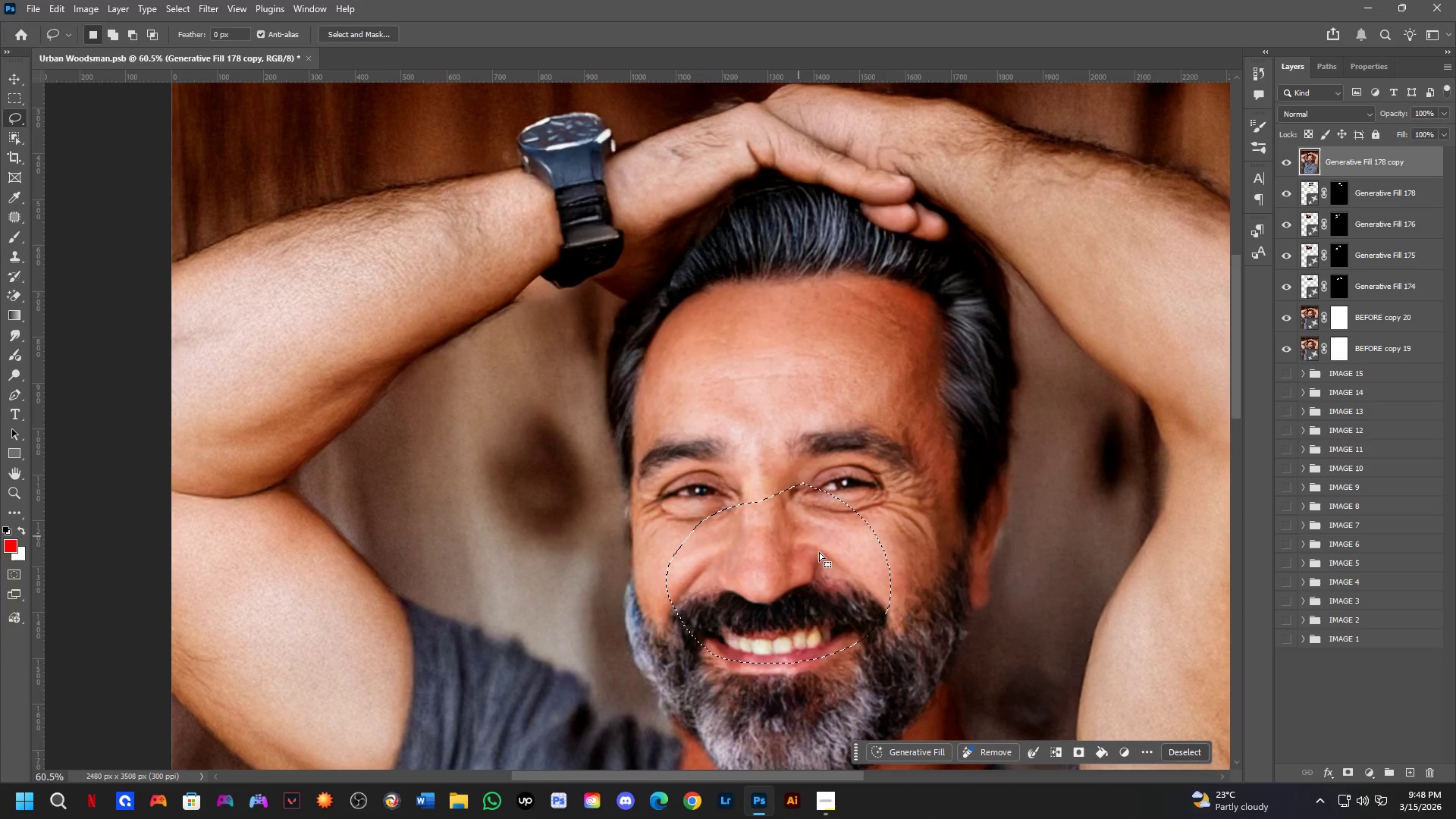 
key(Control+J)
 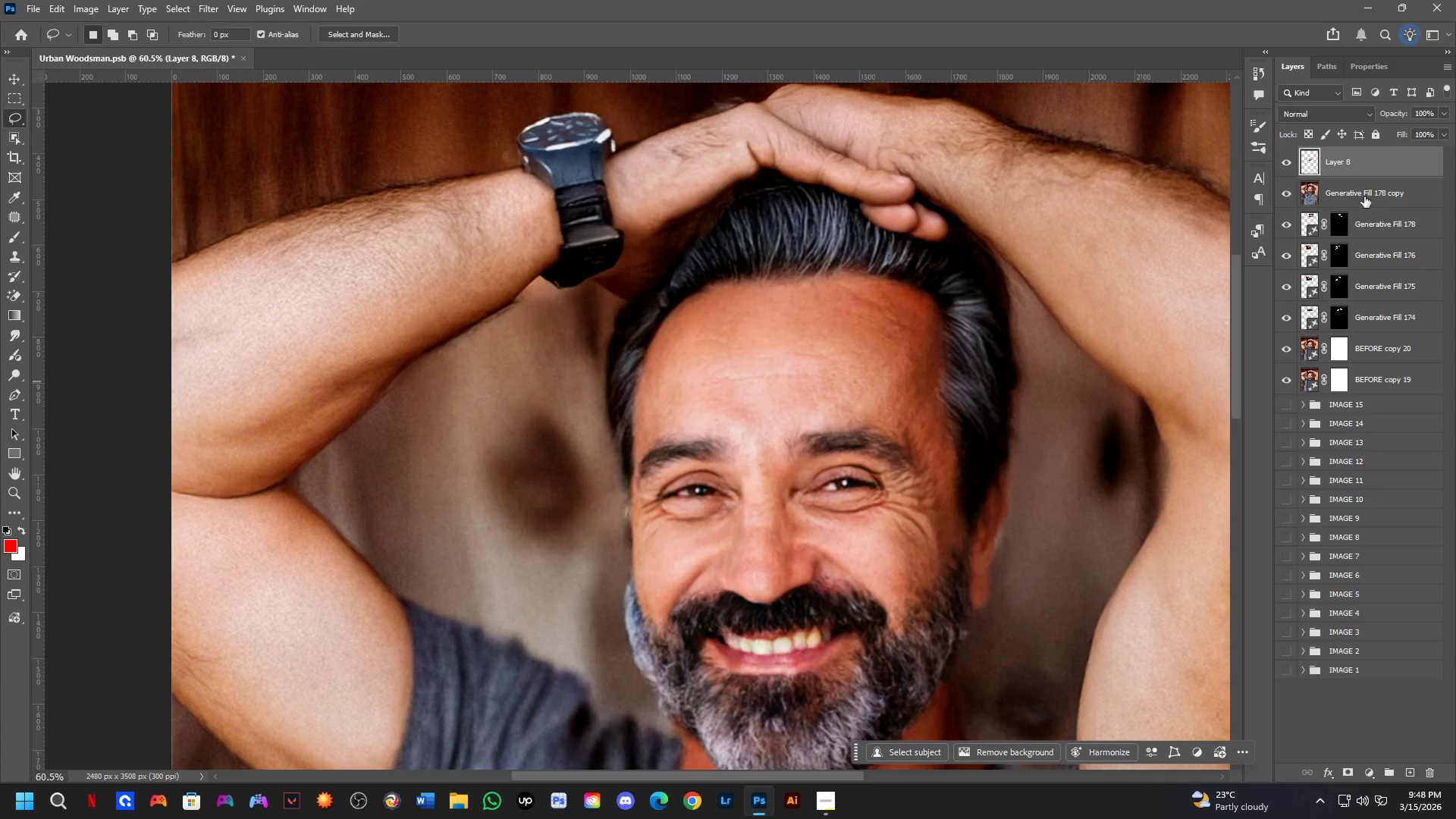 
left_click([1363, 195])
 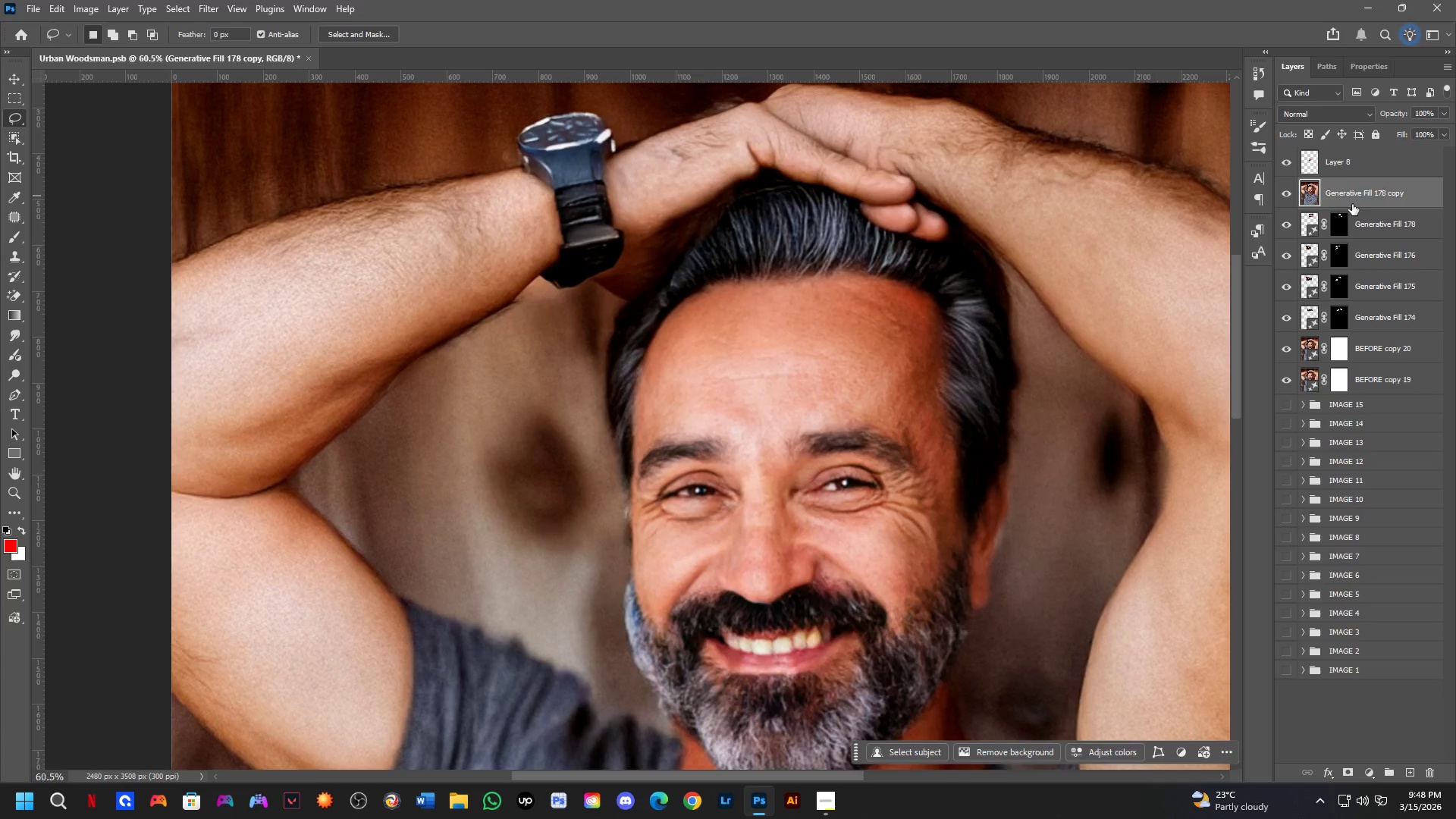 
key(Backspace)
 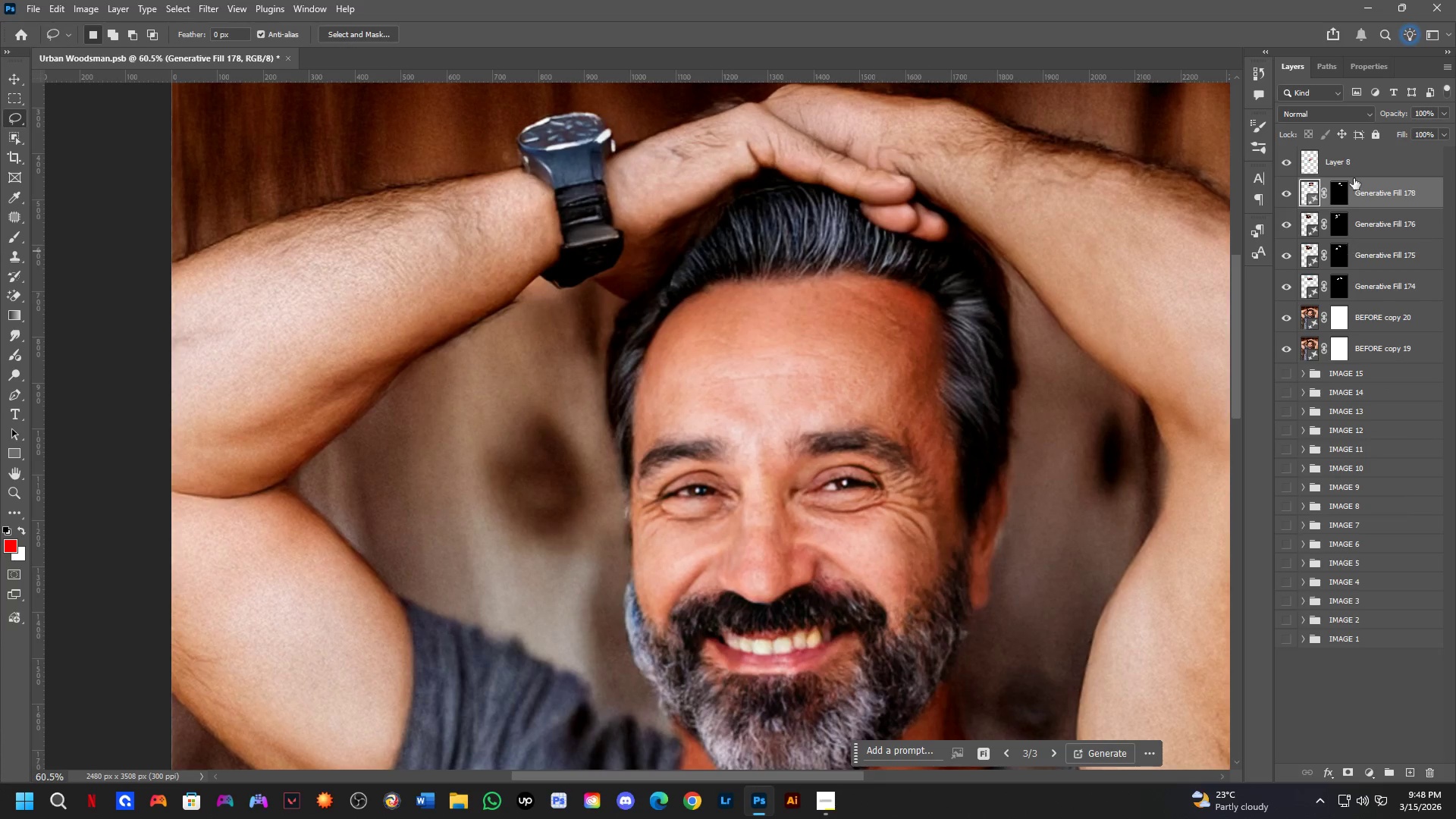 
left_click([1354, 158])
 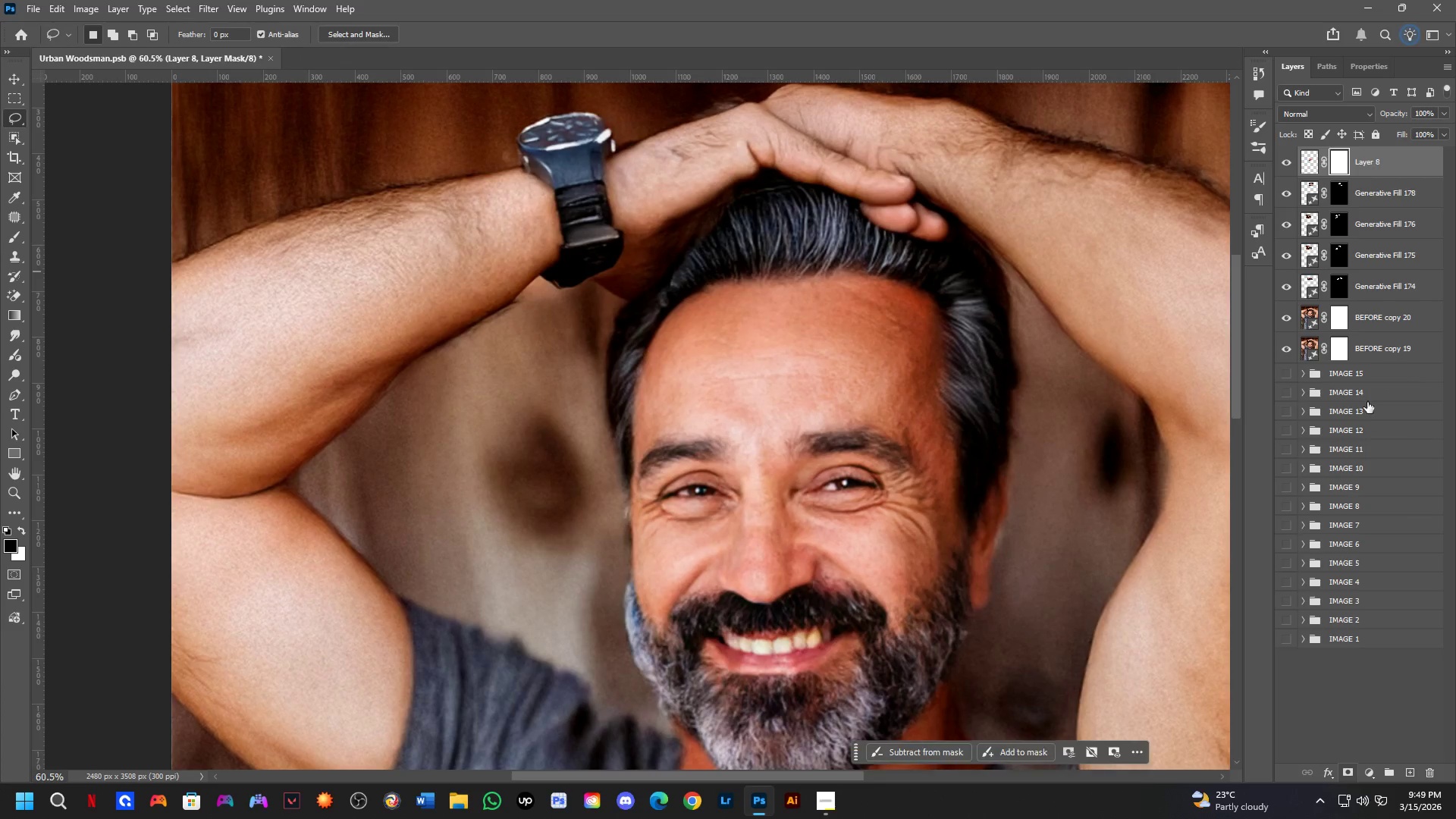 
key(Control+Z)
 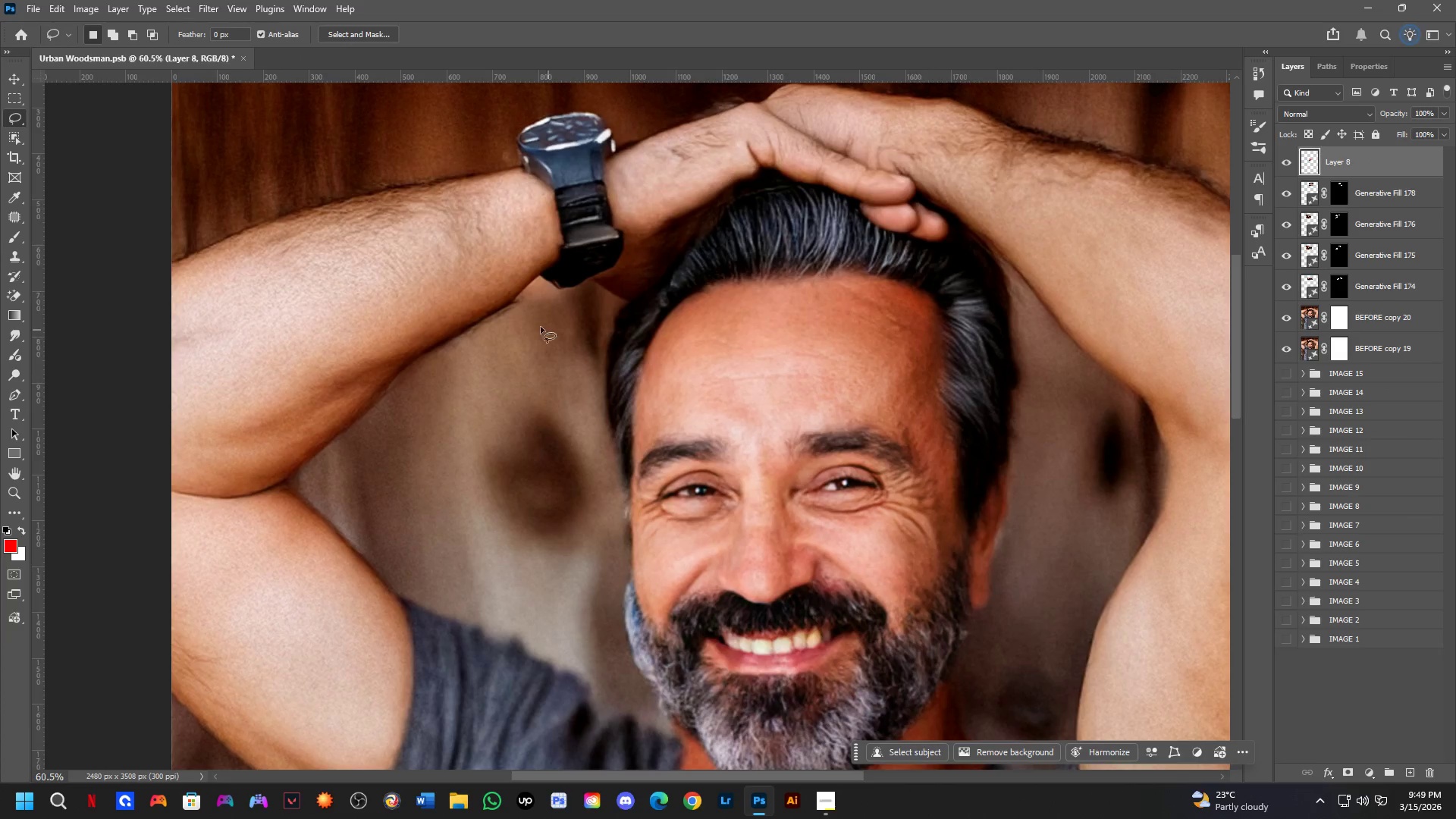 
hold_key(key=Space, duration=0.42)
 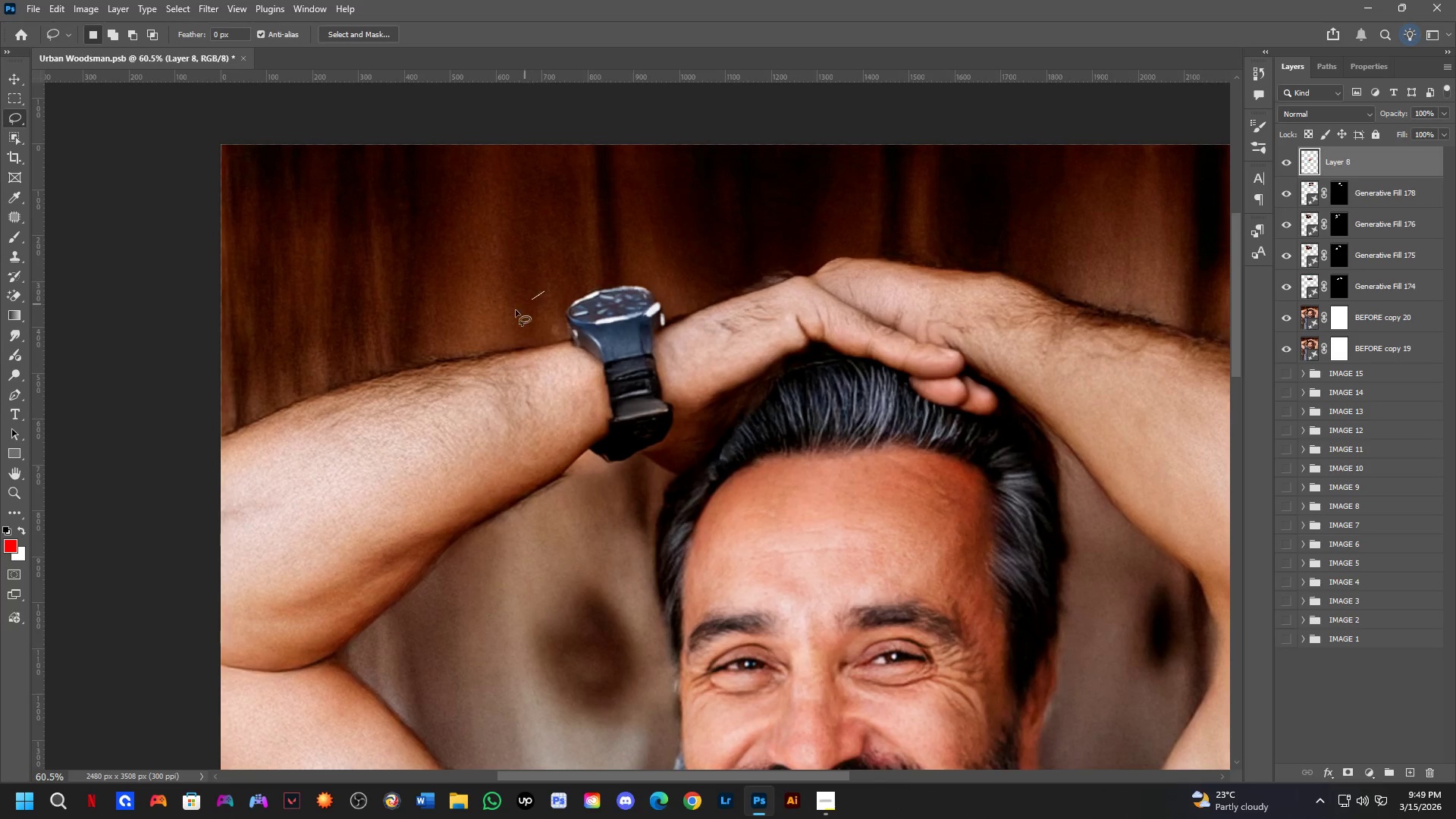 
left_click_drag(start_coordinate=[535, 332], to_coordinate=[584, 506])
 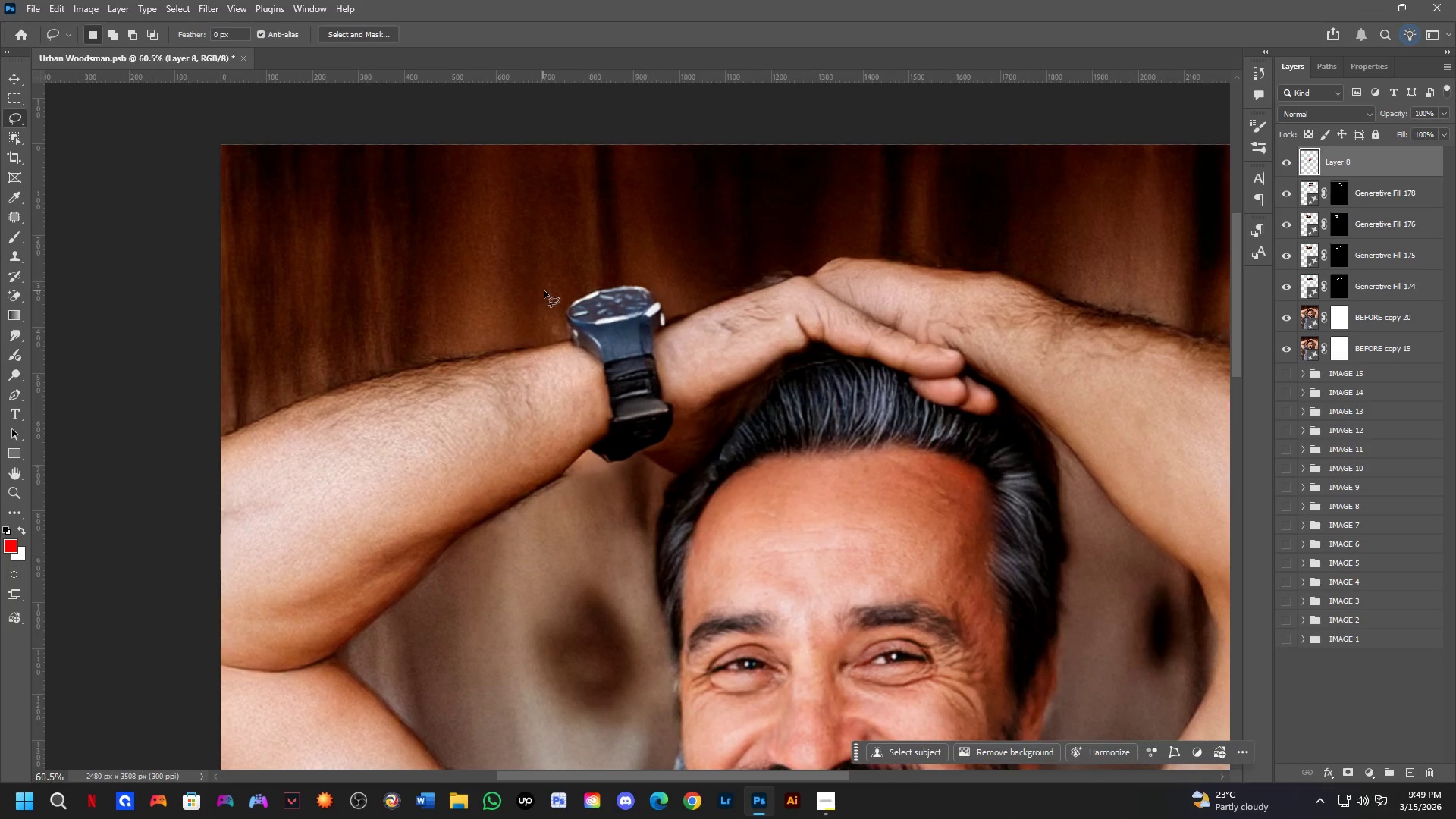 
left_click_drag(start_coordinate=[544, 291], to_coordinate=[610, 262])
 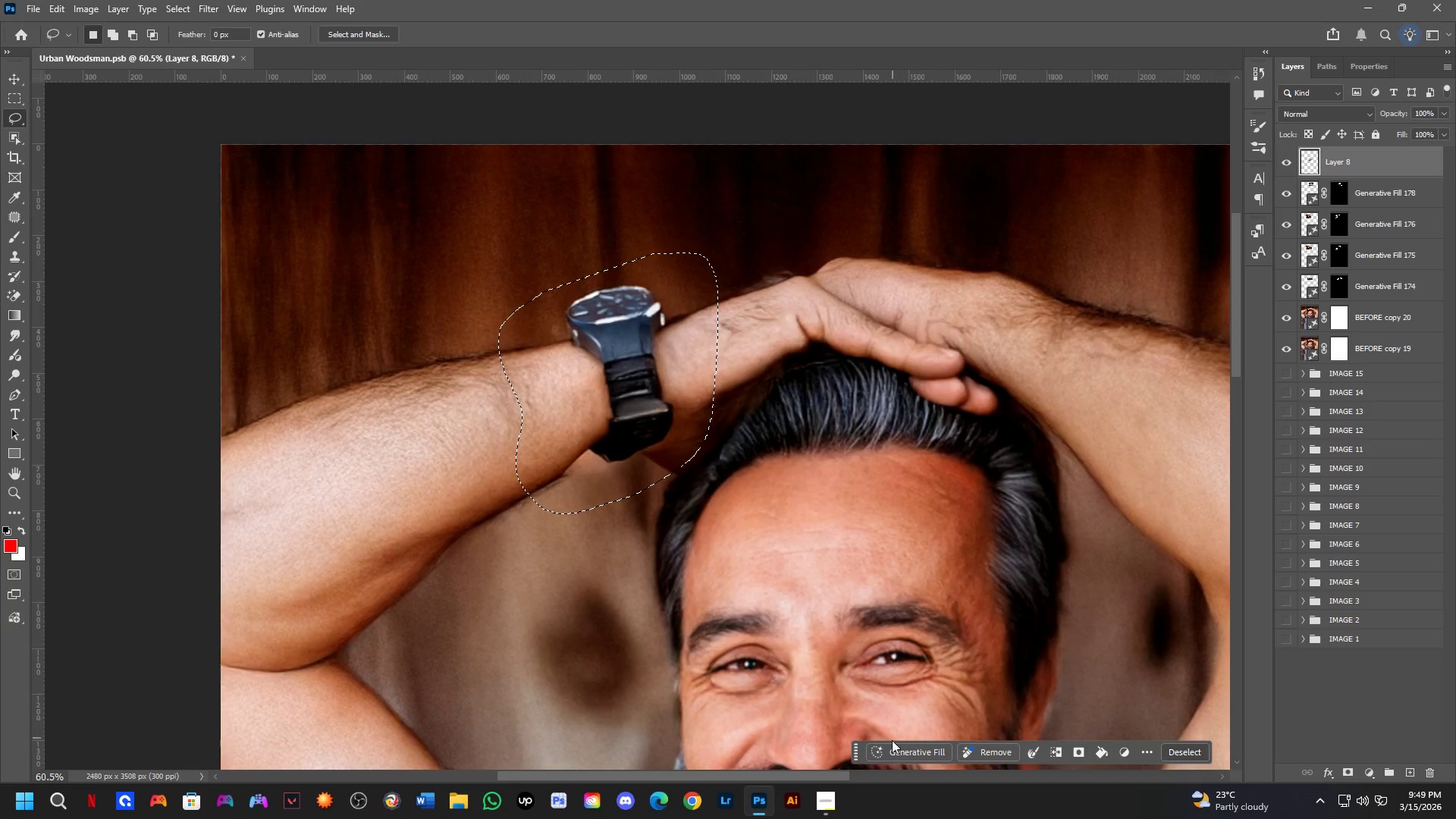 
left_click_drag(start_coordinate=[910, 758], to_coordinate=[915, 758])
 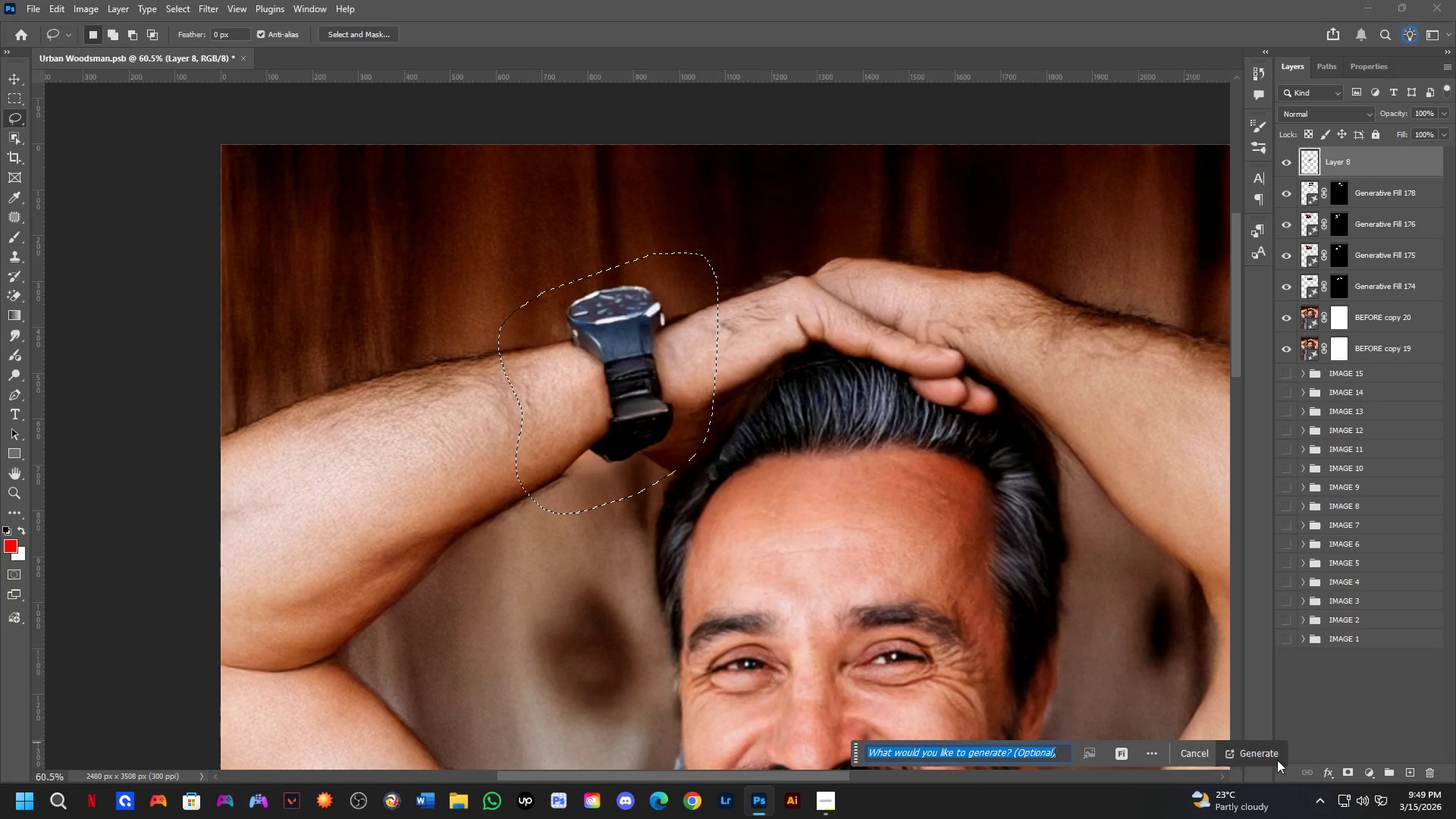 
left_click_drag(start_coordinate=[1257, 756], to_coordinate=[1253, 757])
 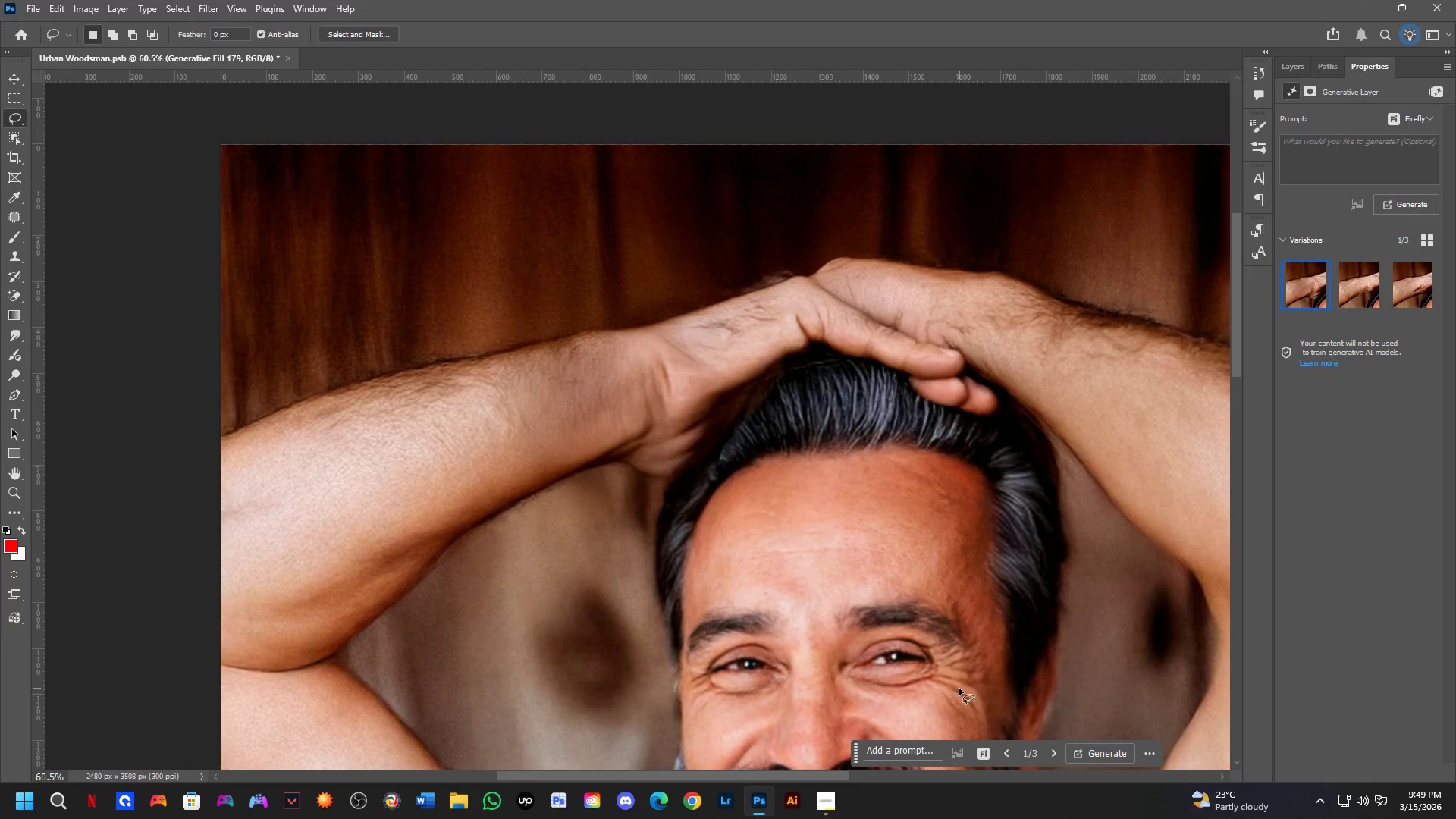 
wait(41.03)
 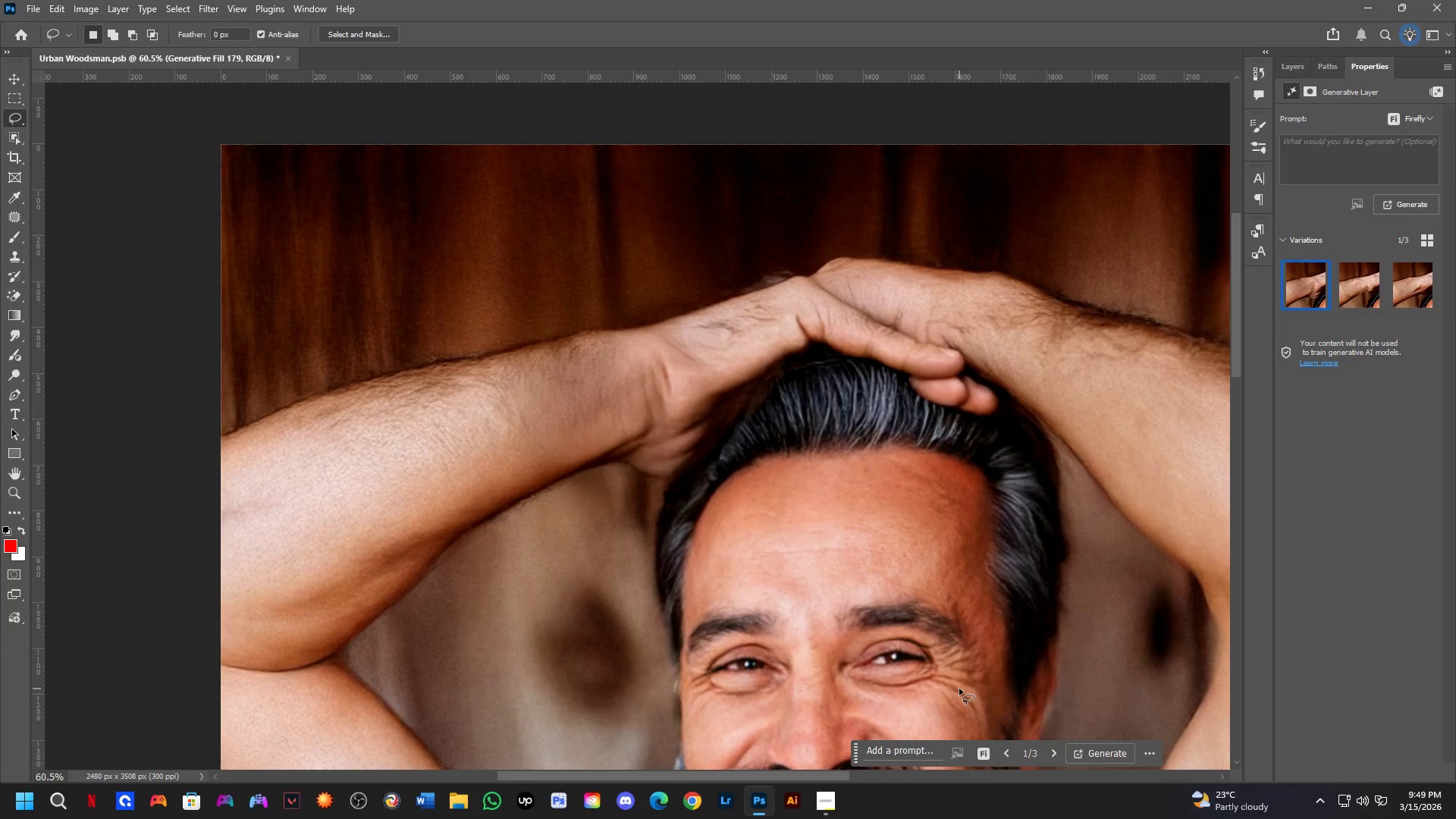 
hold_key(key=Space, duration=0.58)
 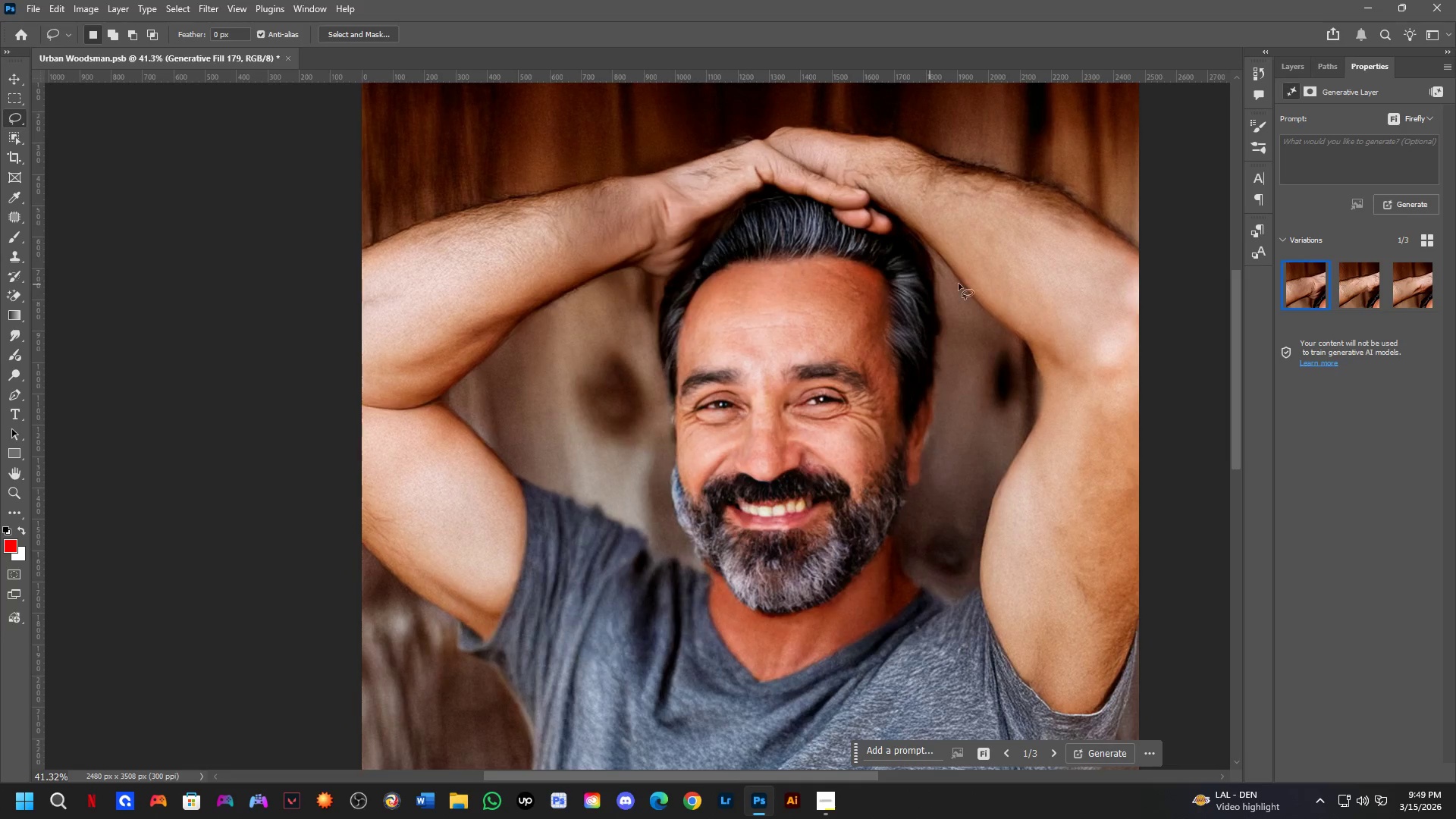 
left_click_drag(start_coordinate=[718, 406], to_coordinate=[703, 229])
 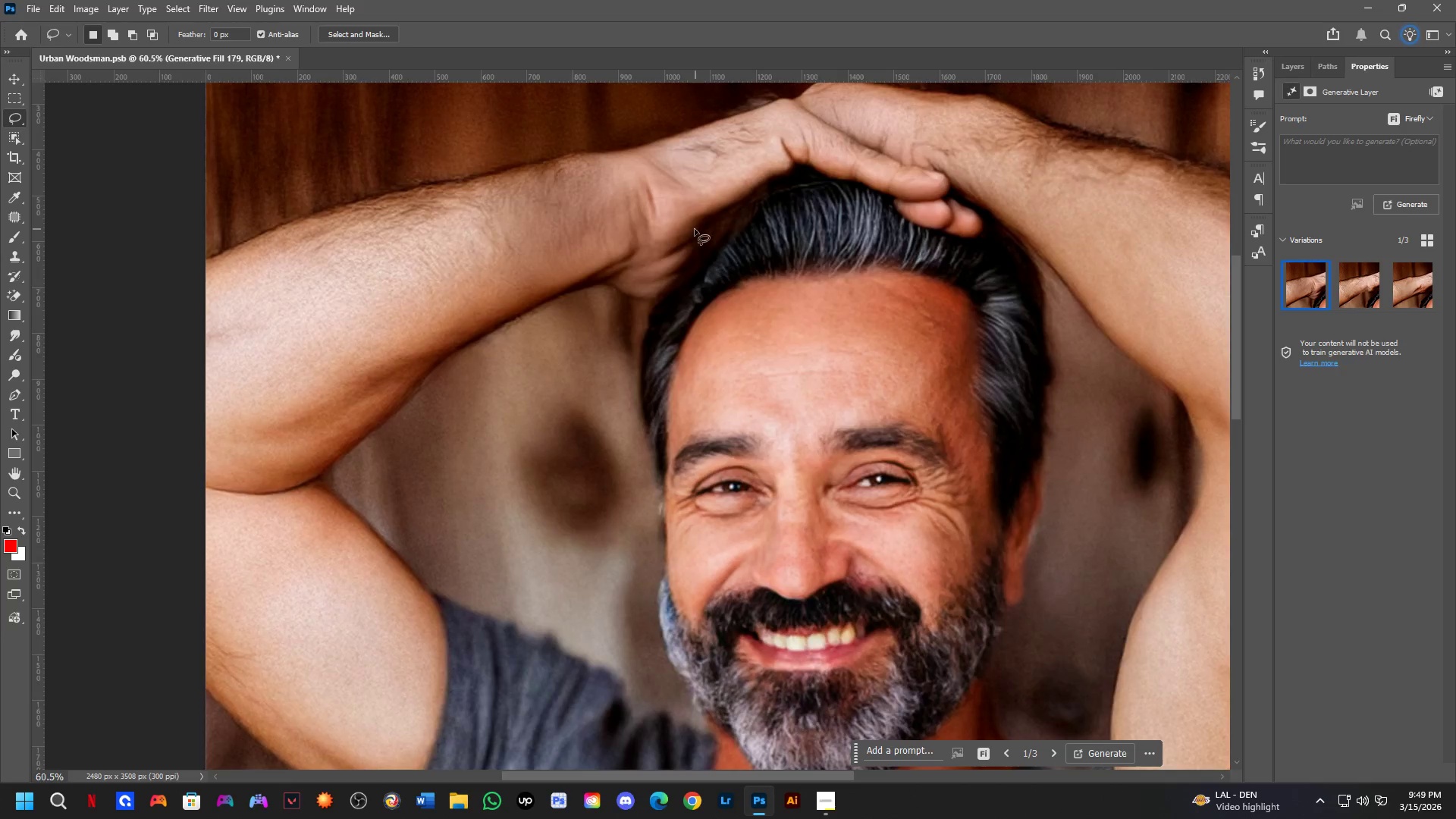 
scroll: coordinate [701, 226], scroll_direction: down, amount: 4.0
 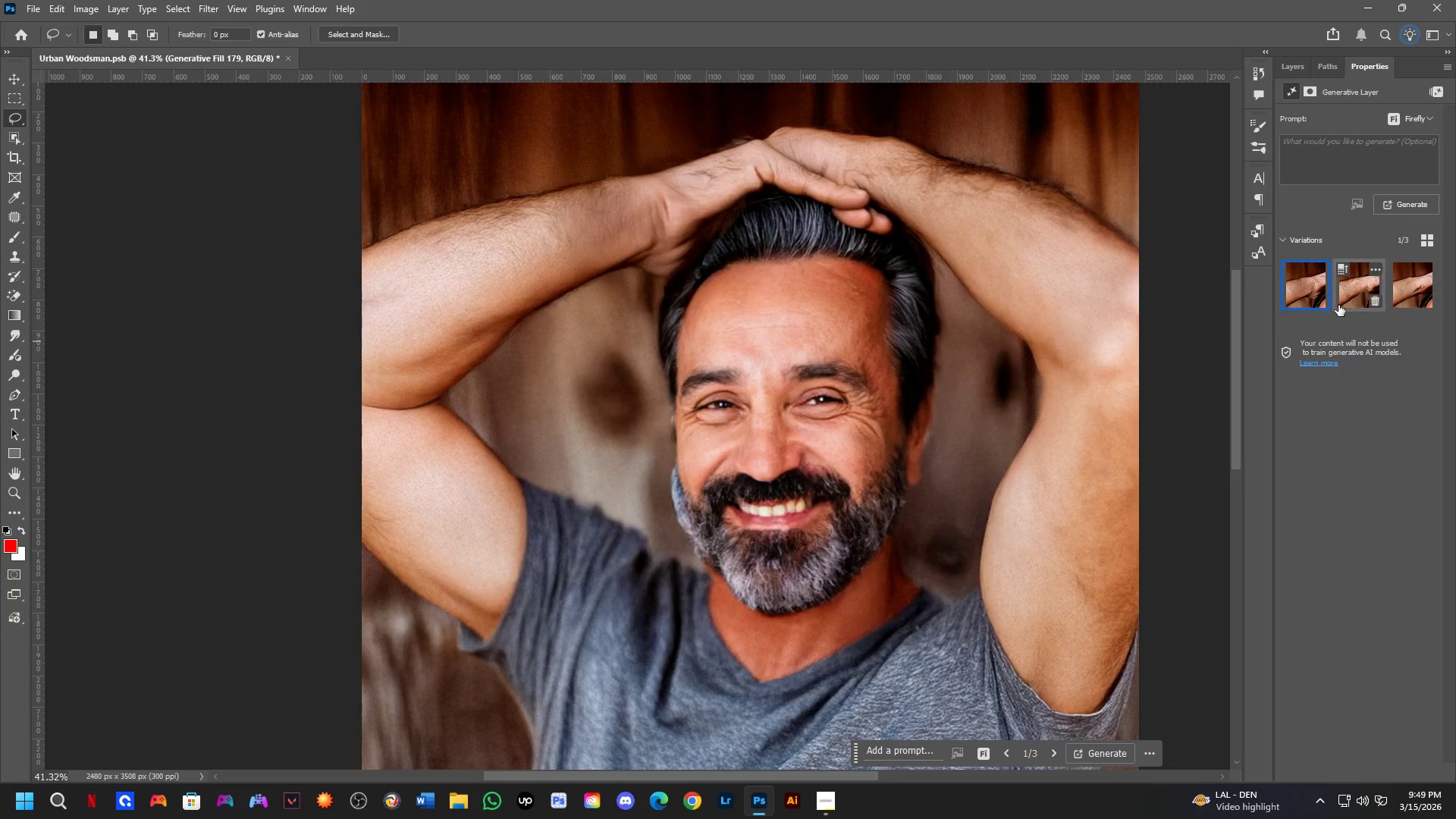 
left_click([1345, 296])
 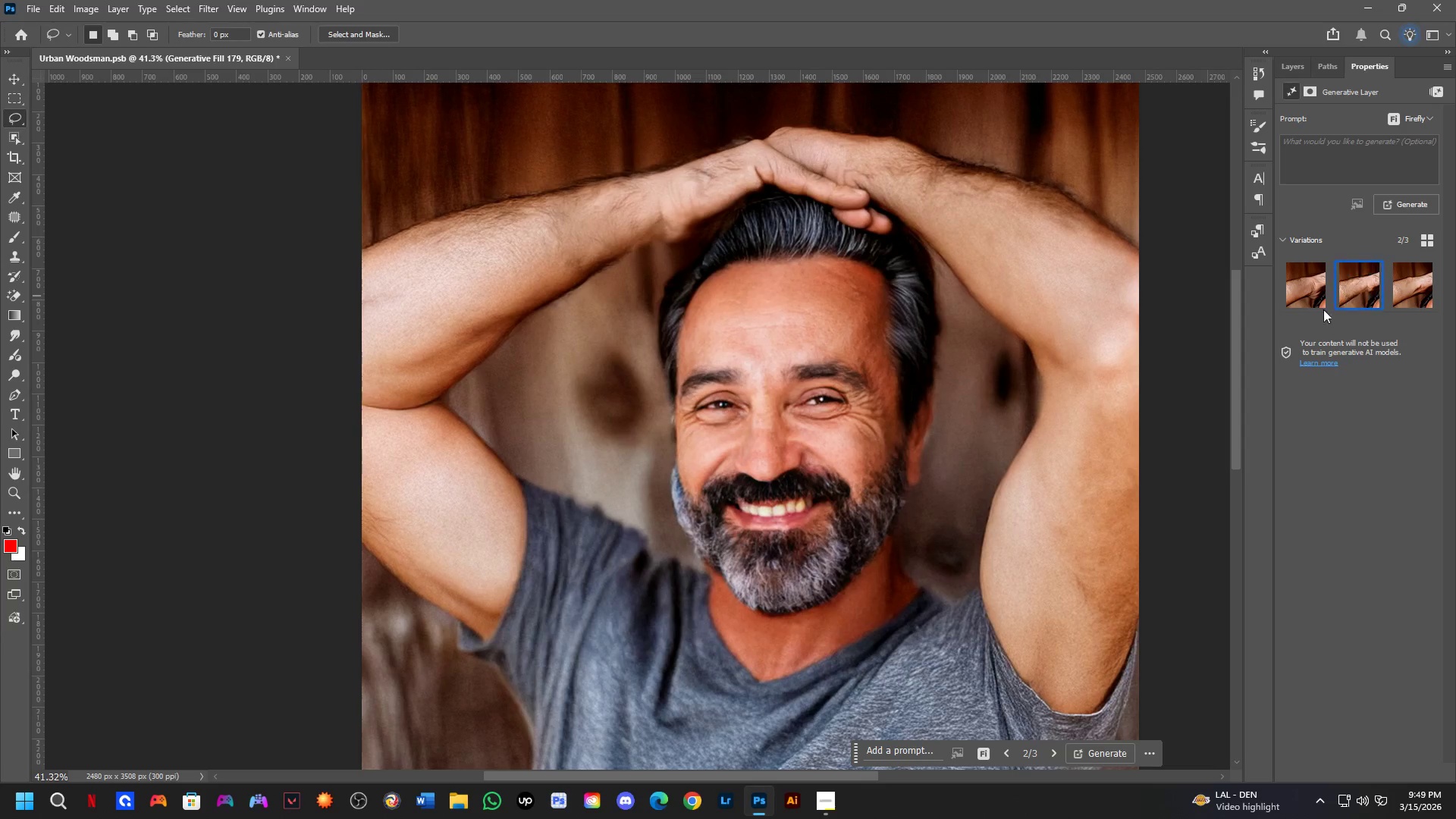 
hold_key(key=Space, duration=0.48)
 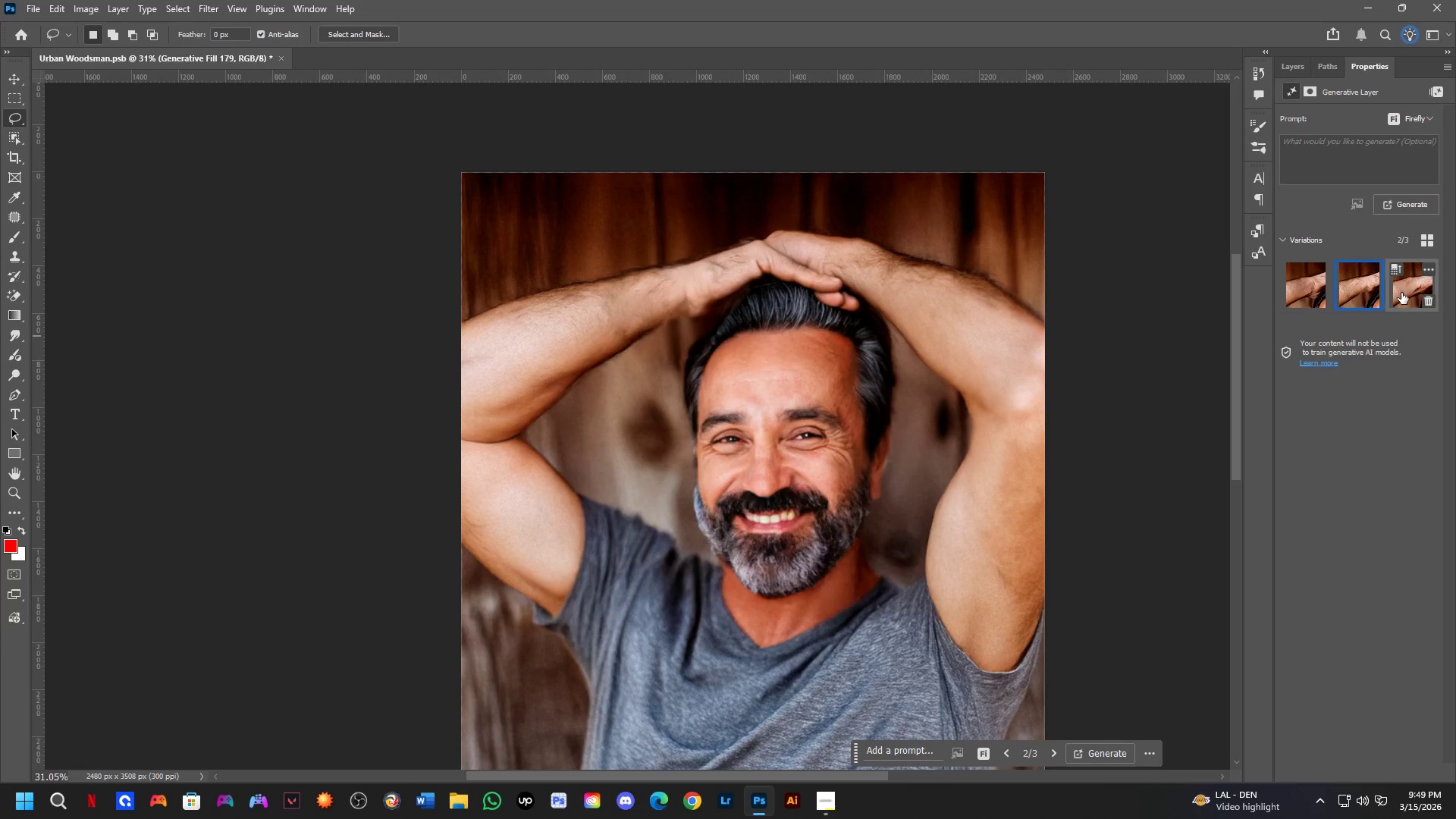 
left_click_drag(start_coordinate=[821, 292], to_coordinate=[833, 340])
 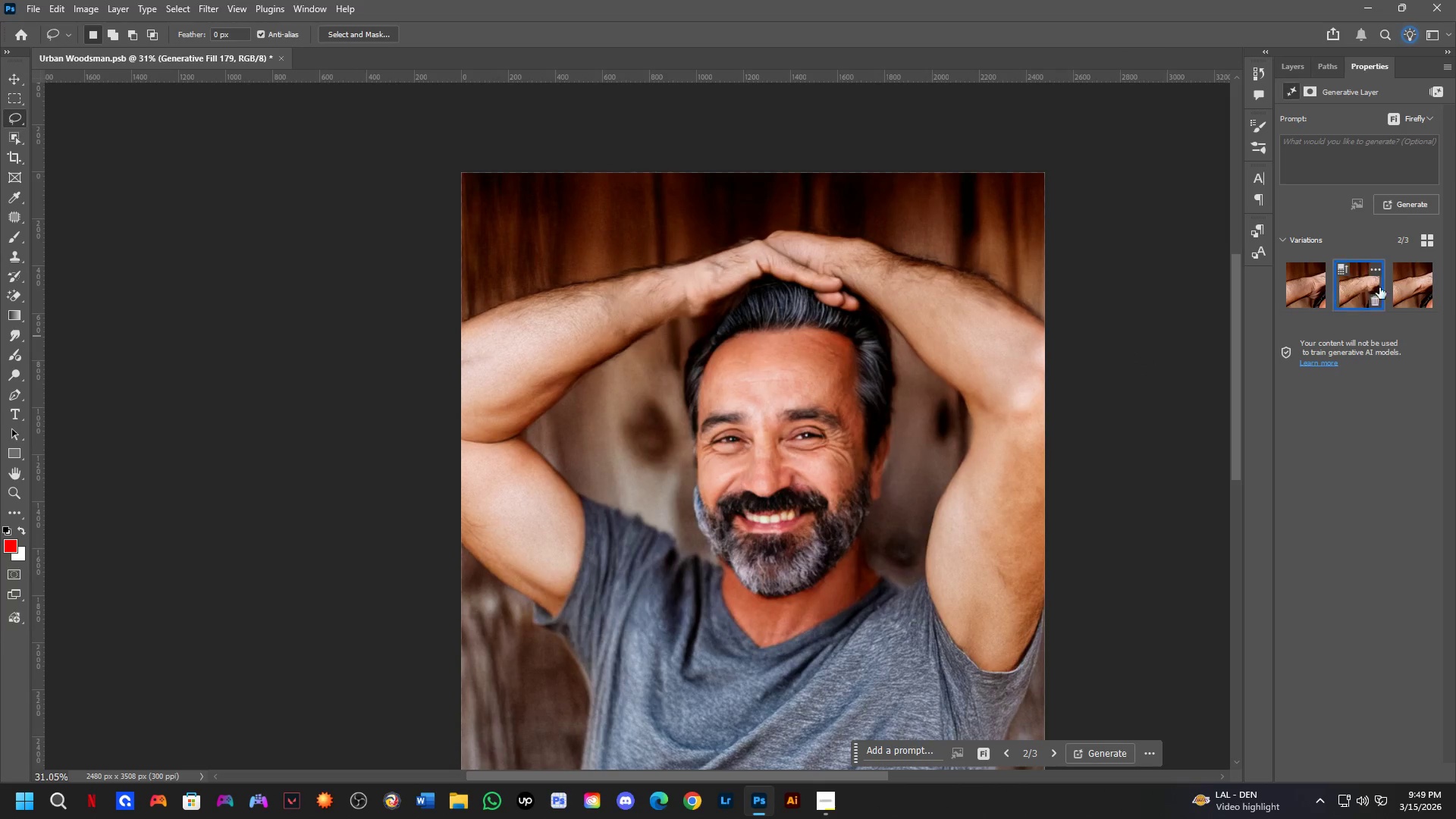 
scroll: coordinate [712, 351], scroll_direction: down, amount: 3.0
 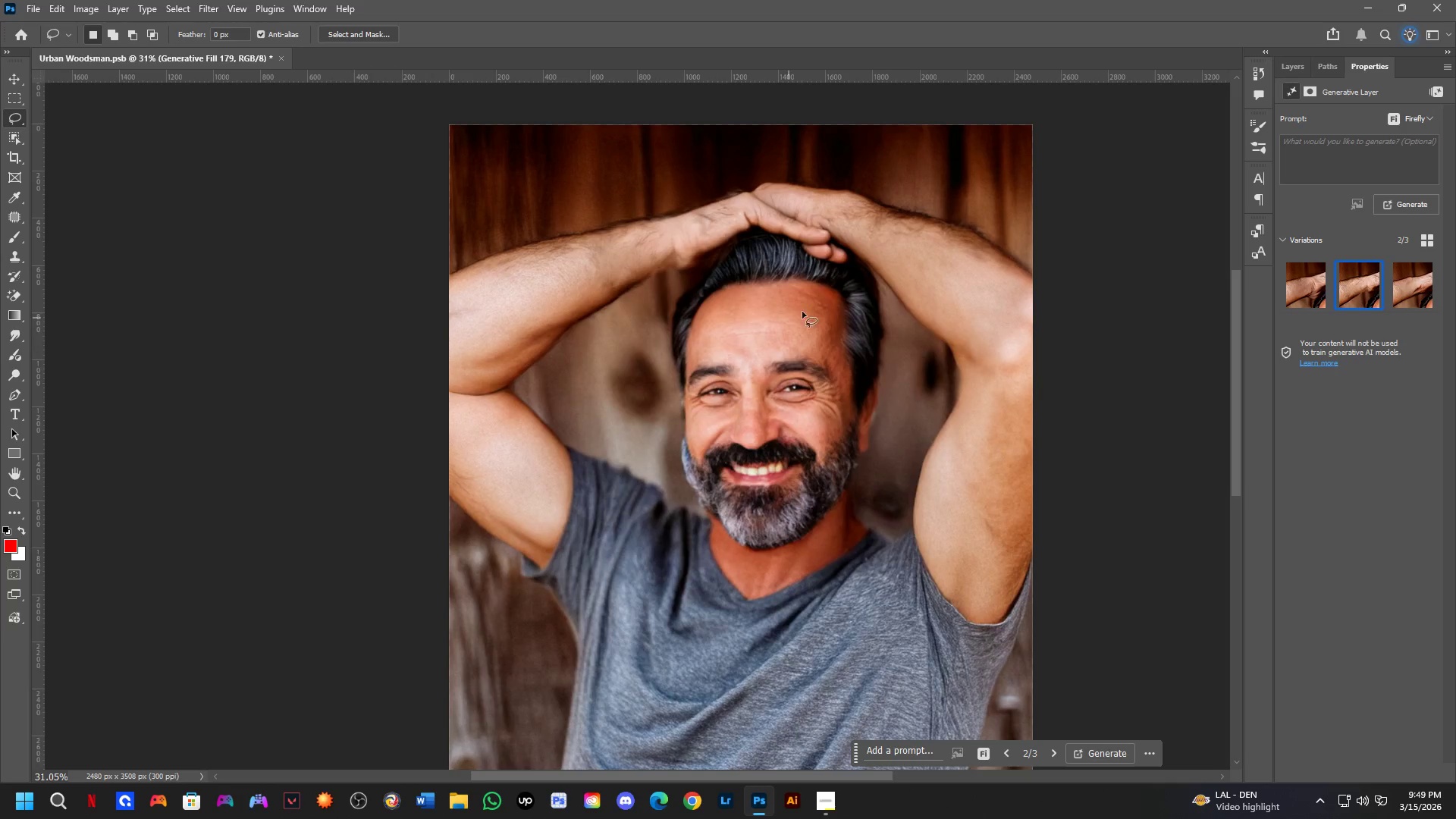 
left_click([1401, 293])
 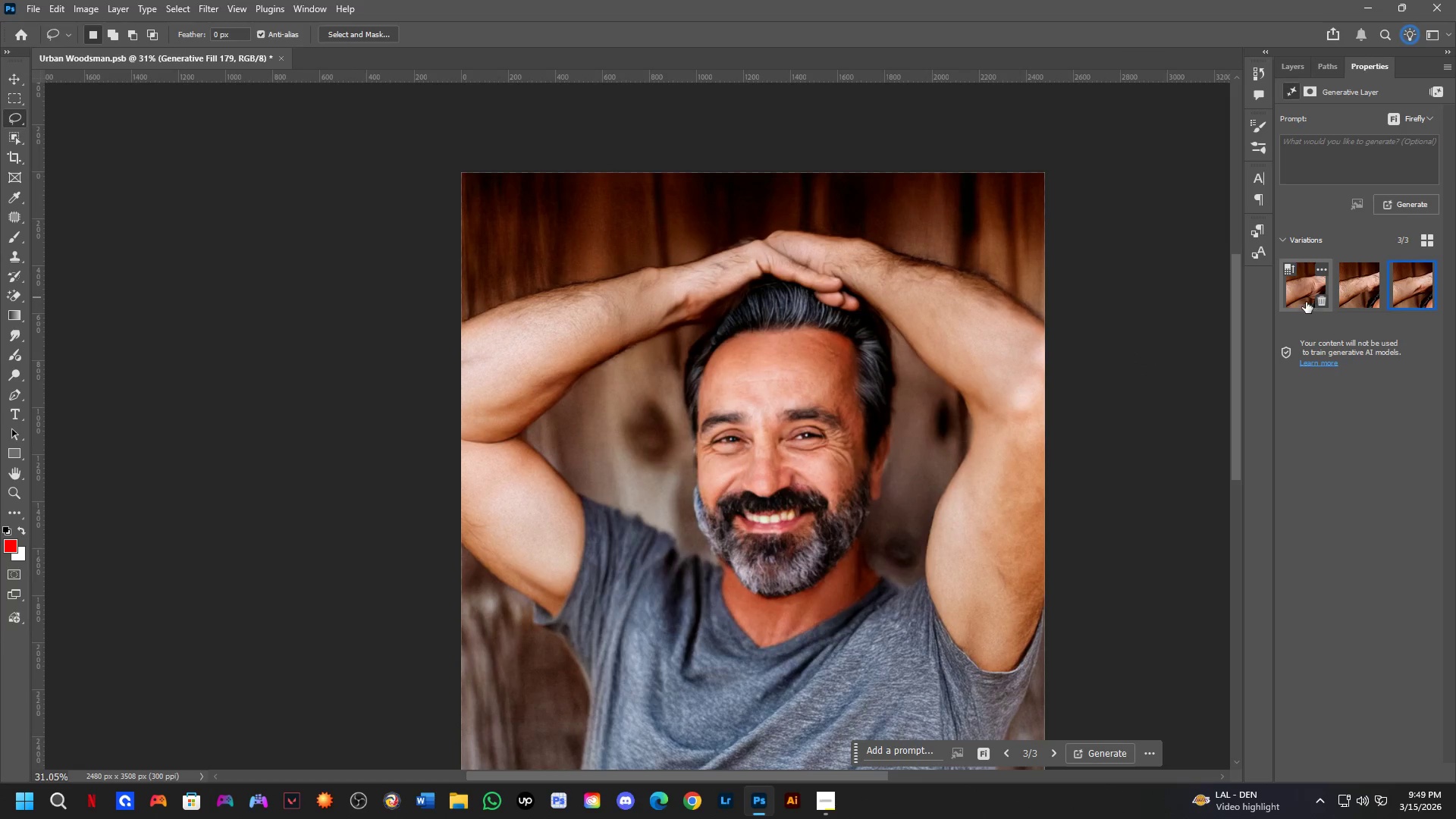 
left_click([1282, 298])
 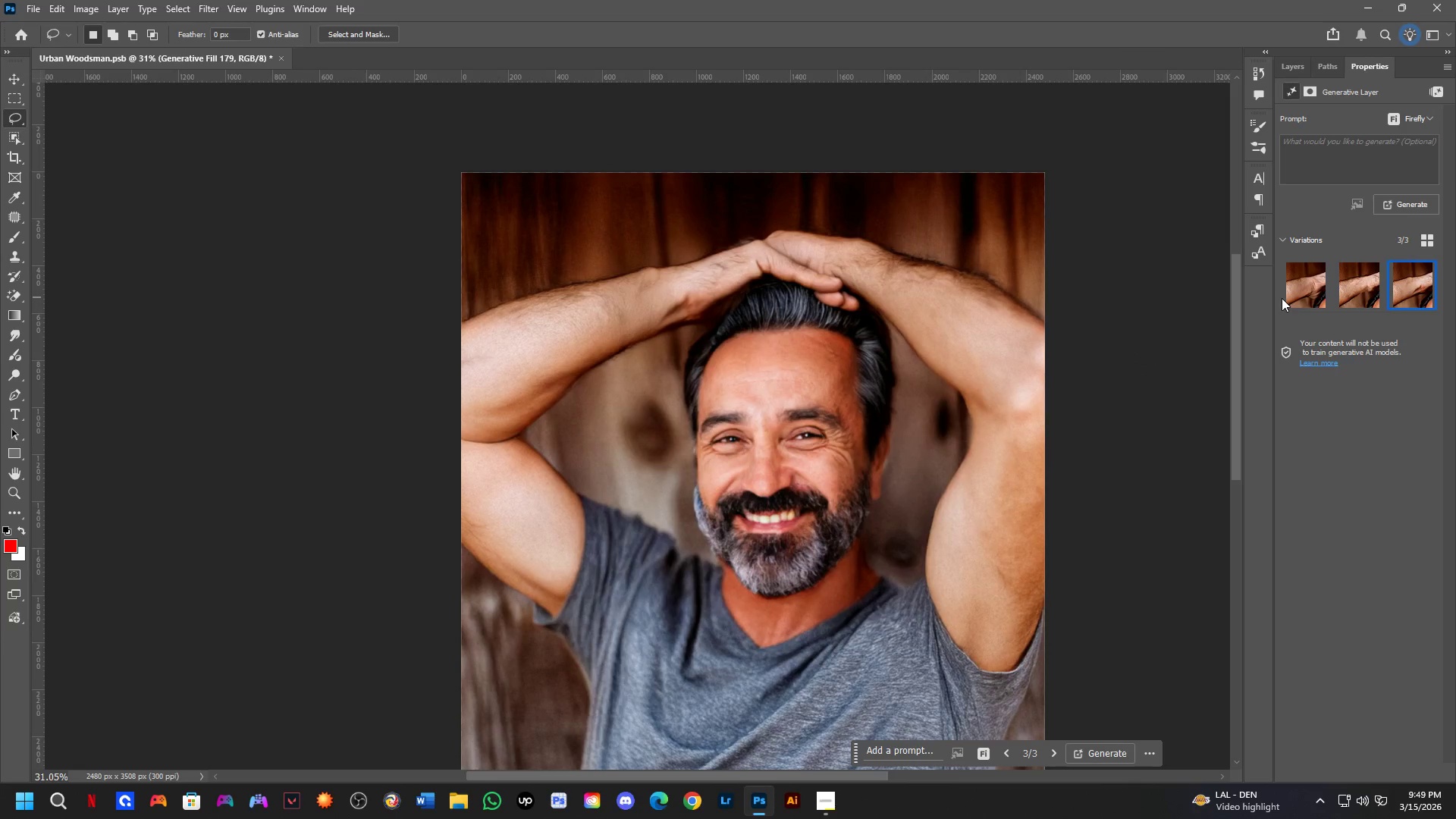 
left_click([1298, 295])
 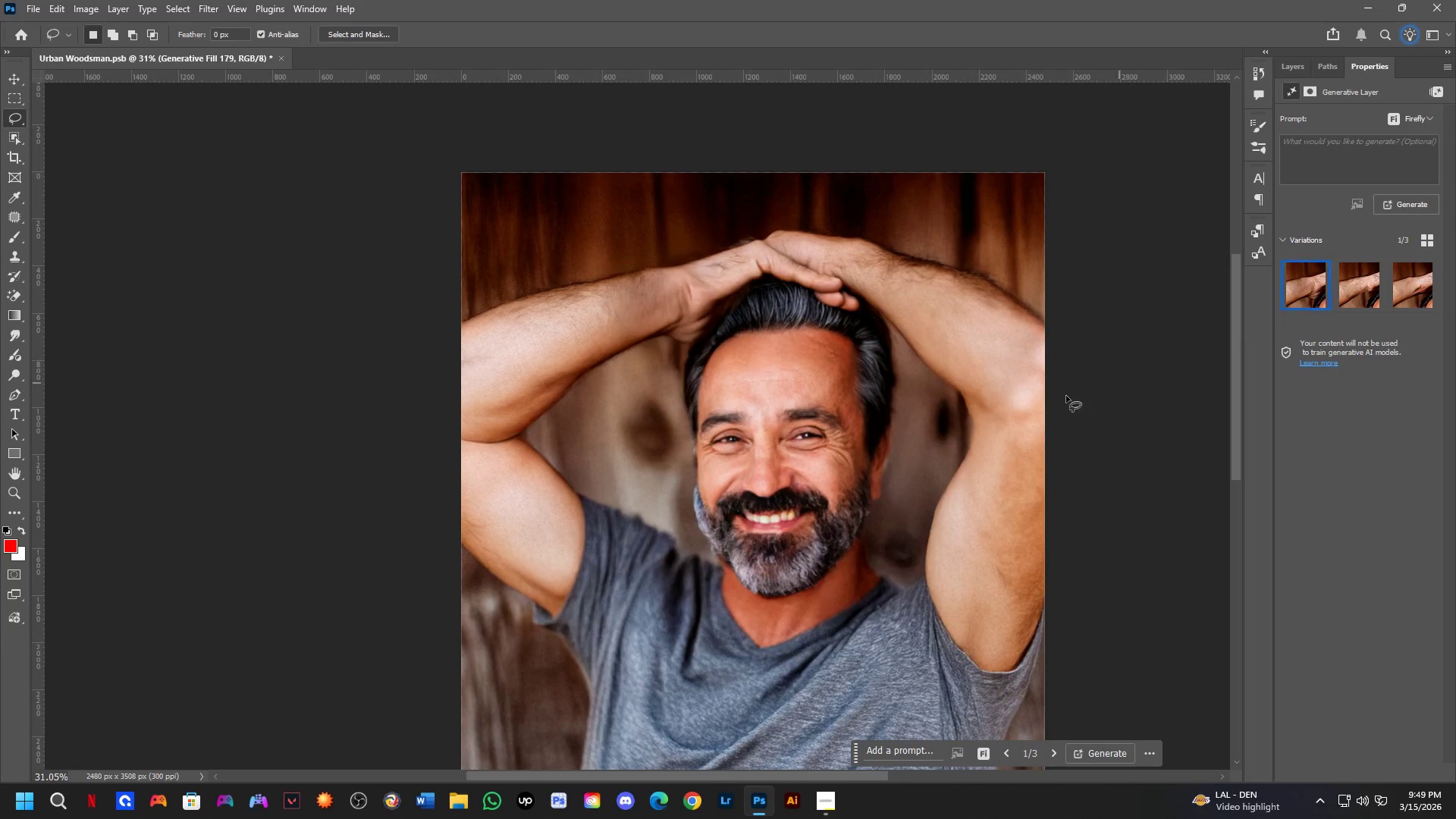 
hold_key(key=Space, duration=0.52)
 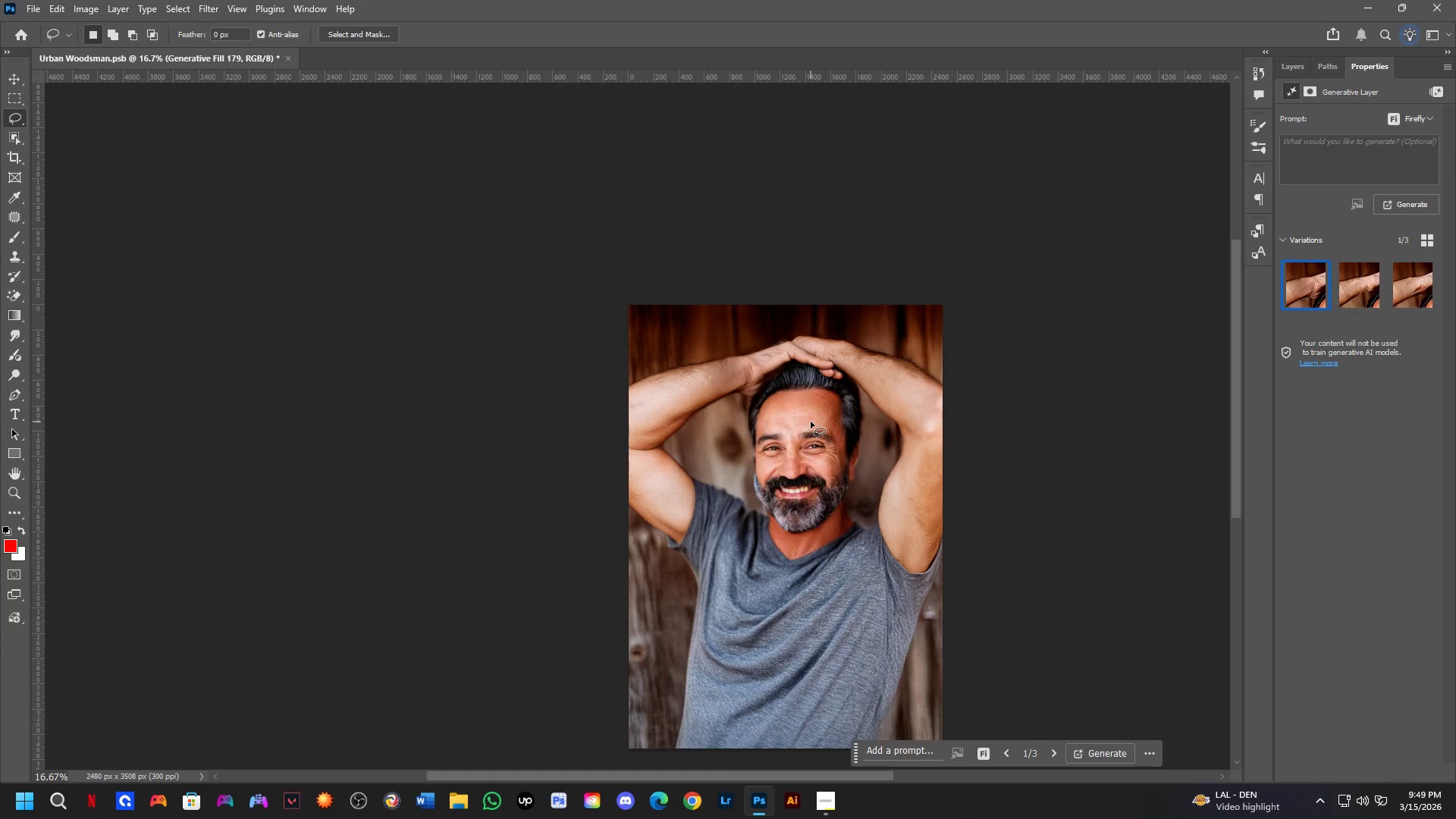 
left_click_drag(start_coordinate=[799, 390], to_coordinate=[810, 422])
 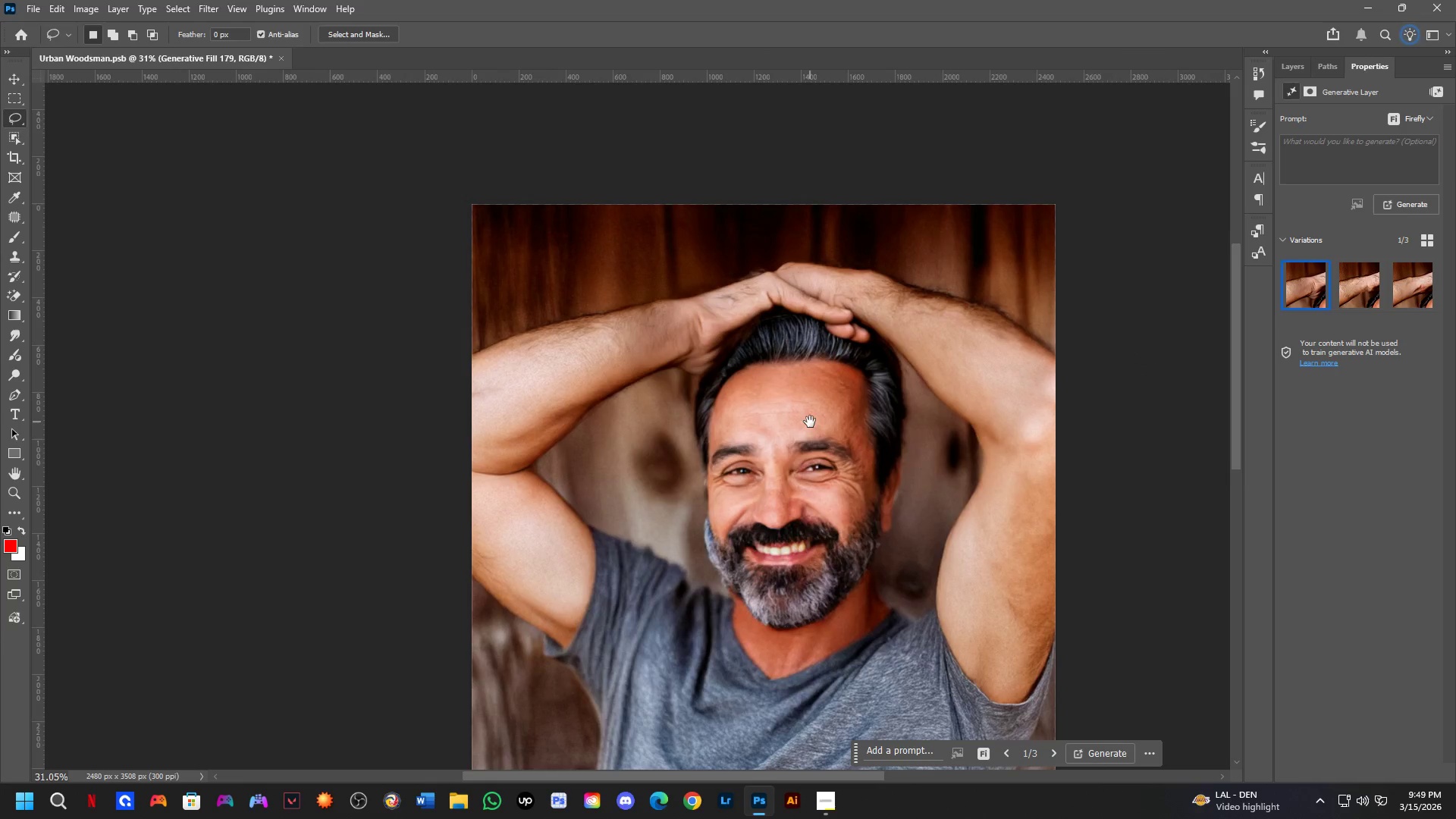 
key(Shift+ShiftLeft)
 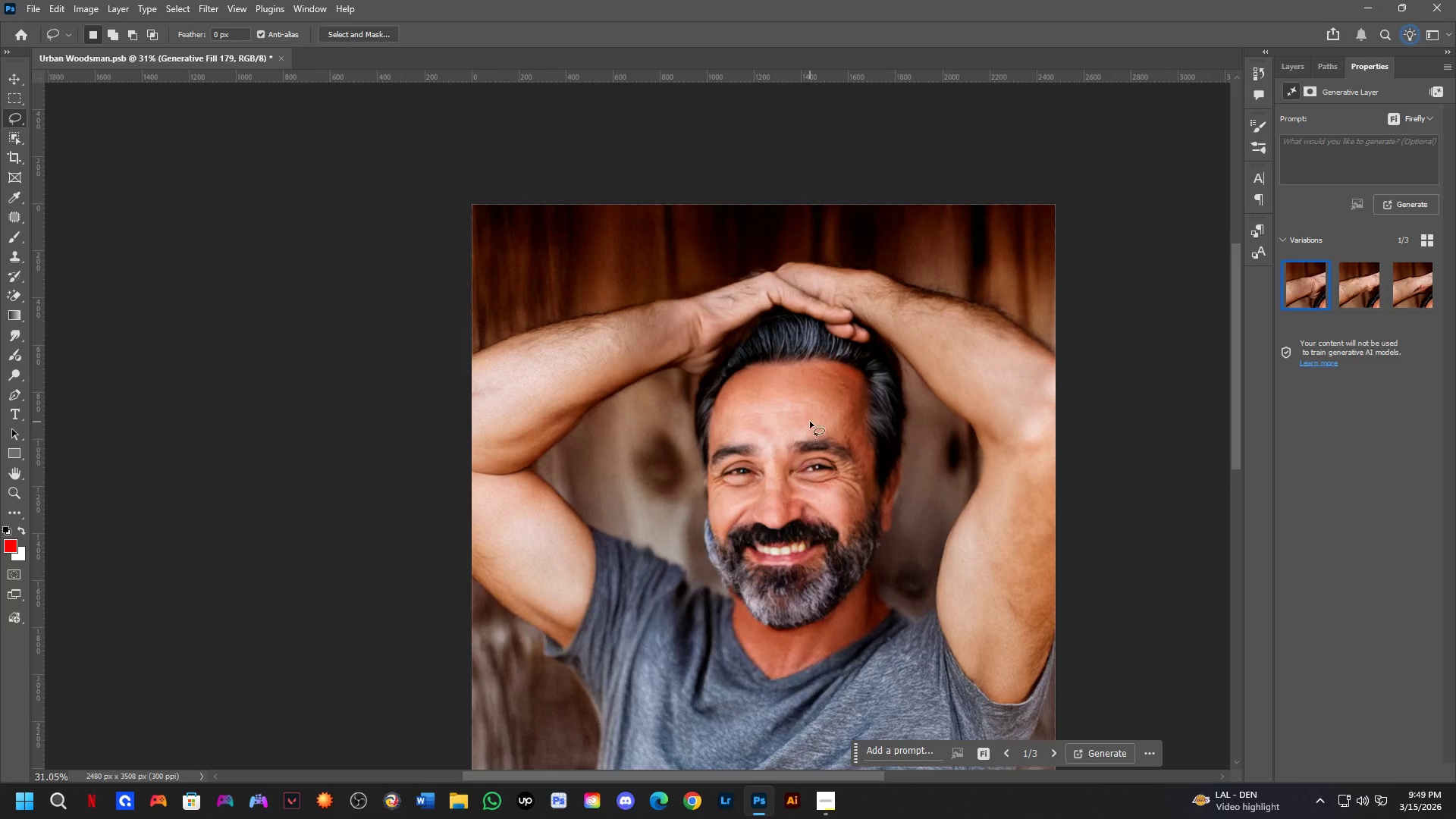 
key(Shift+ShiftLeft)
 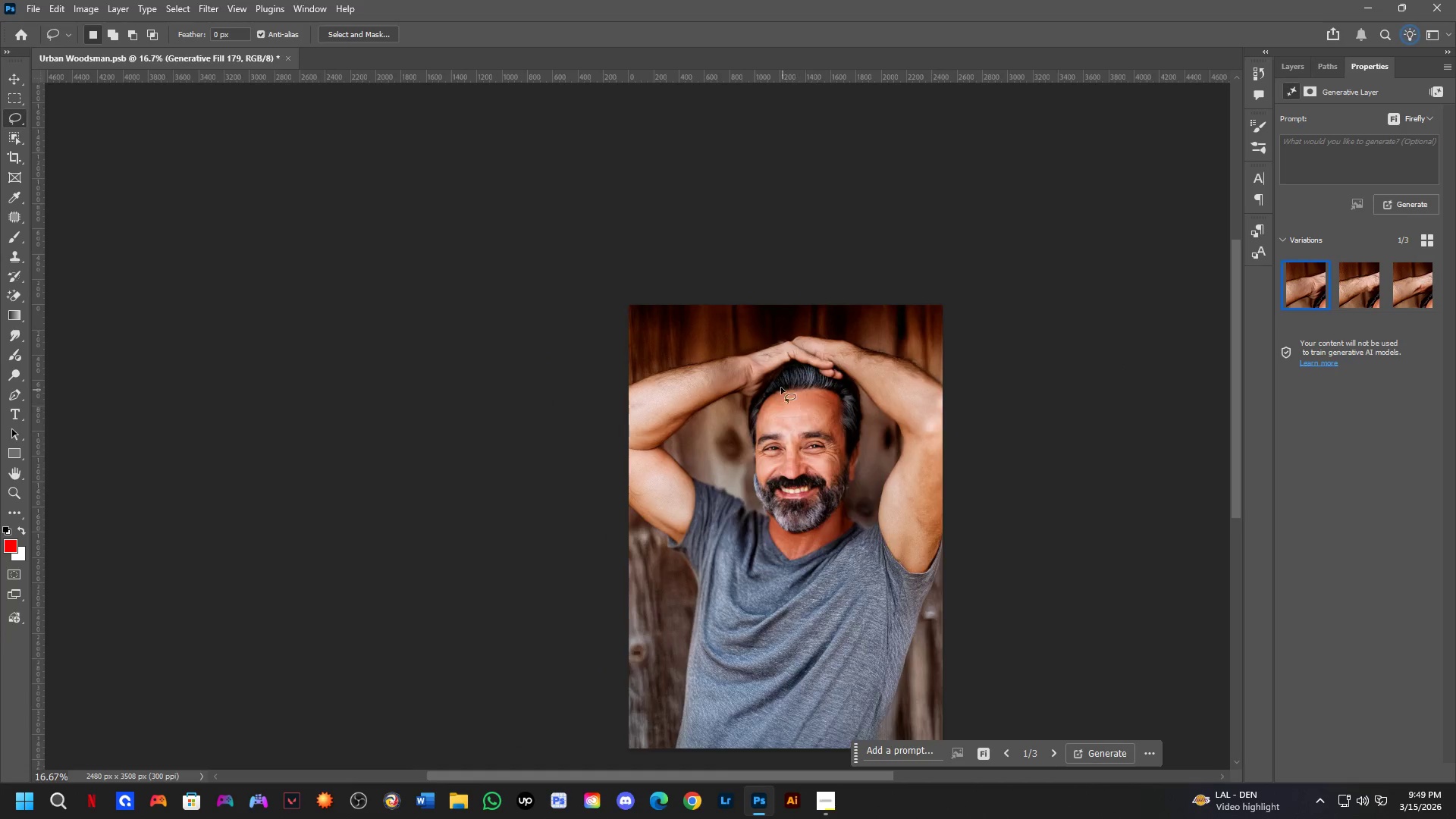 
scroll: coordinate [811, 422], scroll_direction: down, amount: 2.0
 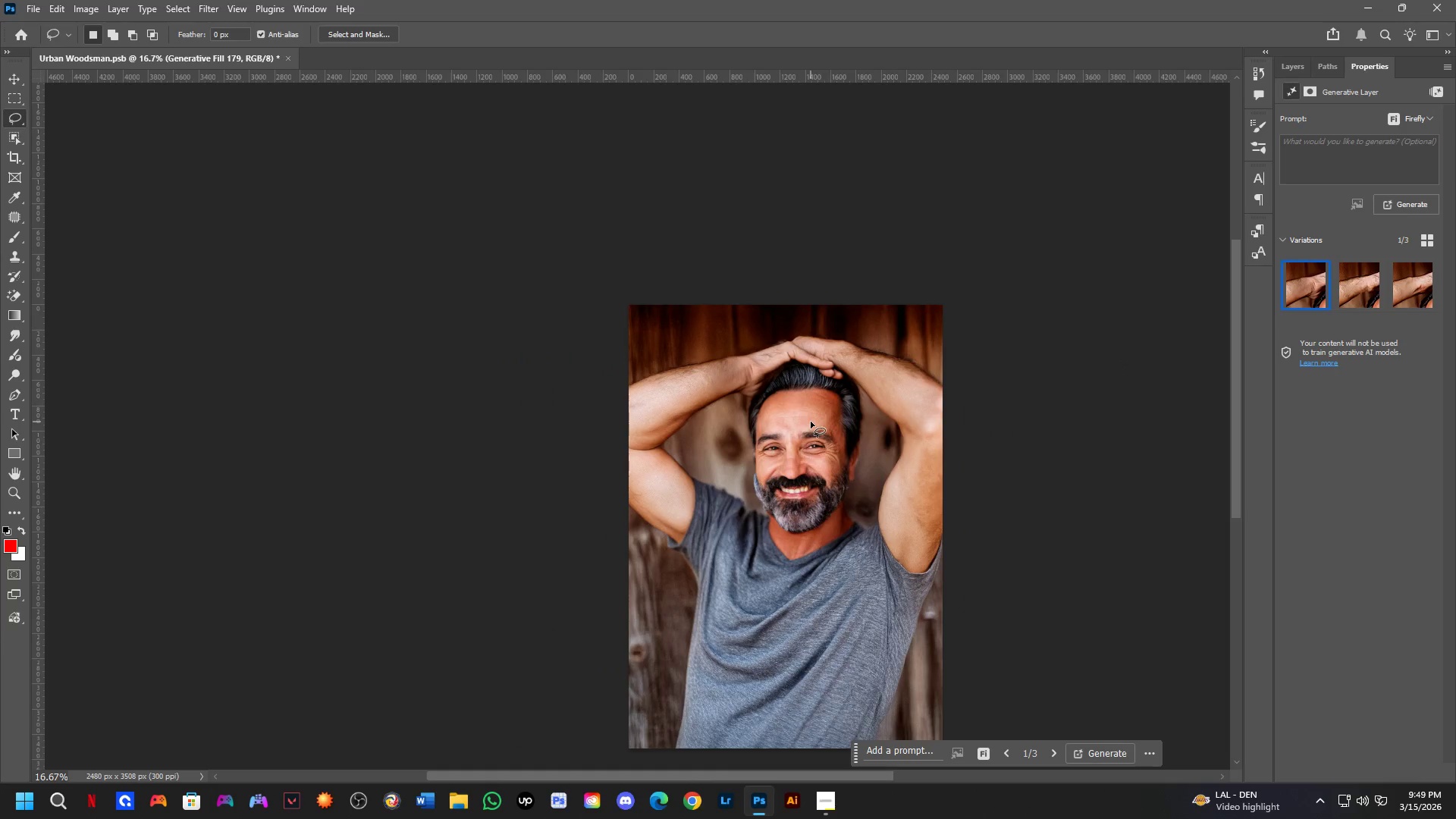 
scroll: coordinate [774, 383], scroll_direction: up, amount: 3.0
 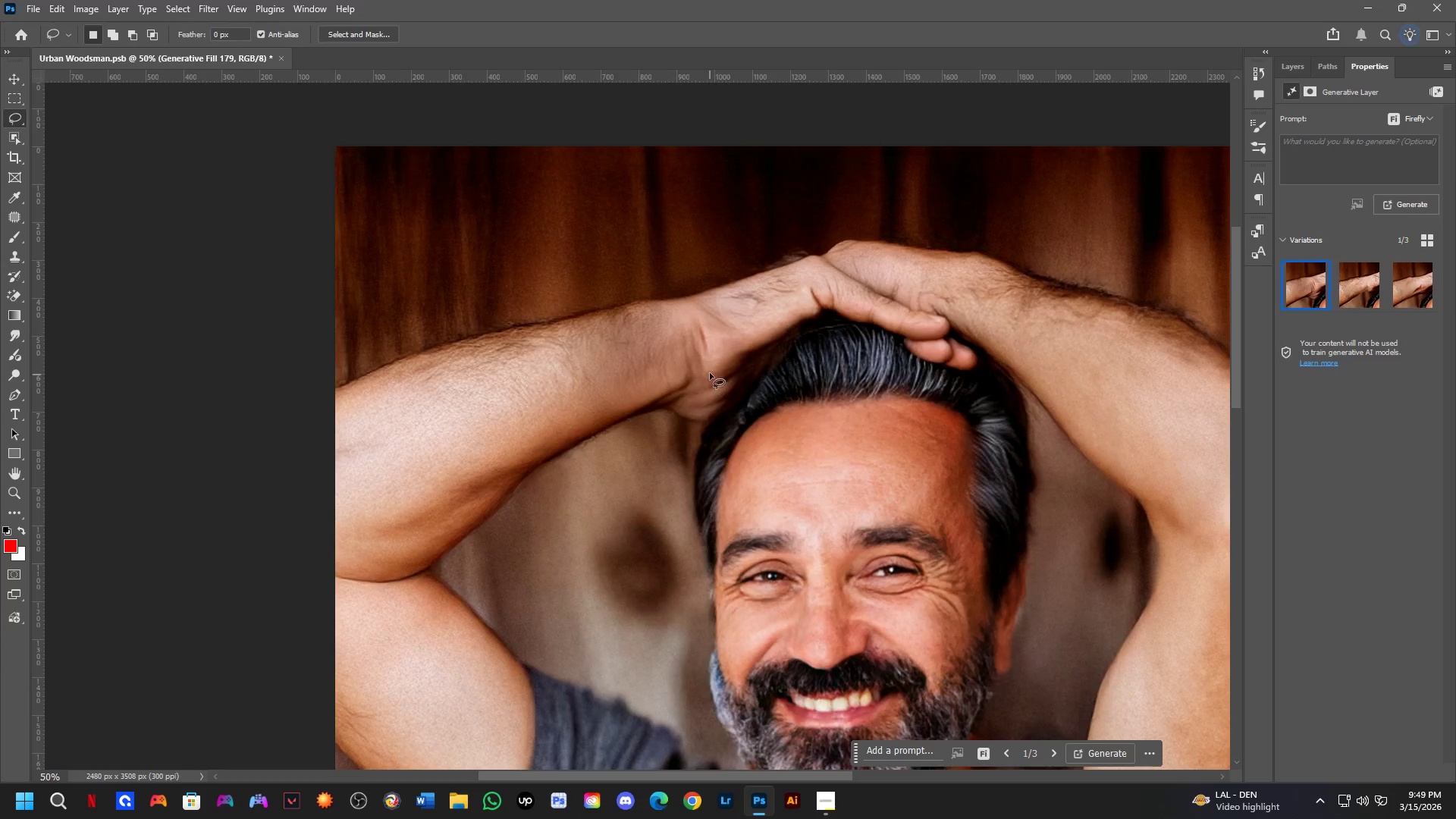 
left_click_drag(start_coordinate=[710, 371], to_coordinate=[742, 358])
 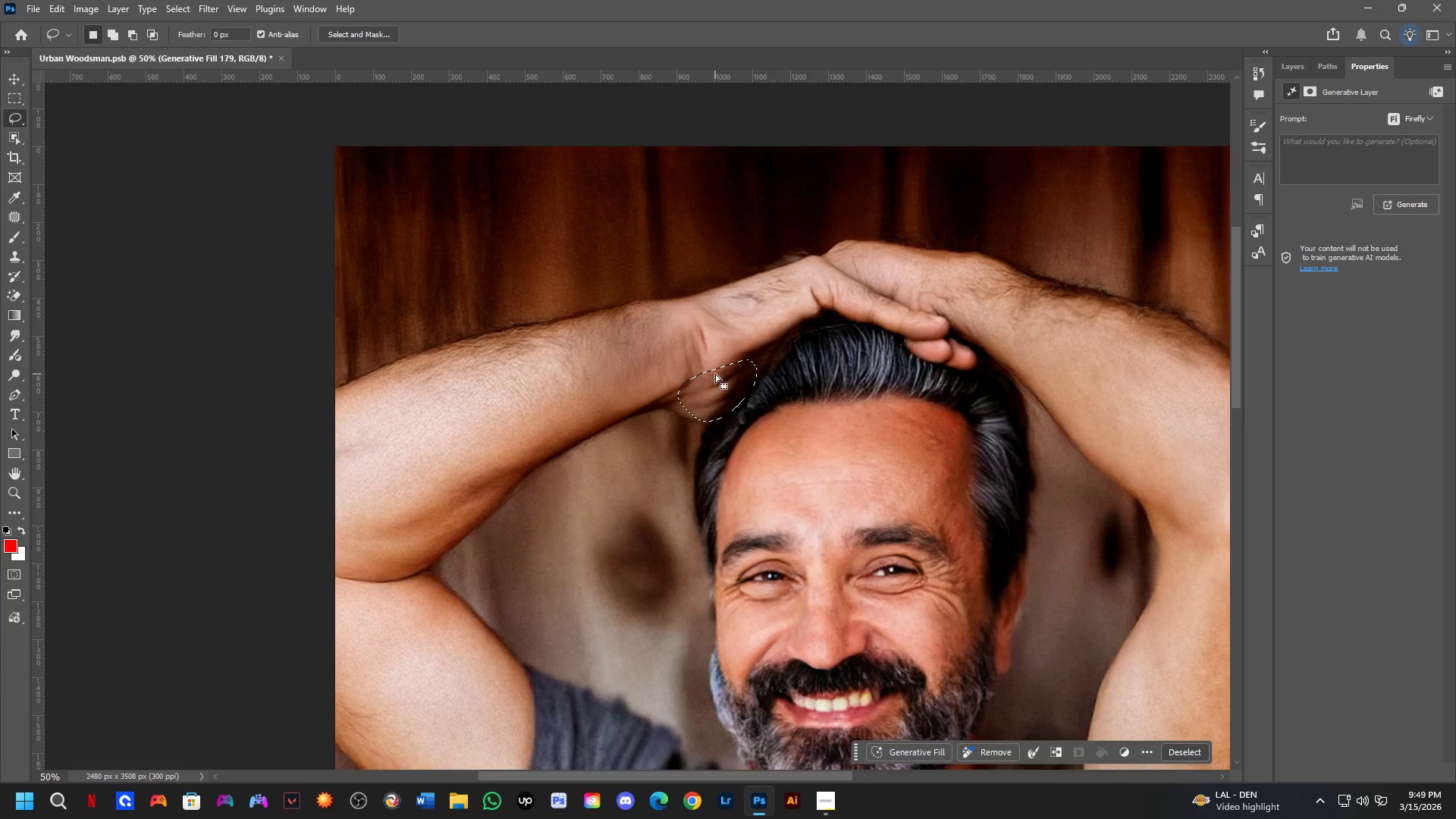 
scroll: coordinate [715, 376], scroll_direction: down, amount: 2.0
 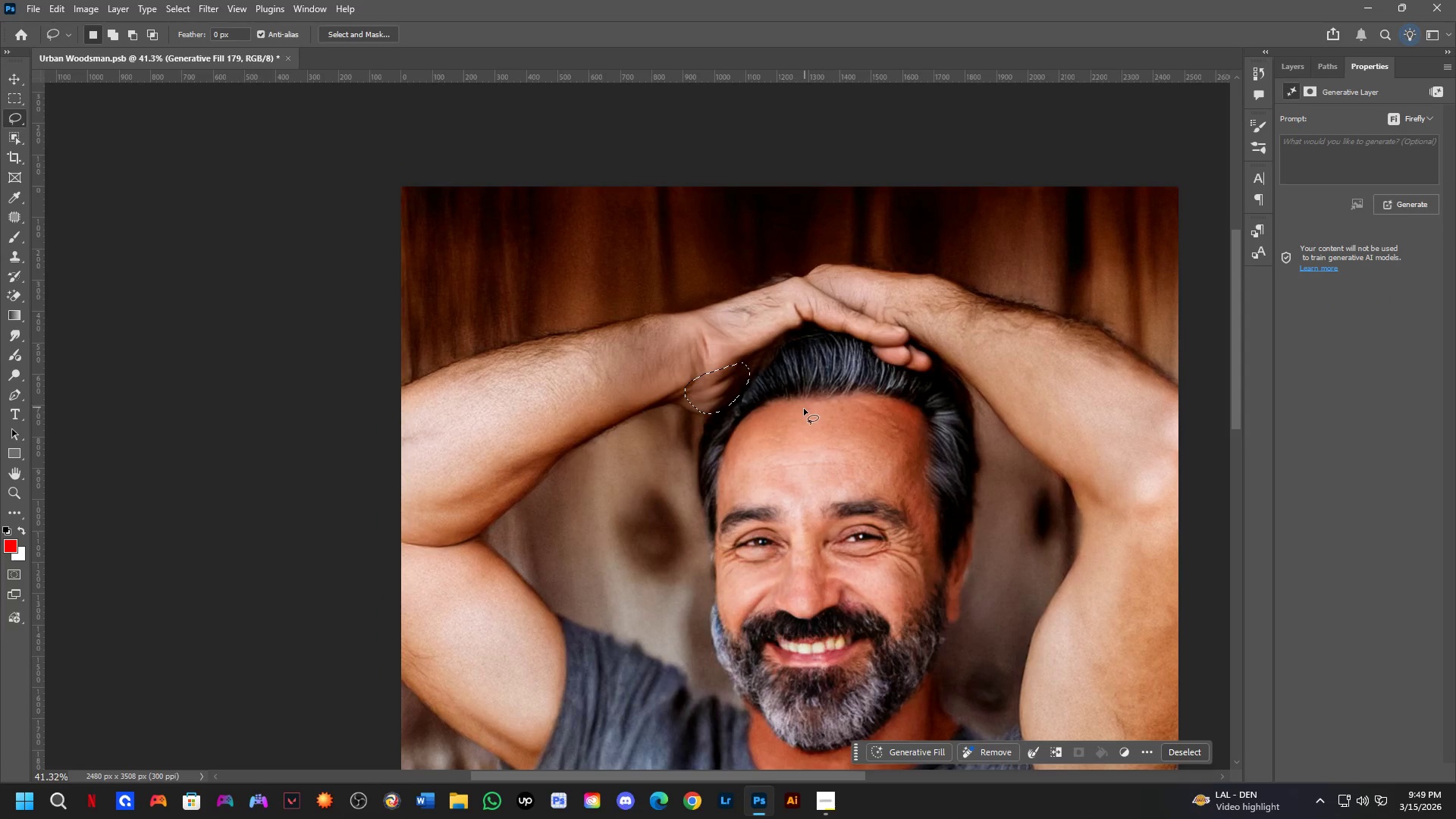 
hold_key(key=Space, duration=0.62)
 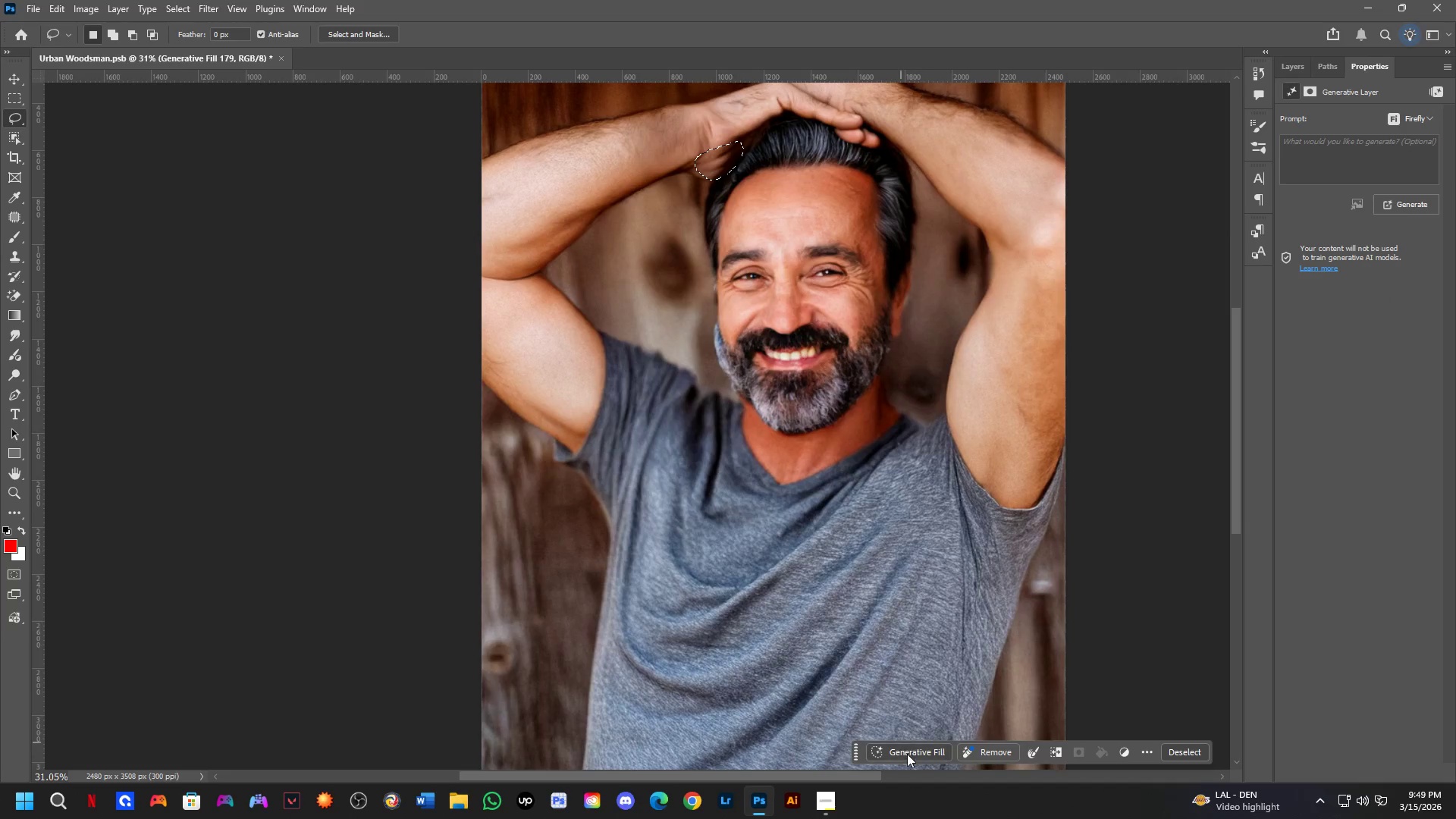 
left_click_drag(start_coordinate=[779, 504], to_coordinate=[762, 271])
 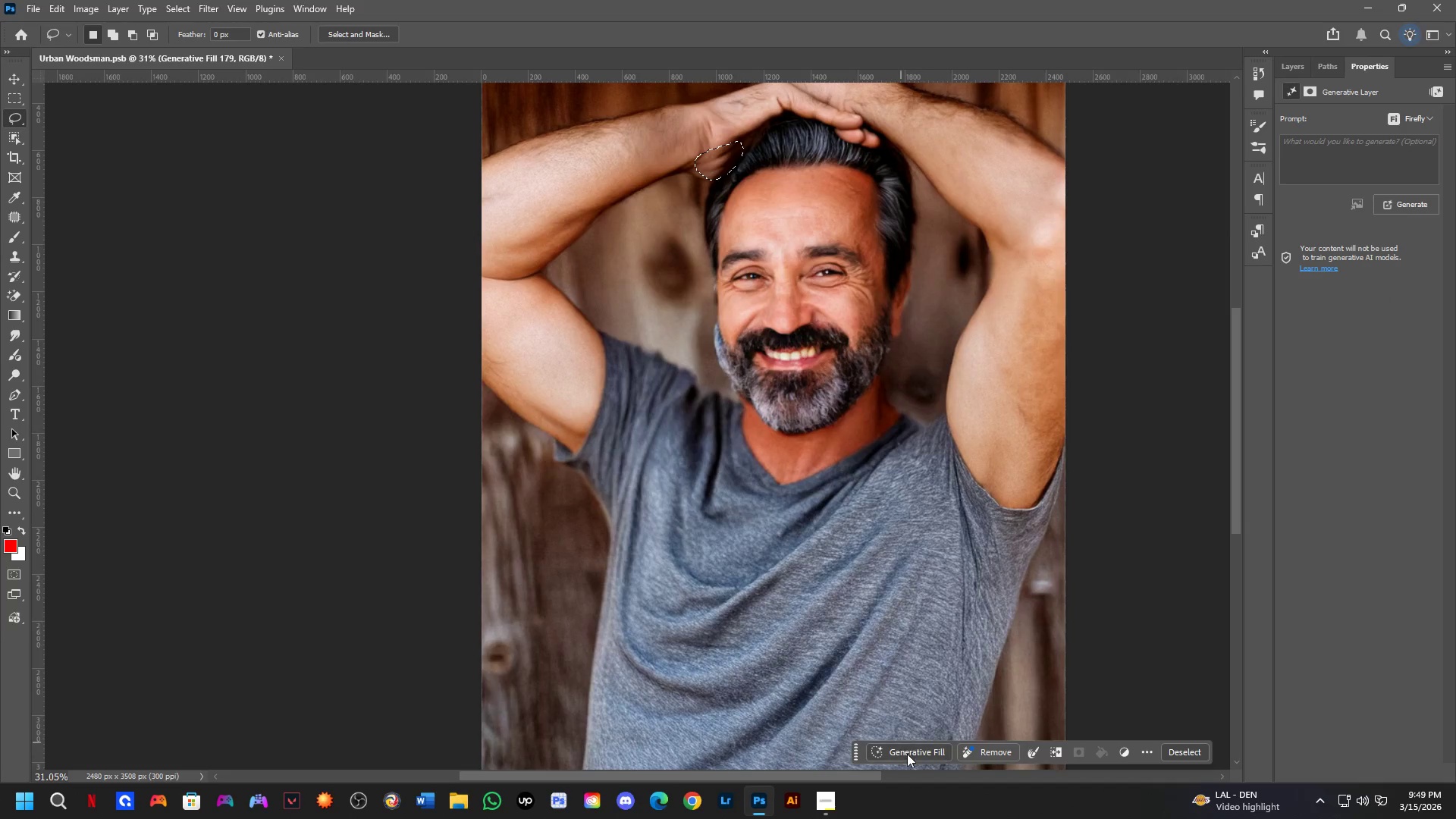 
scroll: coordinate [789, 415], scroll_direction: down, amount: 3.0
 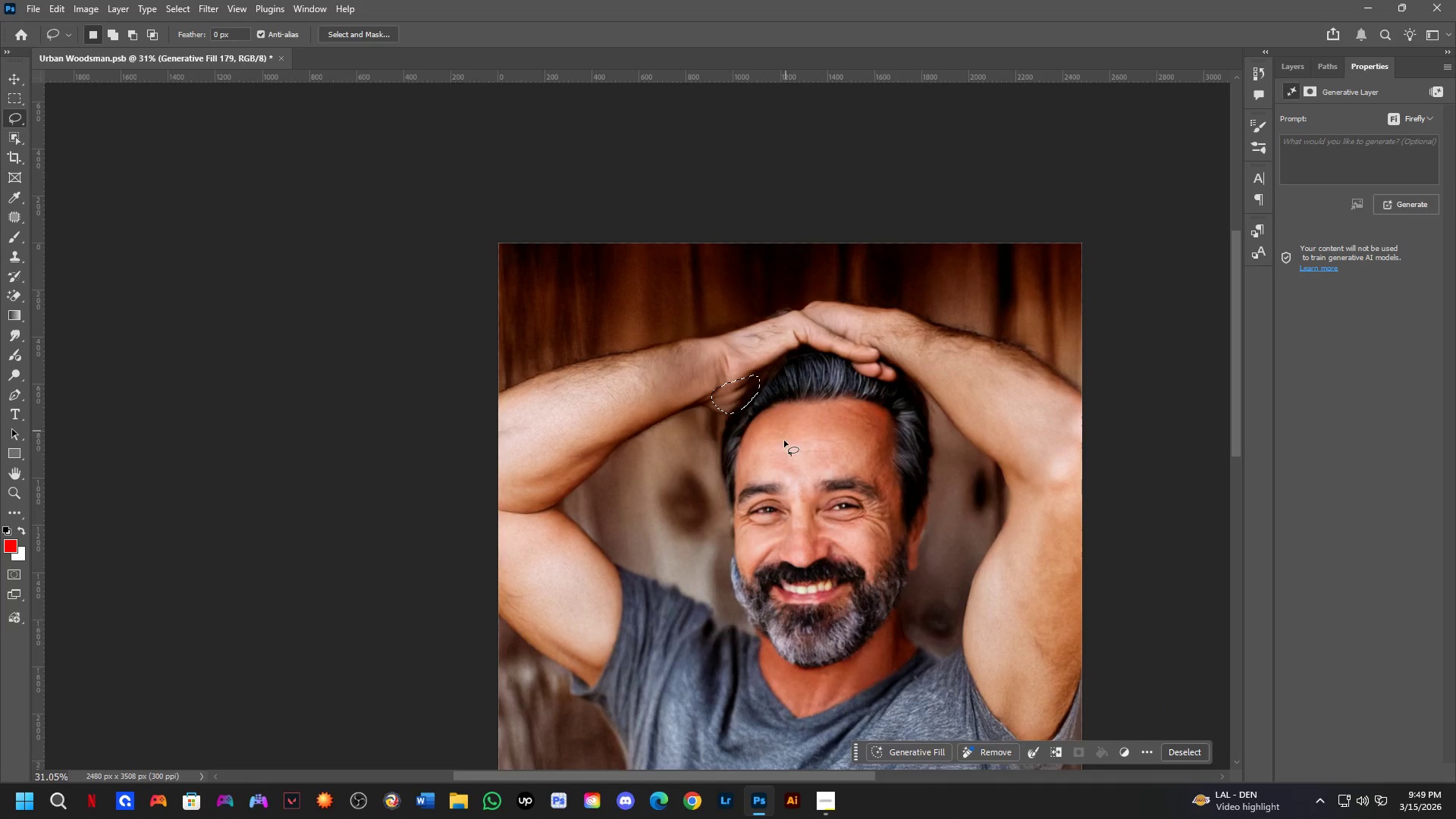 
left_click([907, 754])
 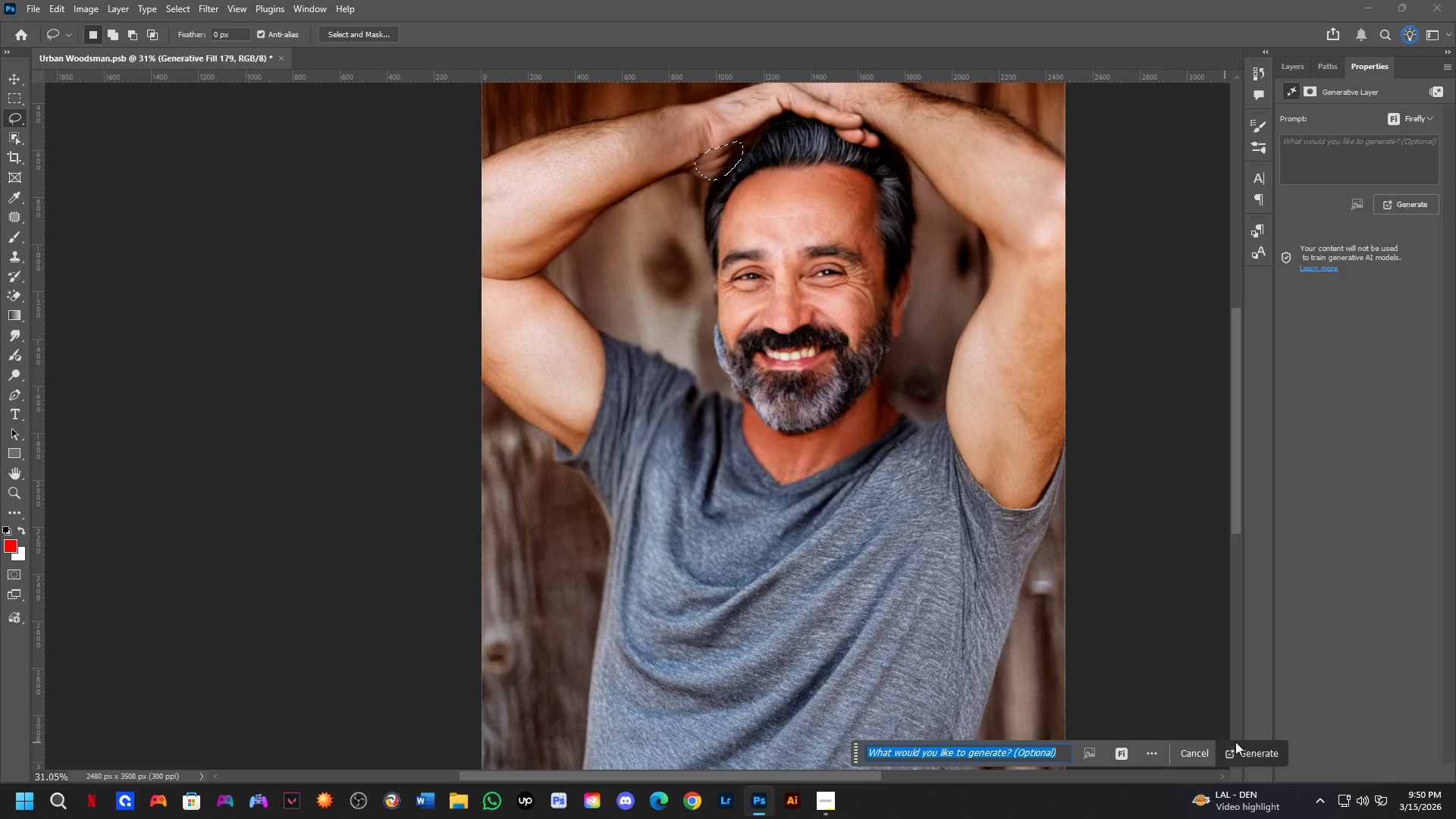 
left_click([1247, 752])
 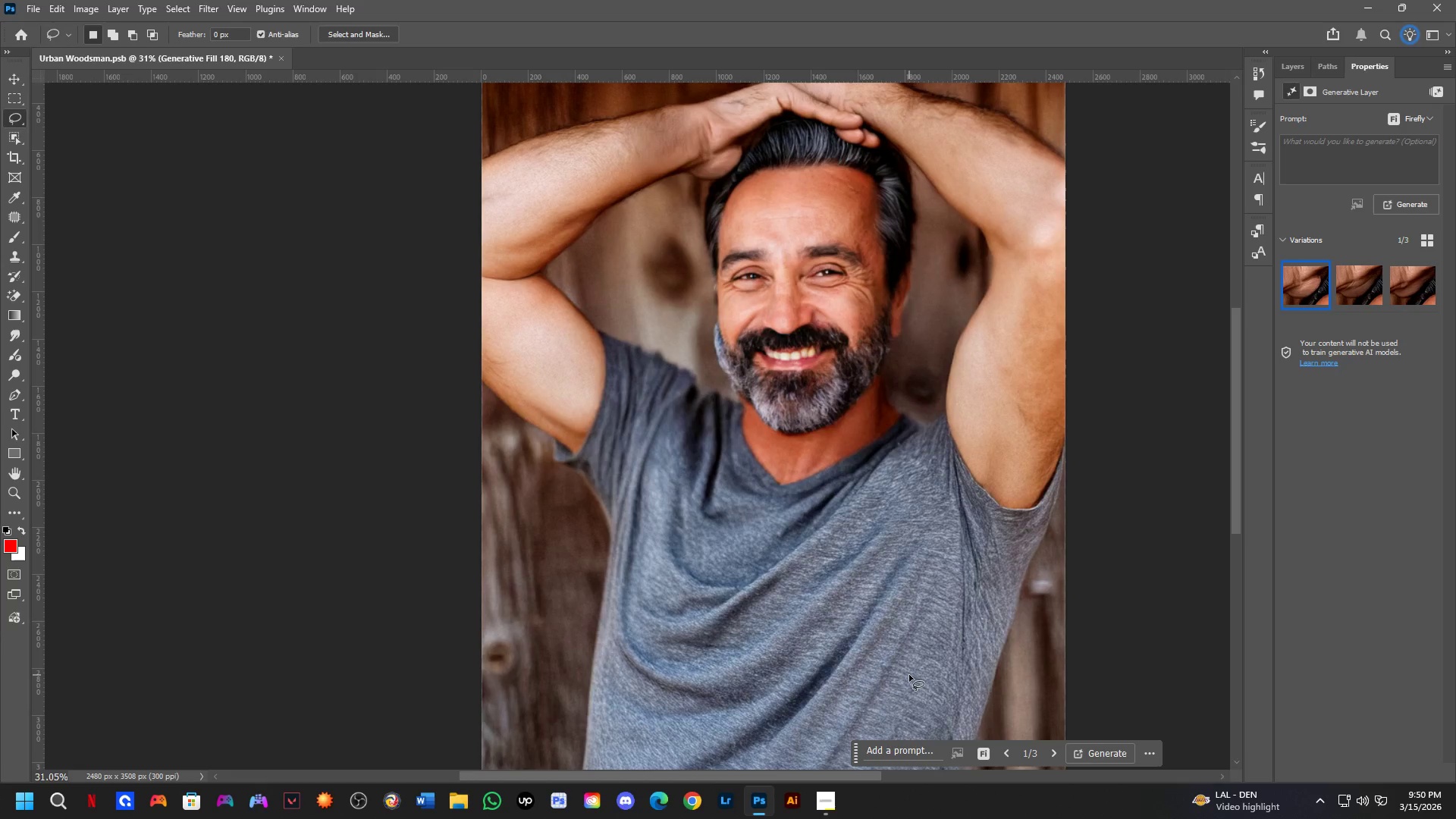 
wait(34.19)
 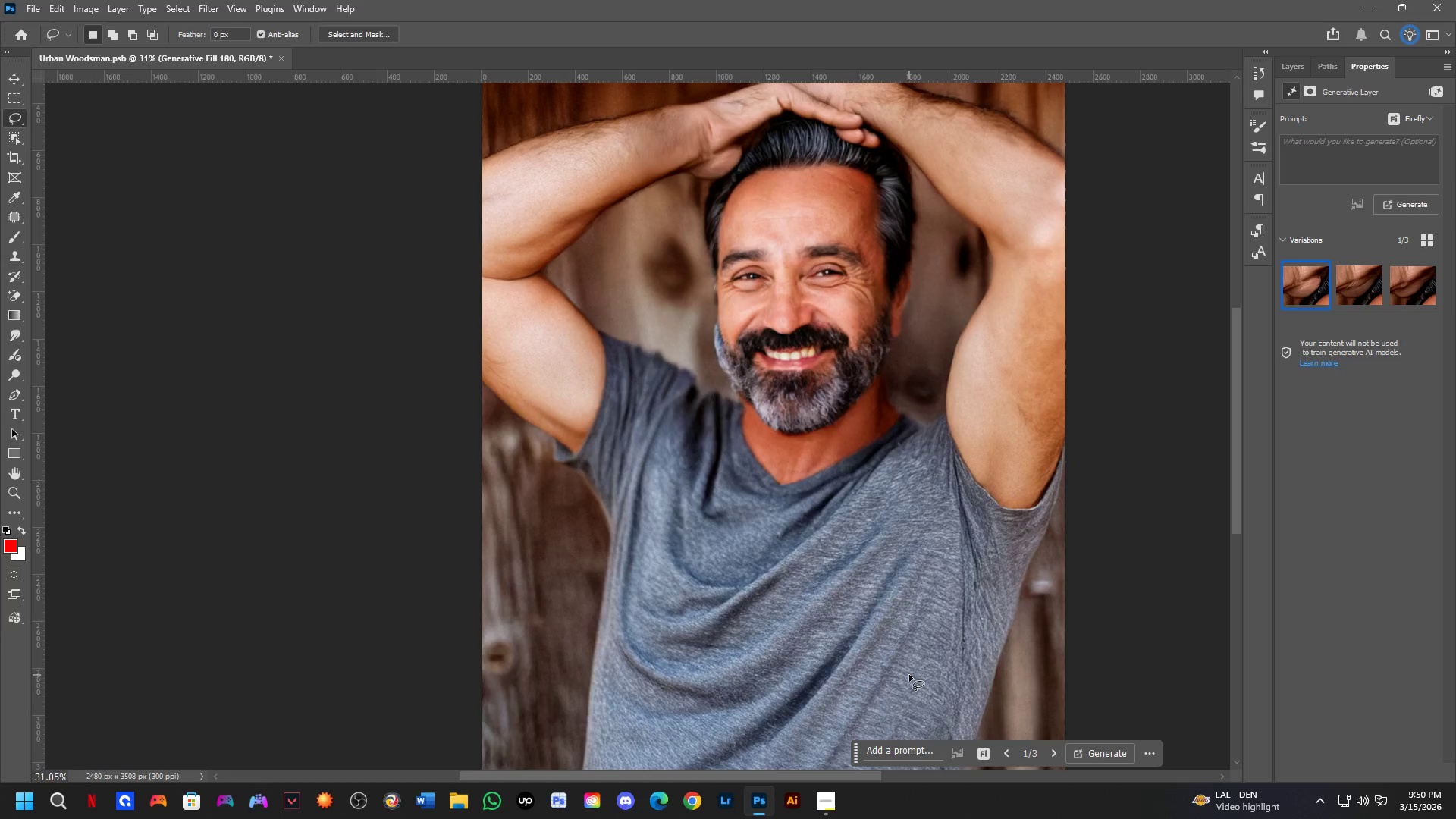 
hold_key(key=Space, duration=0.72)
 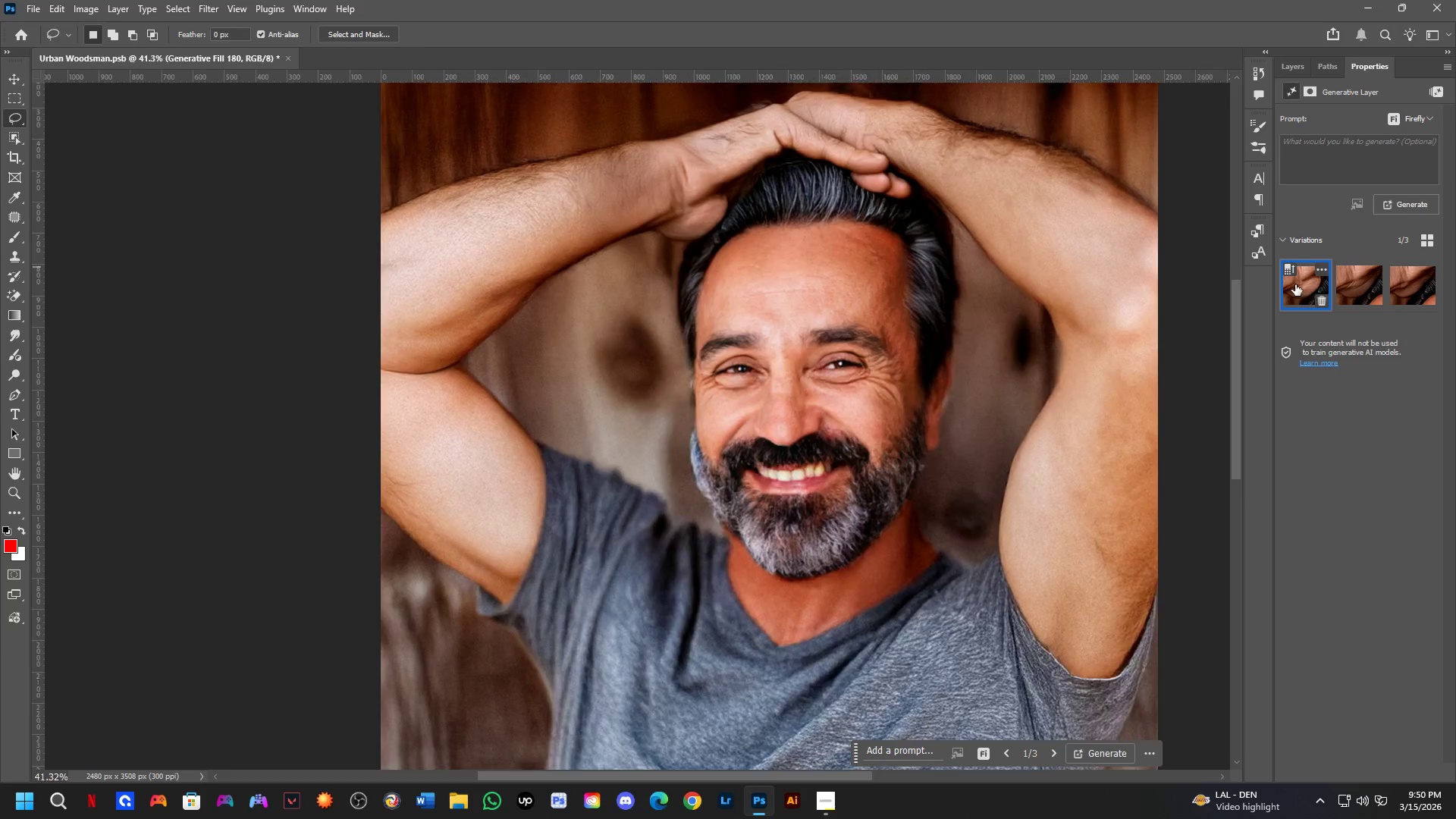 
left_click_drag(start_coordinate=[838, 262], to_coordinate=[802, 369])
 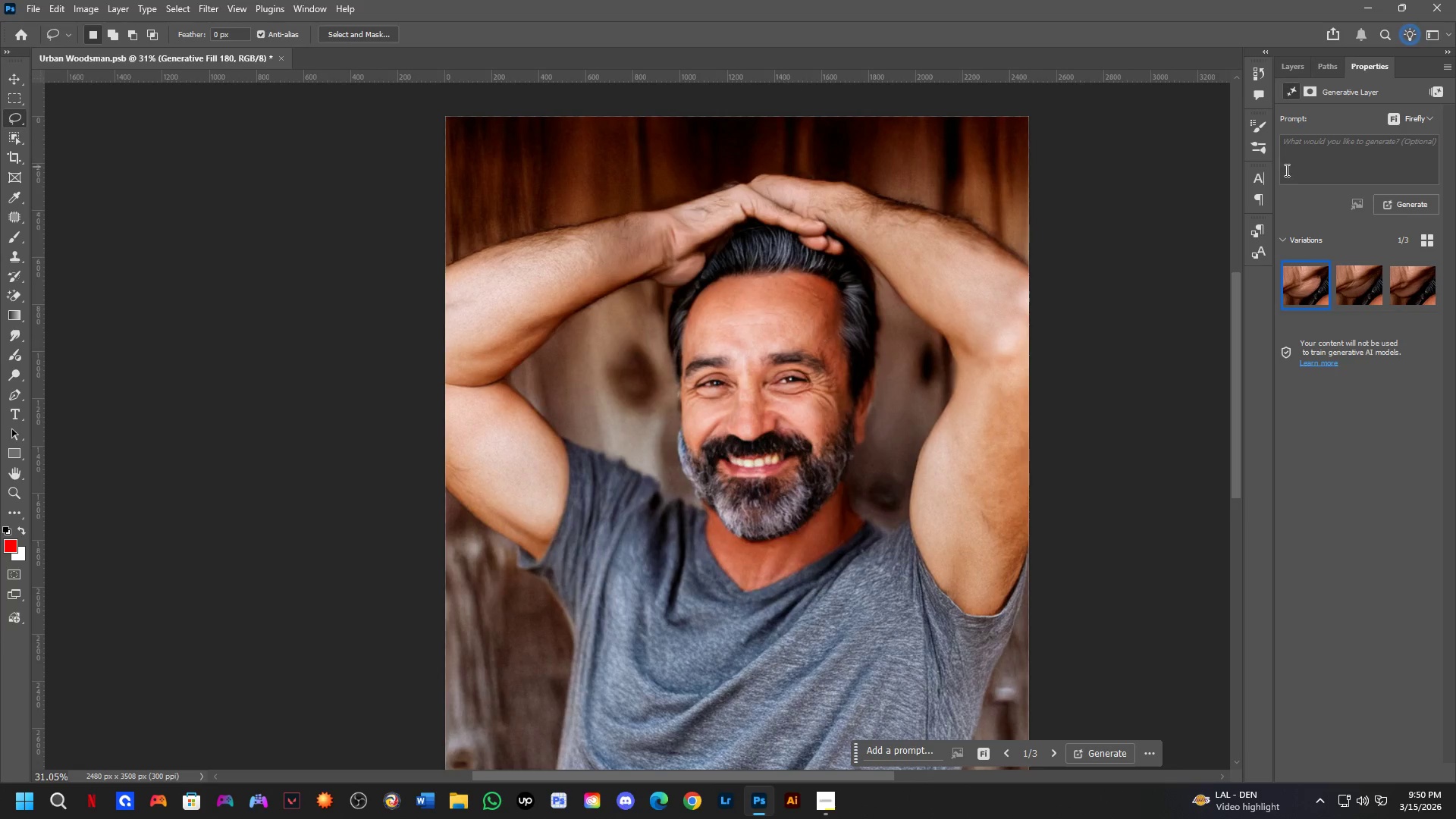 
scroll: coordinate [1295, 284], scroll_direction: up, amount: 4.0
 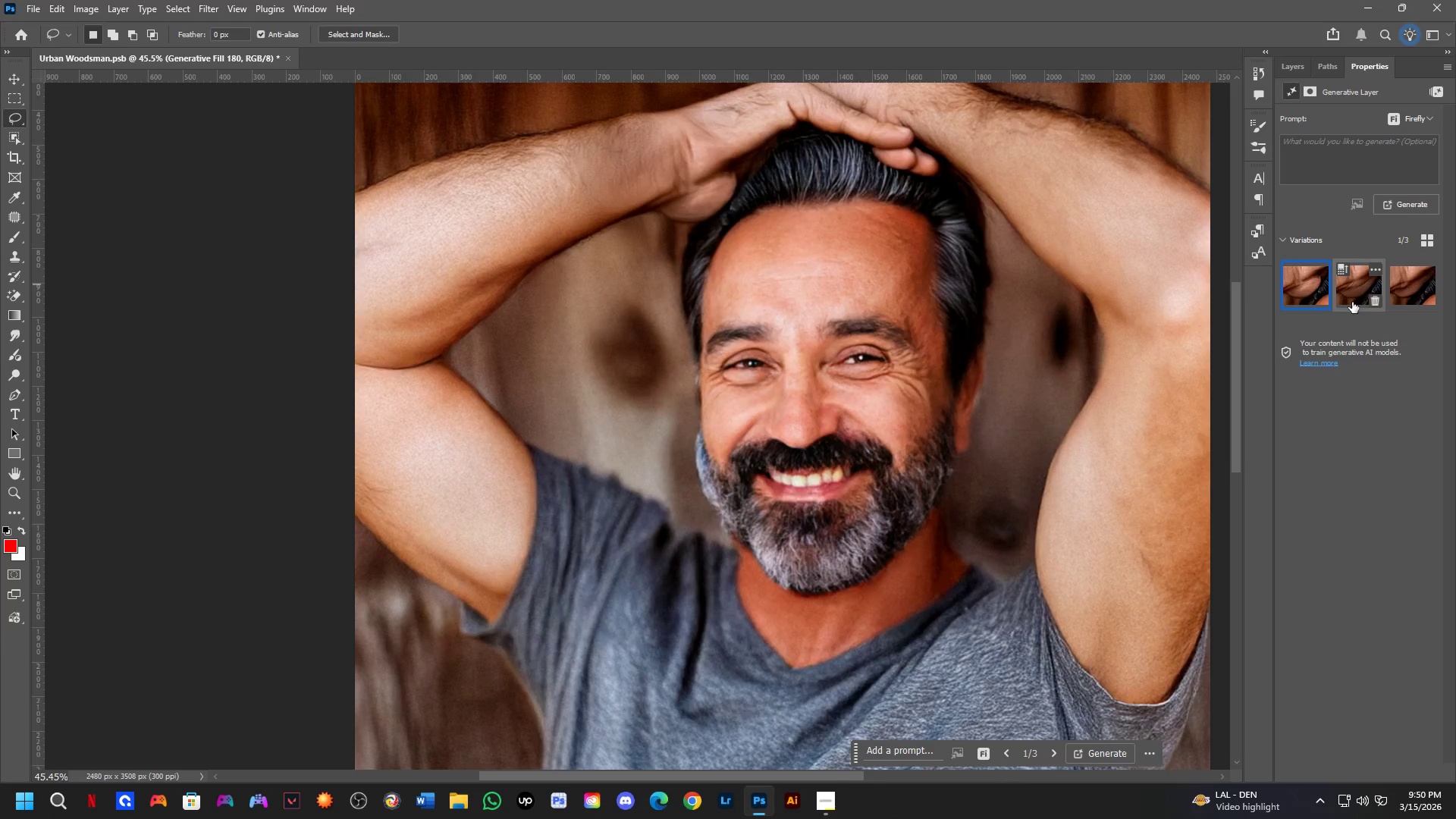 
left_click([1354, 293])
 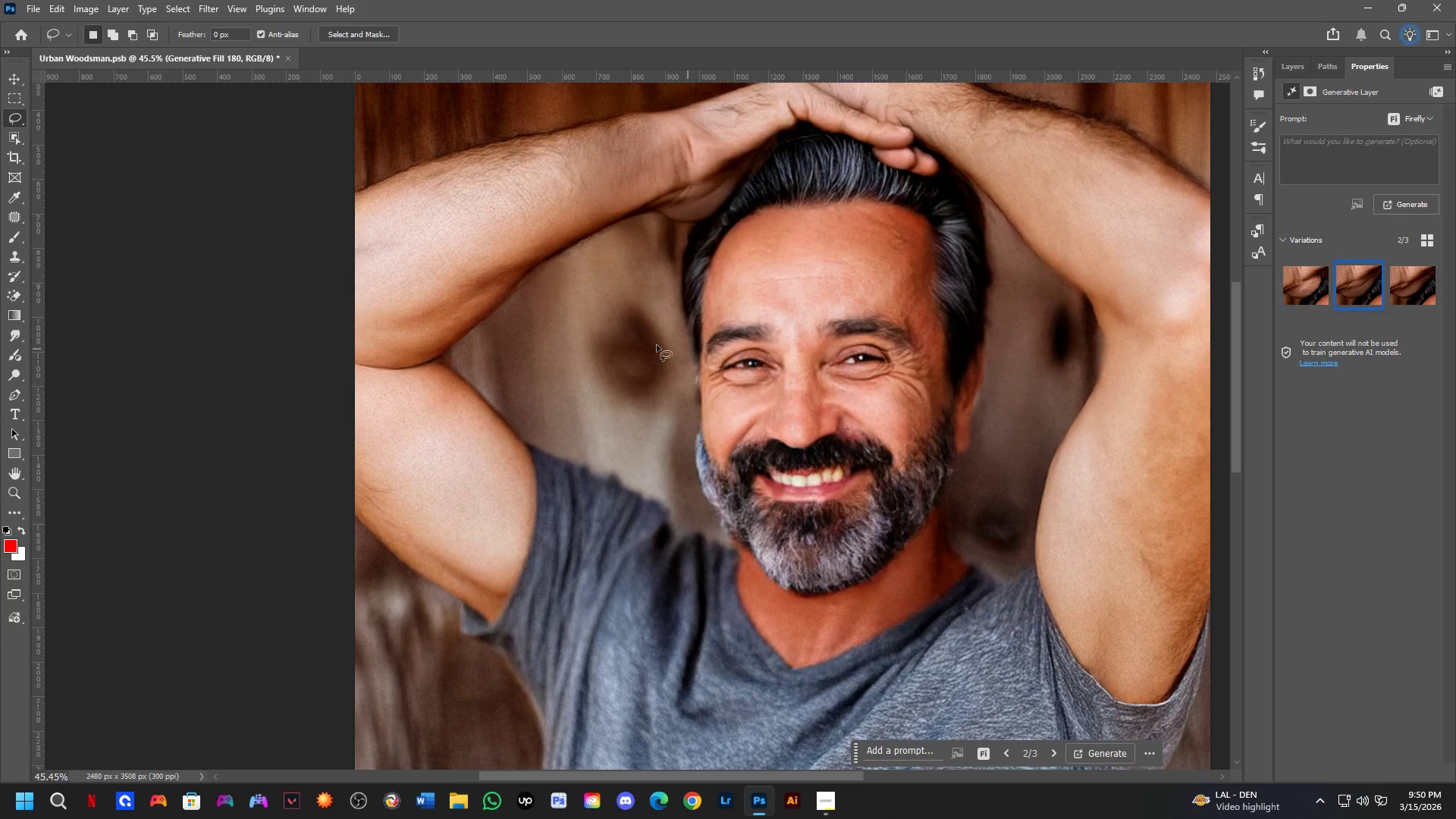 
hold_key(key=Space, duration=0.55)
 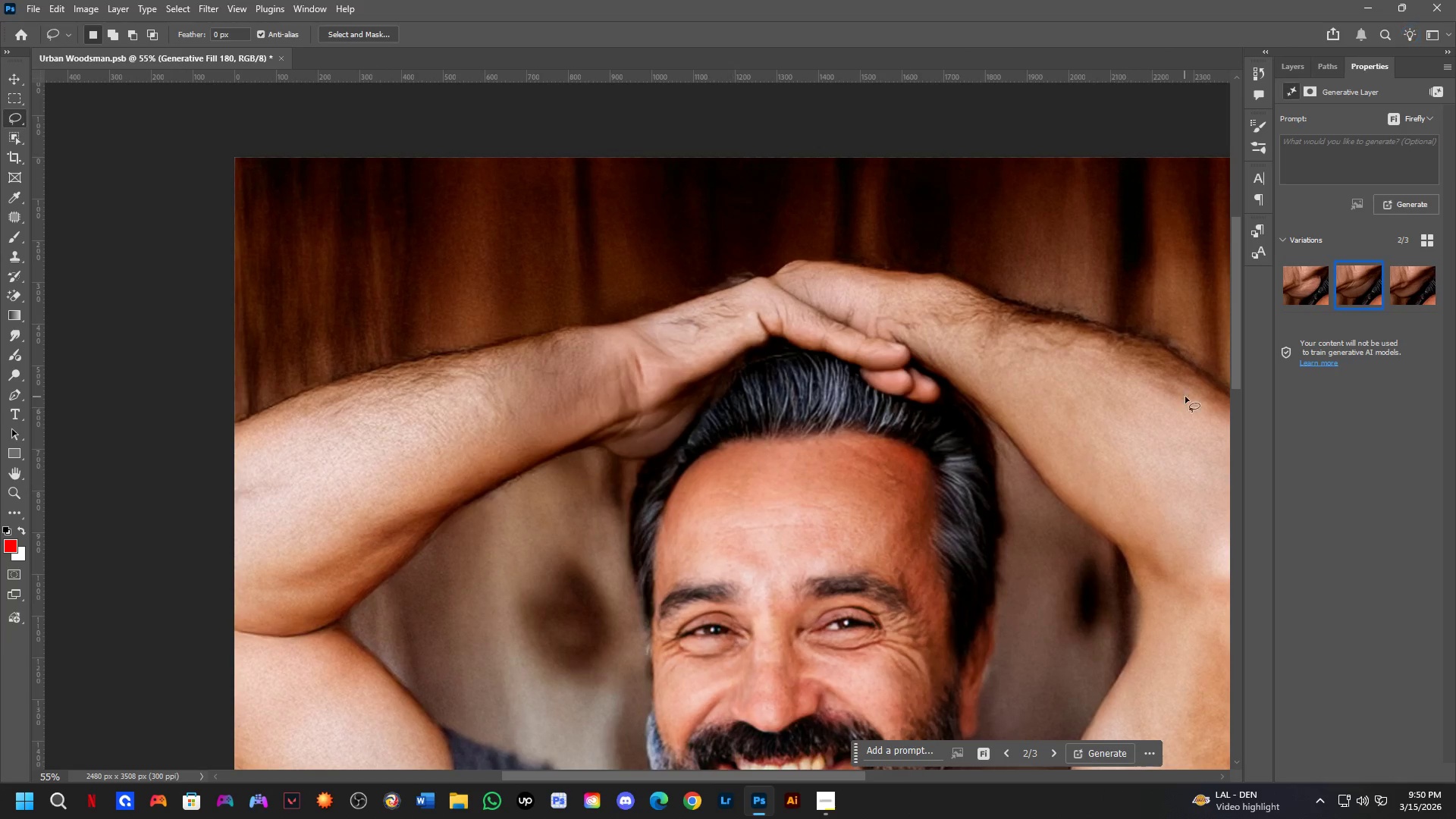 
left_click_drag(start_coordinate=[670, 283], to_coordinate=[620, 514])
 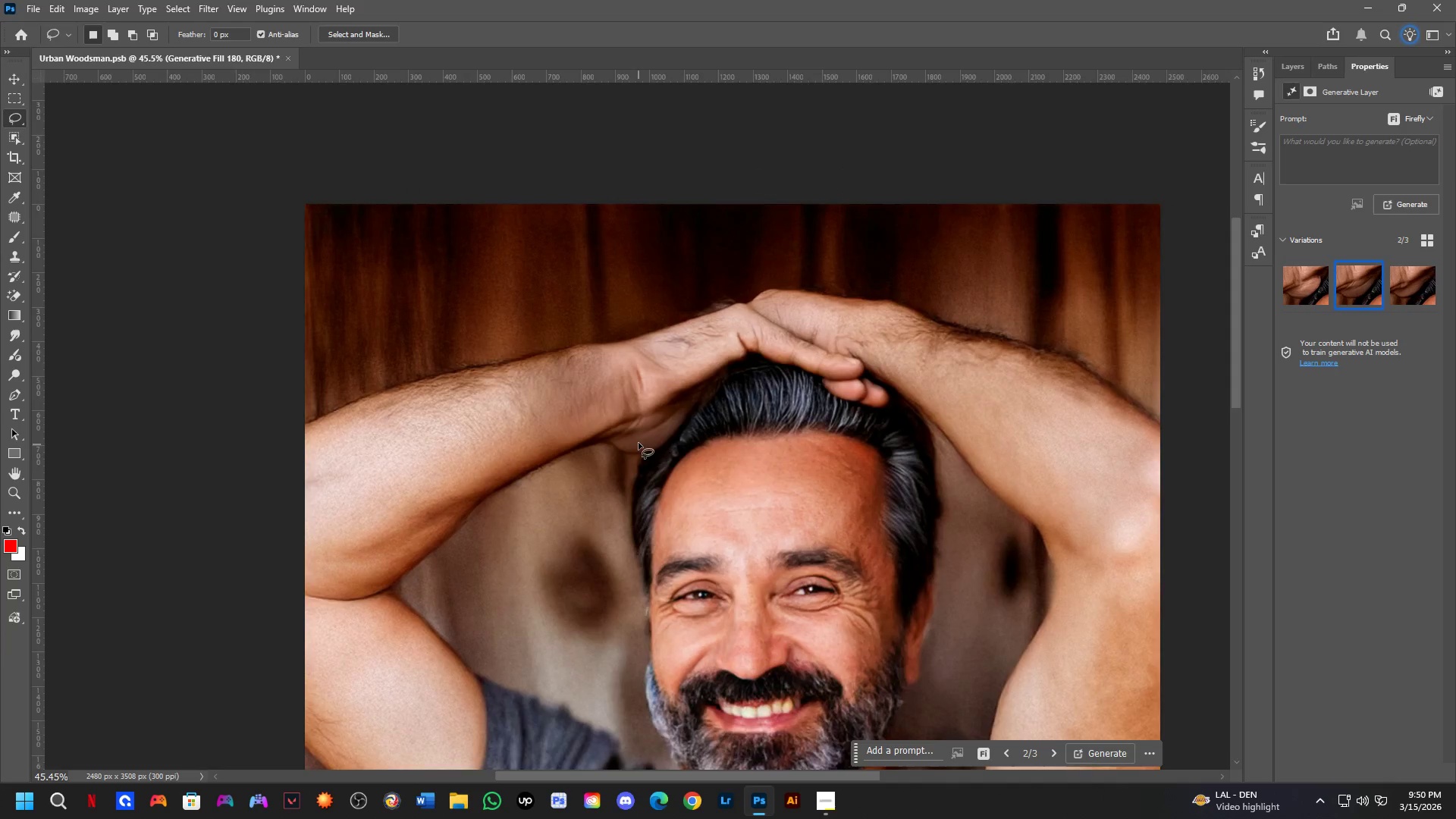 
scroll: coordinate [648, 425], scroll_direction: up, amount: 2.0
 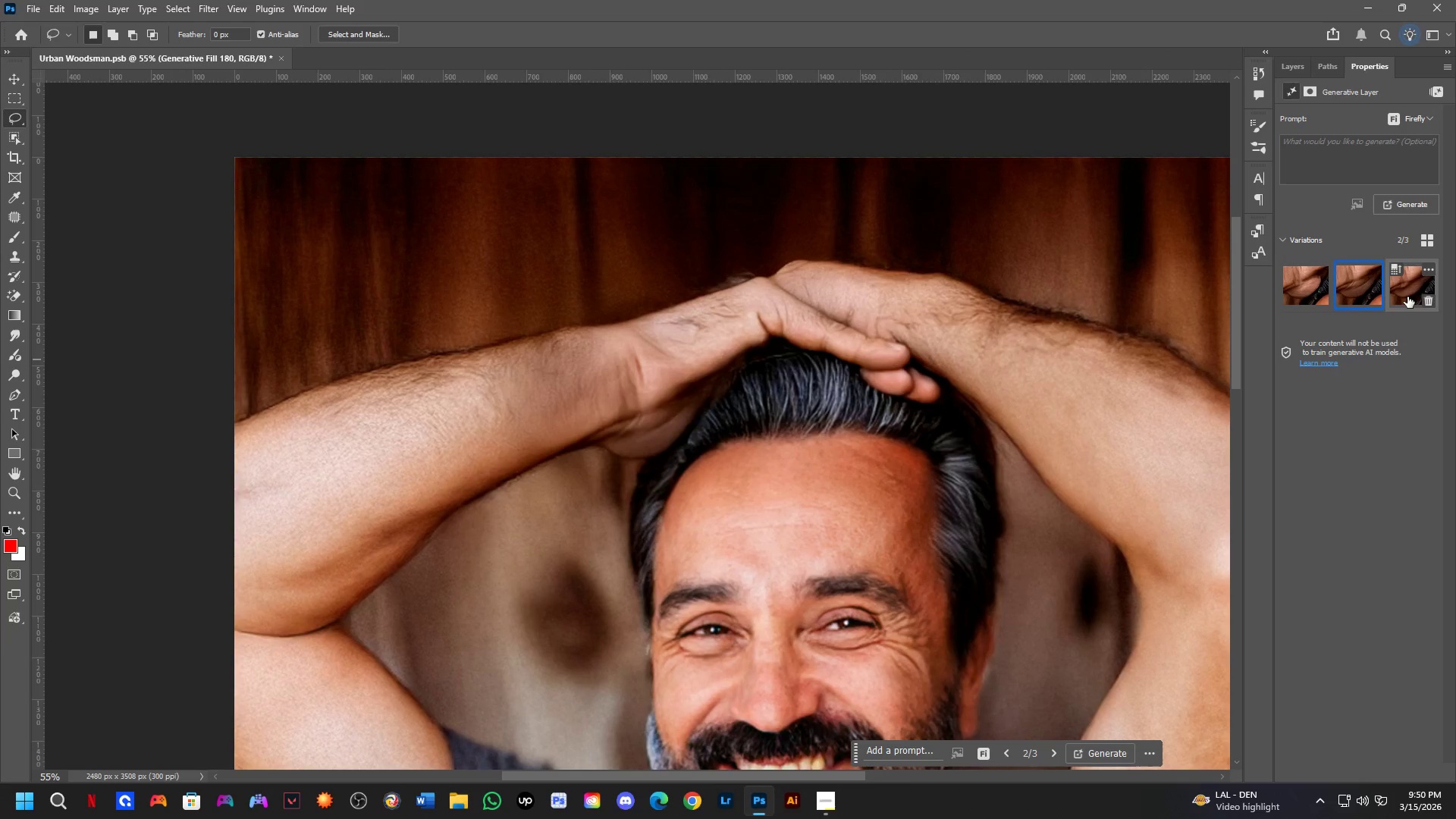 
double_click([1354, 289])
 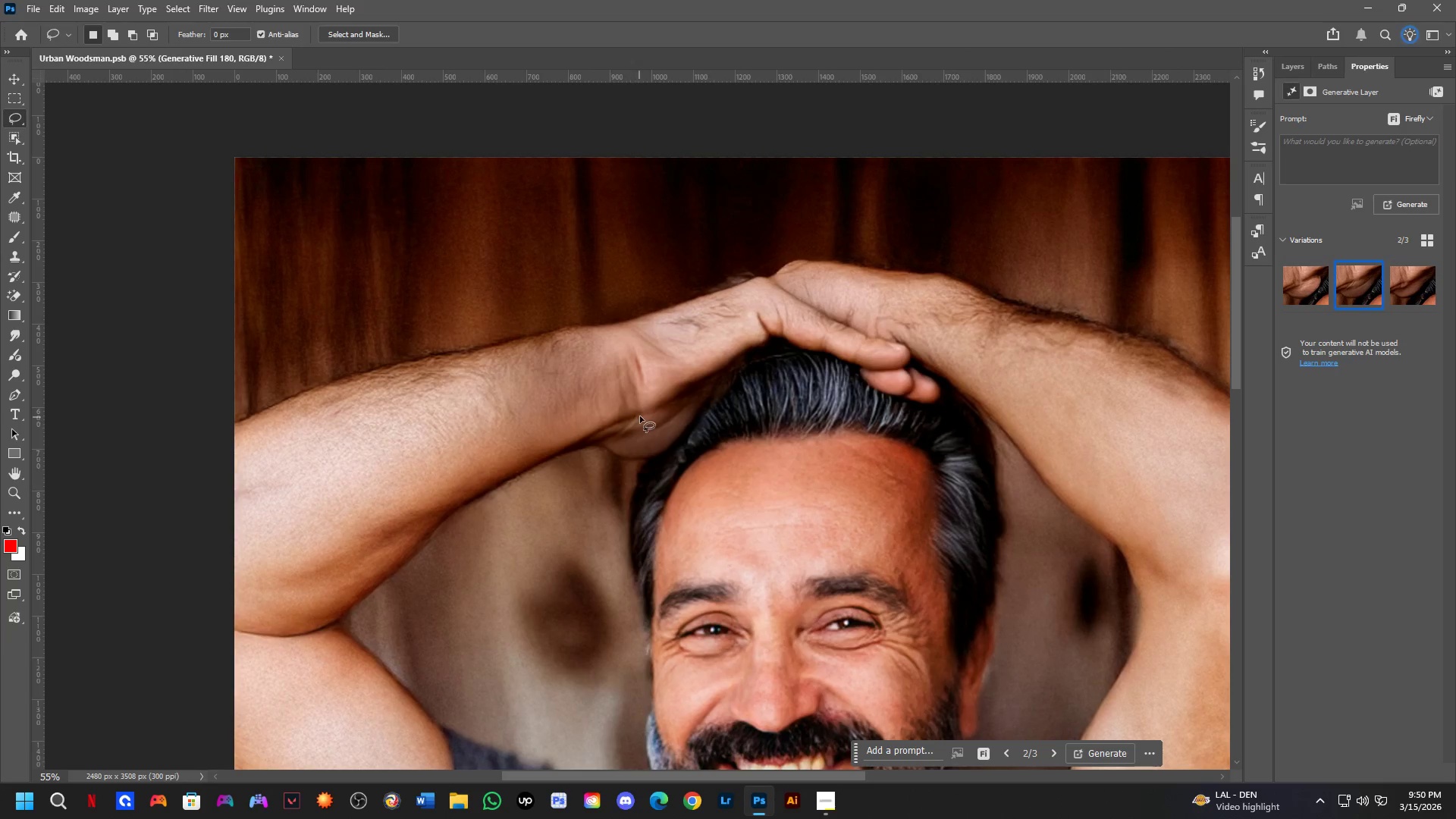 
key(Control+Z)
 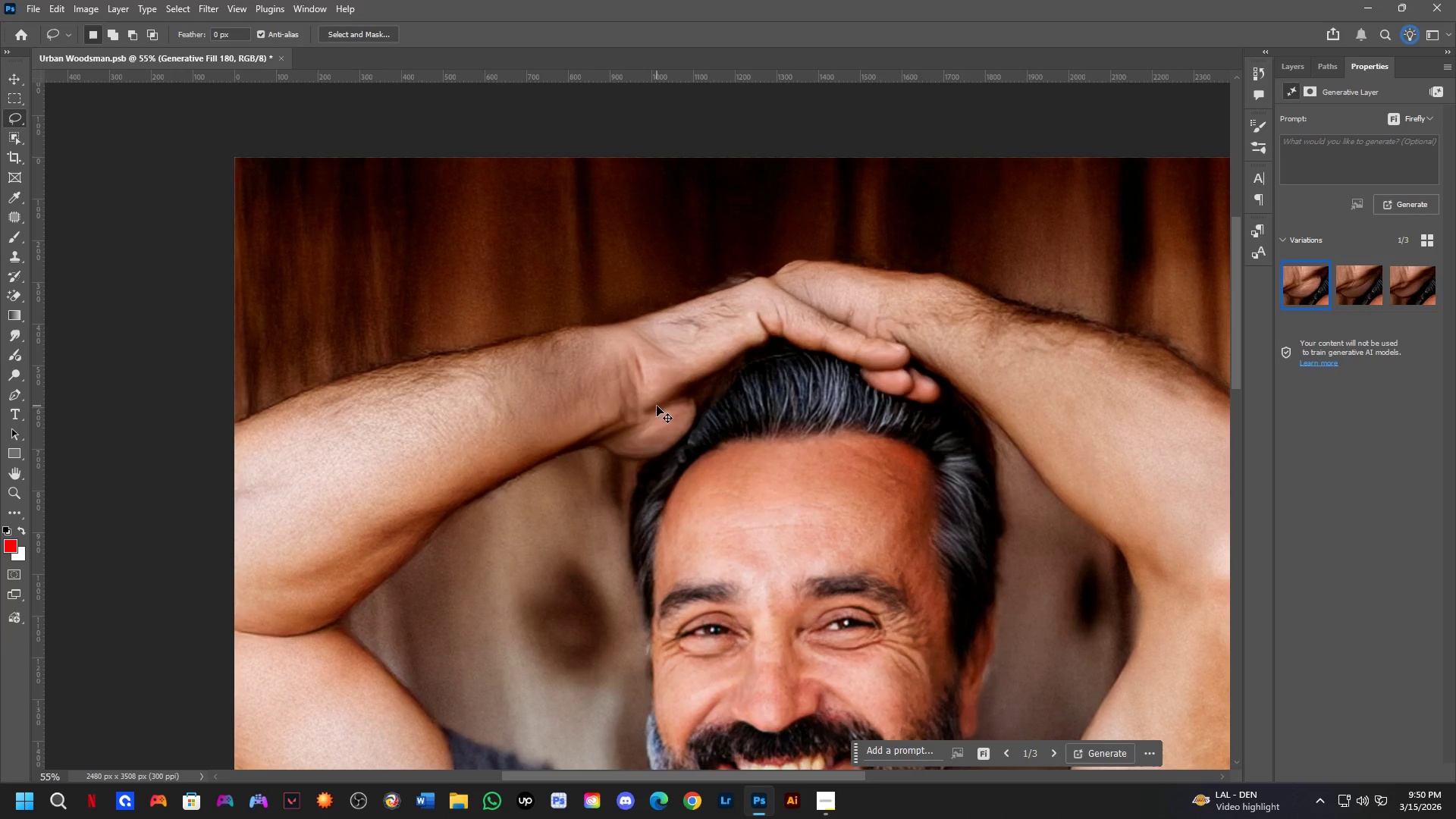 
key(Control+Z)
 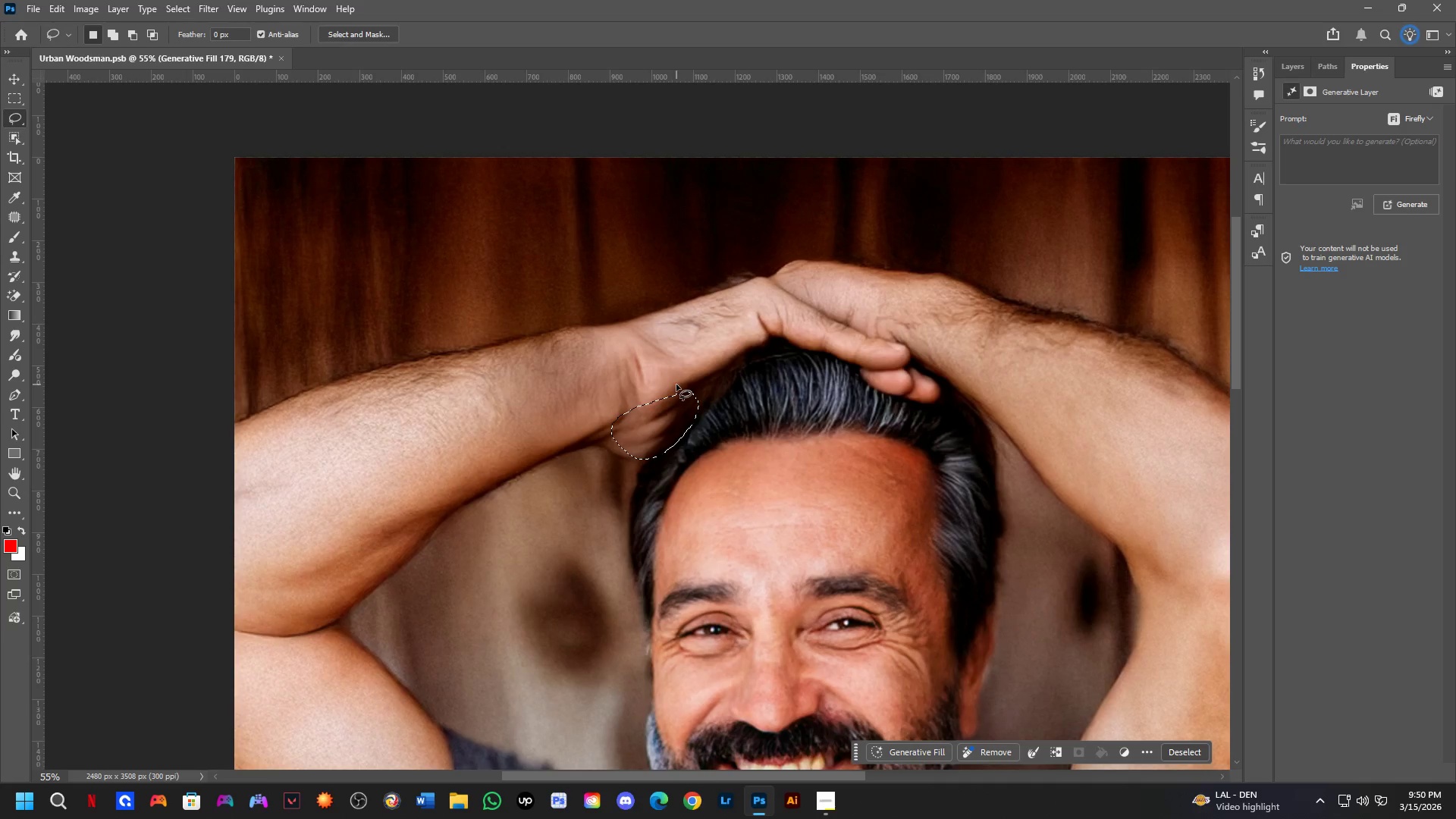 
left_click_drag(start_coordinate=[679, 380], to_coordinate=[707, 378])
 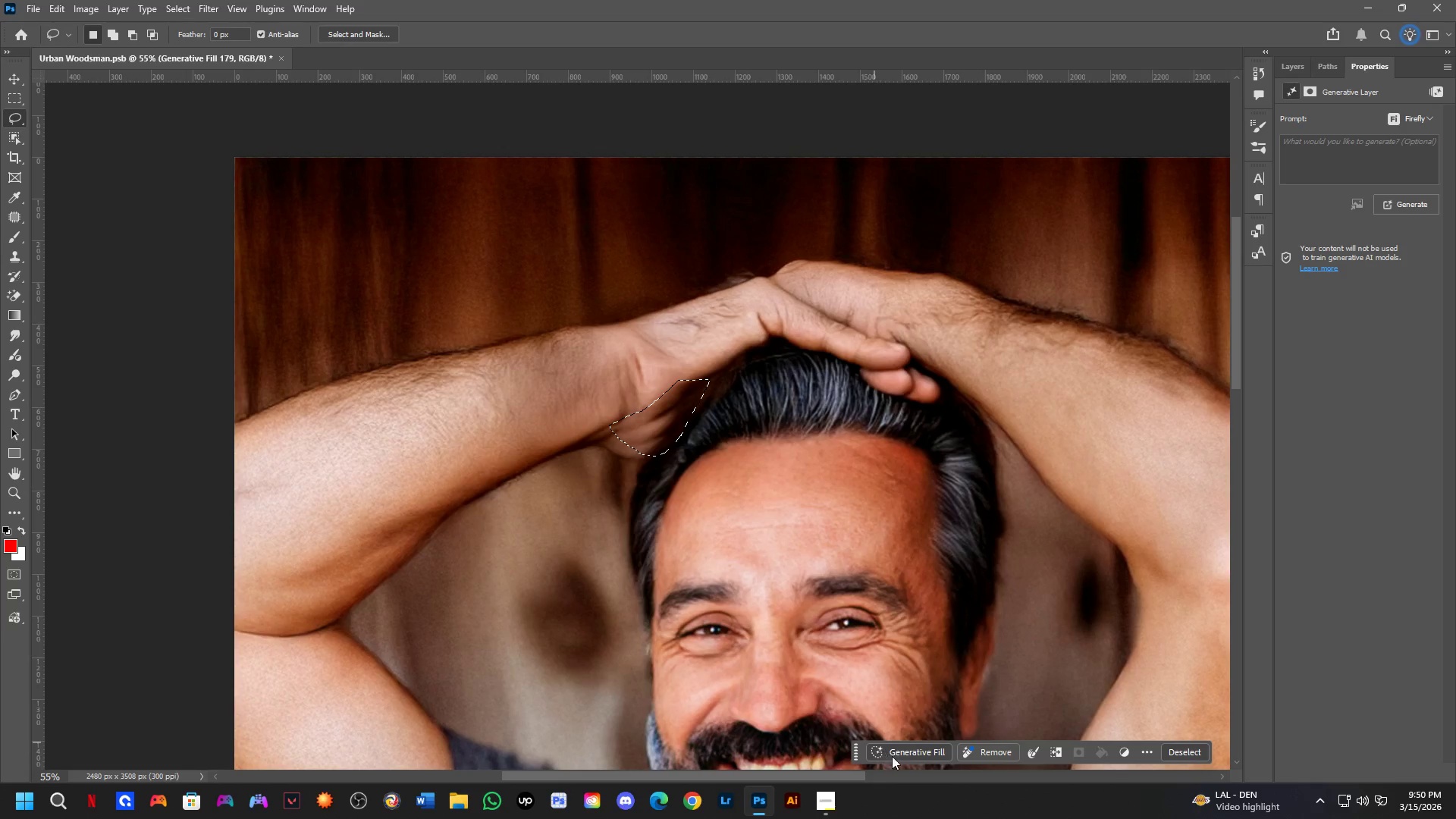 
left_click([905, 758])
 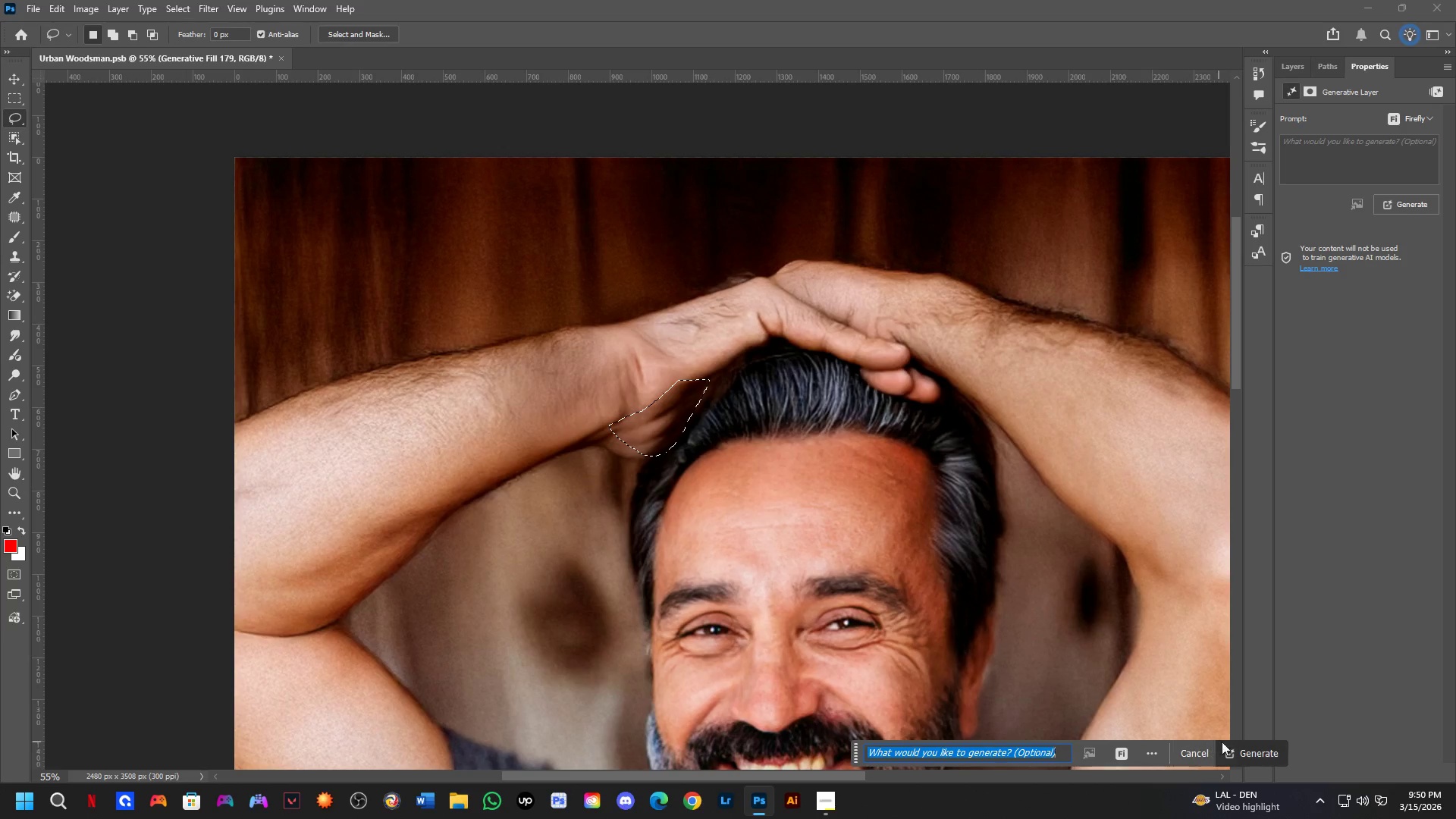 
left_click([1235, 748])
 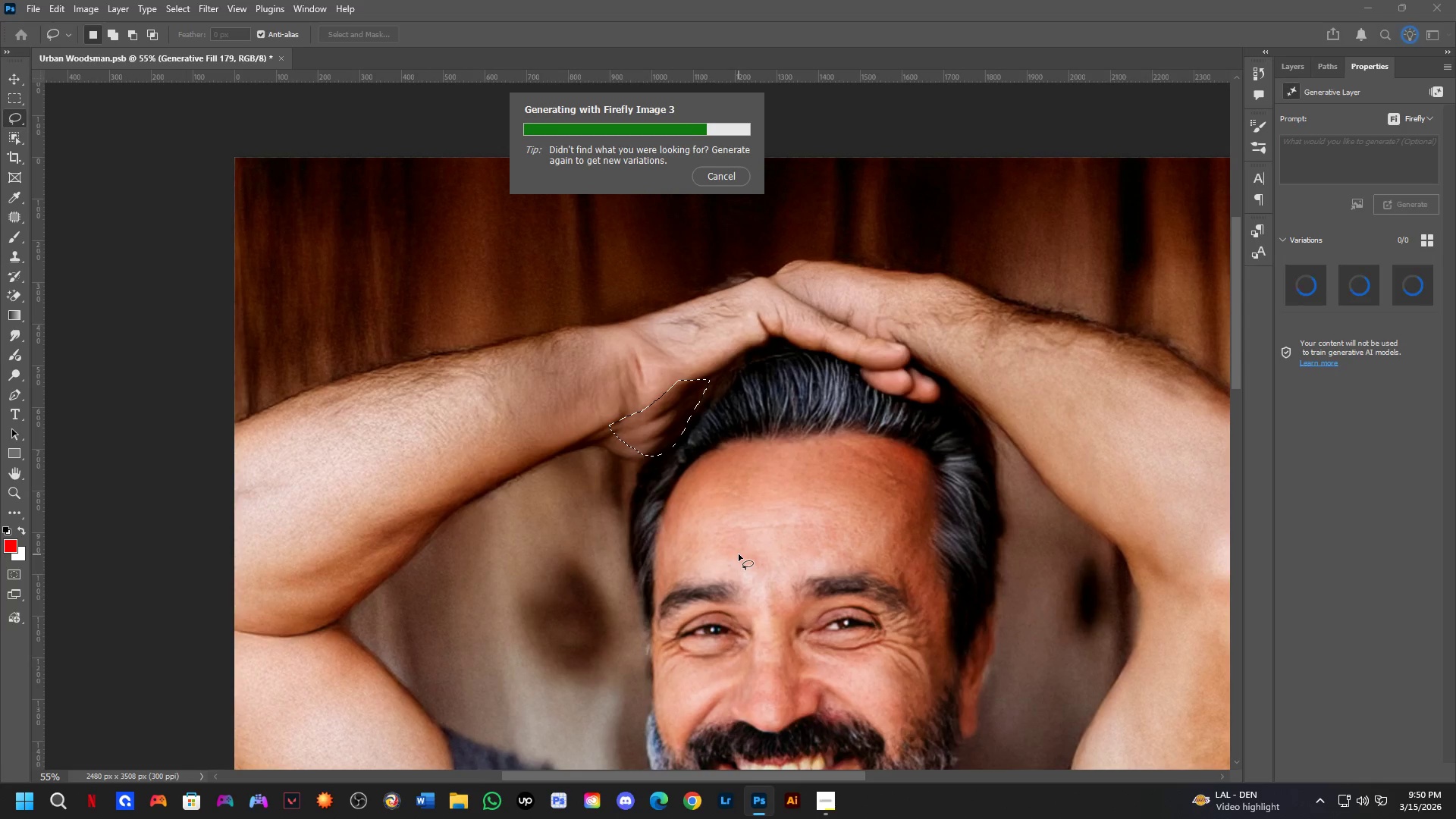 
wait(17.95)
 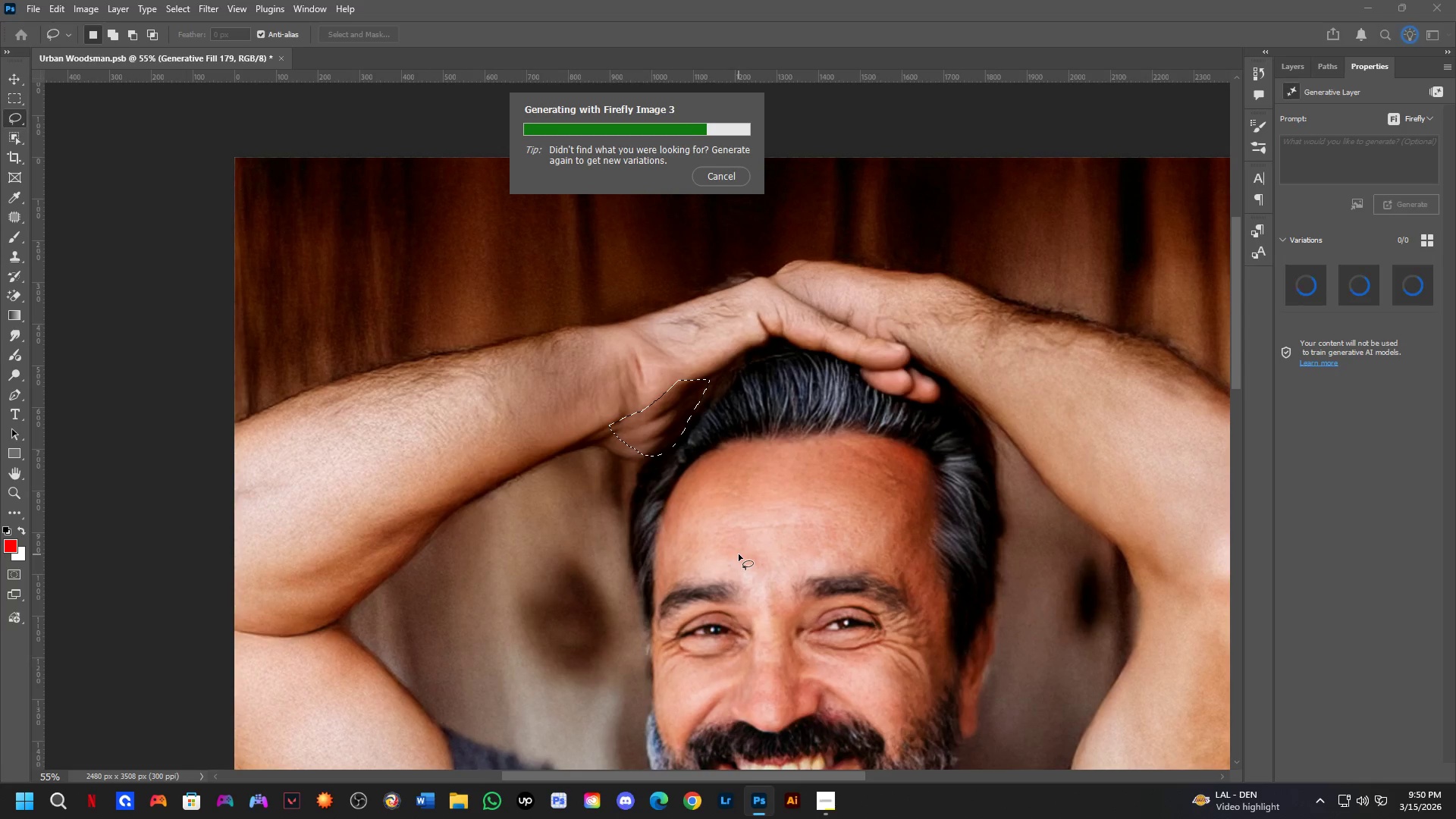 
left_click([1405, 285])
 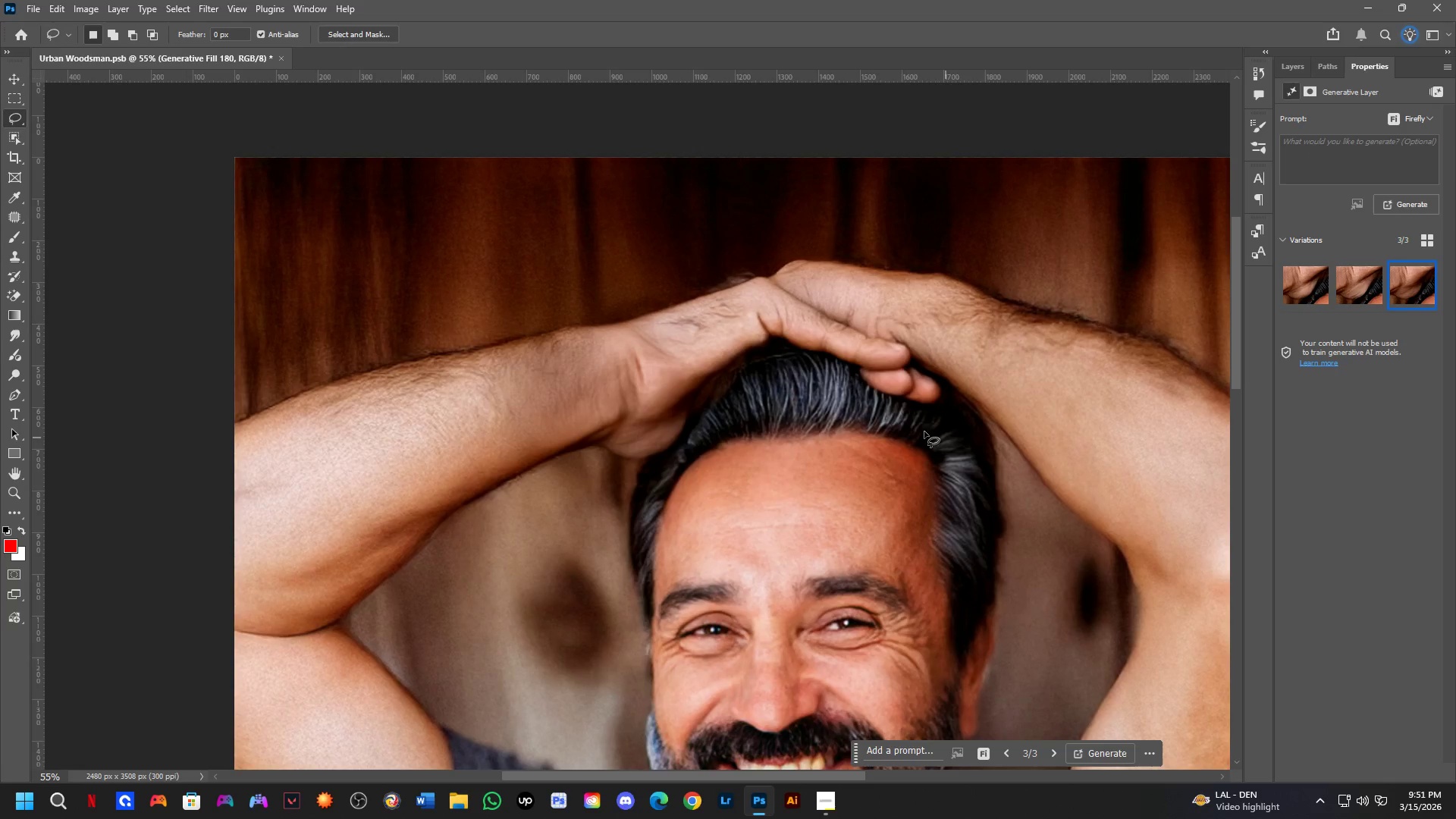 
scroll: coordinate [711, 325], scroll_direction: down, amount: 5.0
 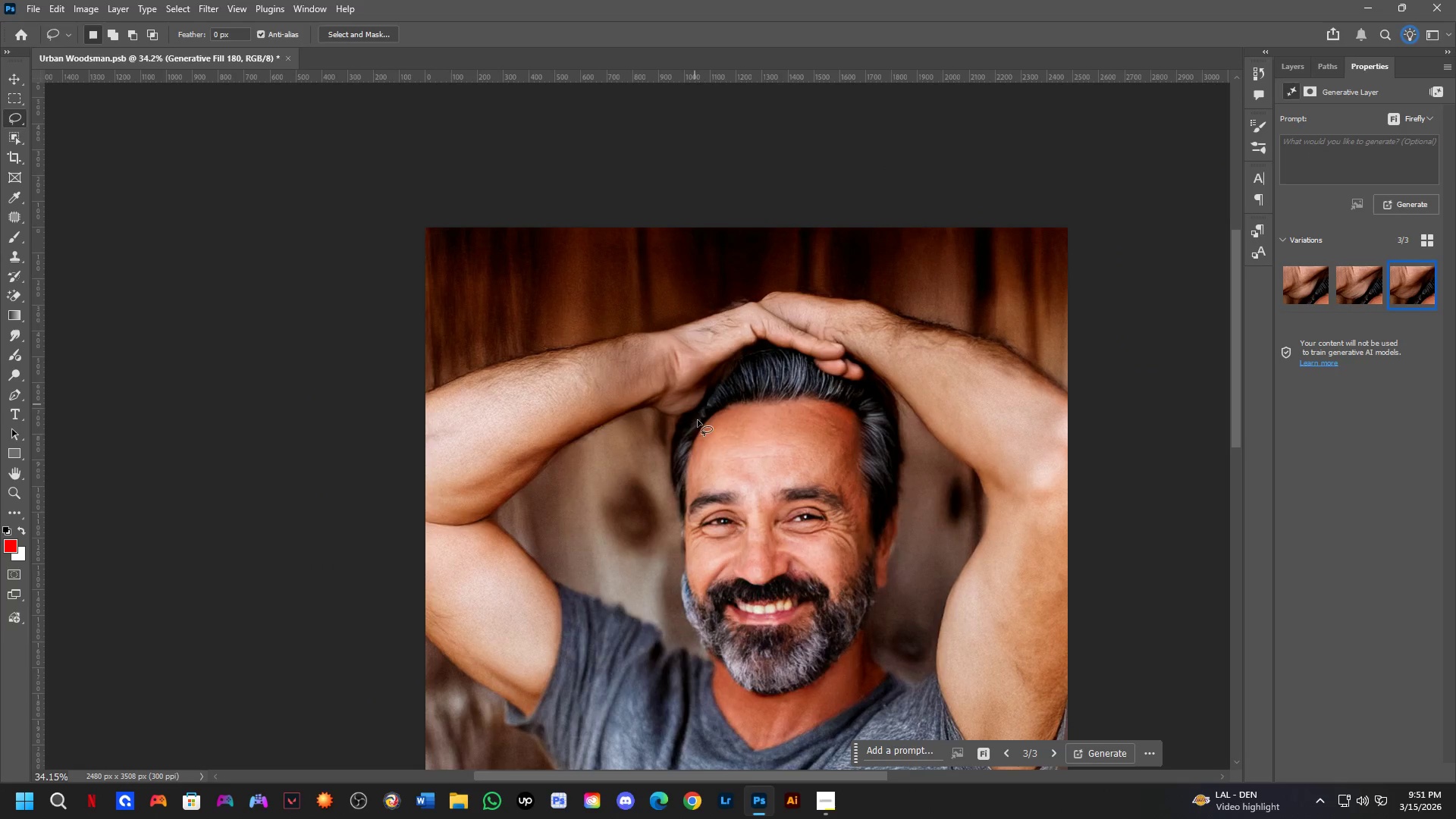 
hold_key(key=Space, duration=0.53)
 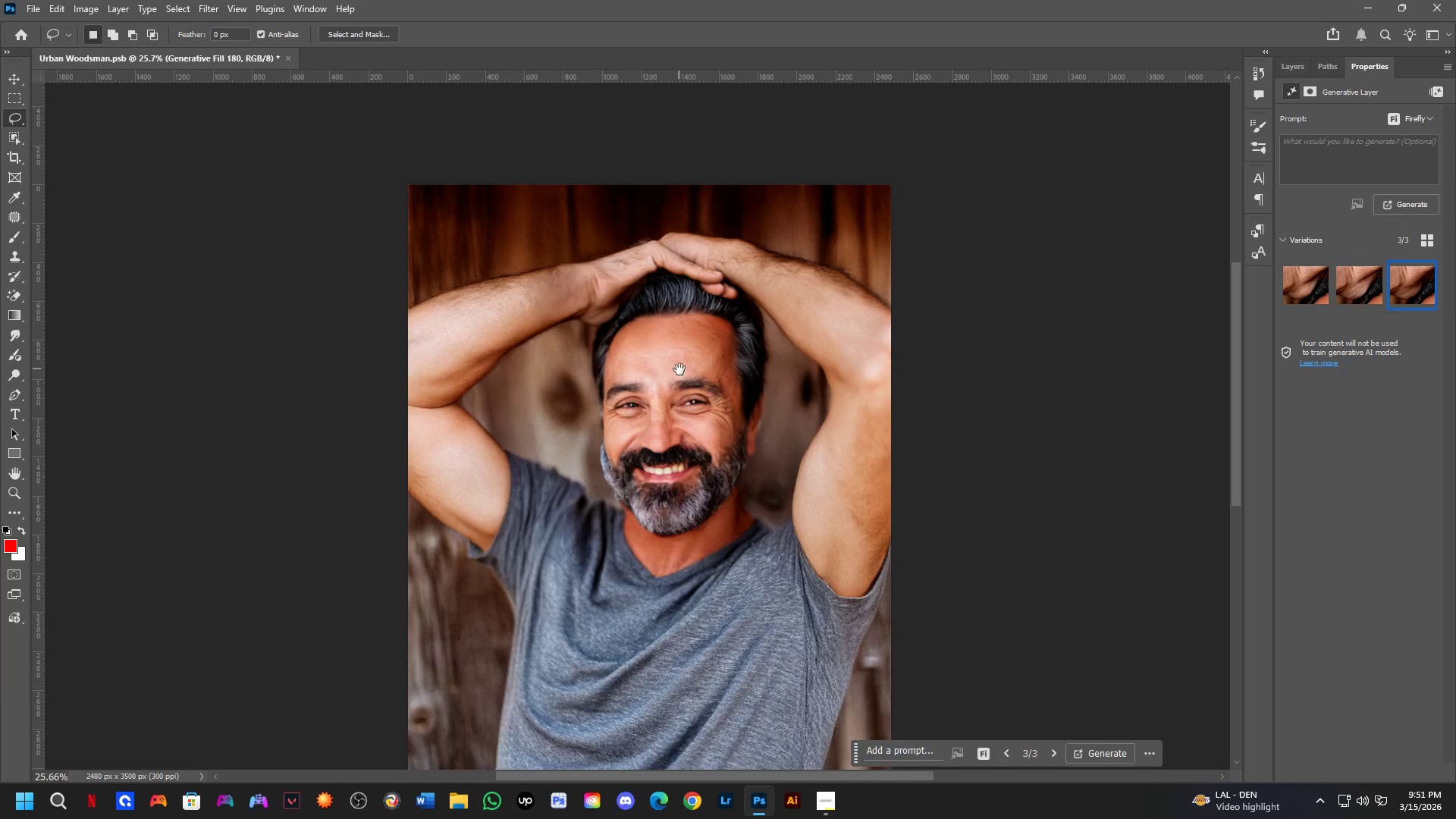 
left_click_drag(start_coordinate=[739, 471], to_coordinate=[644, 368])
 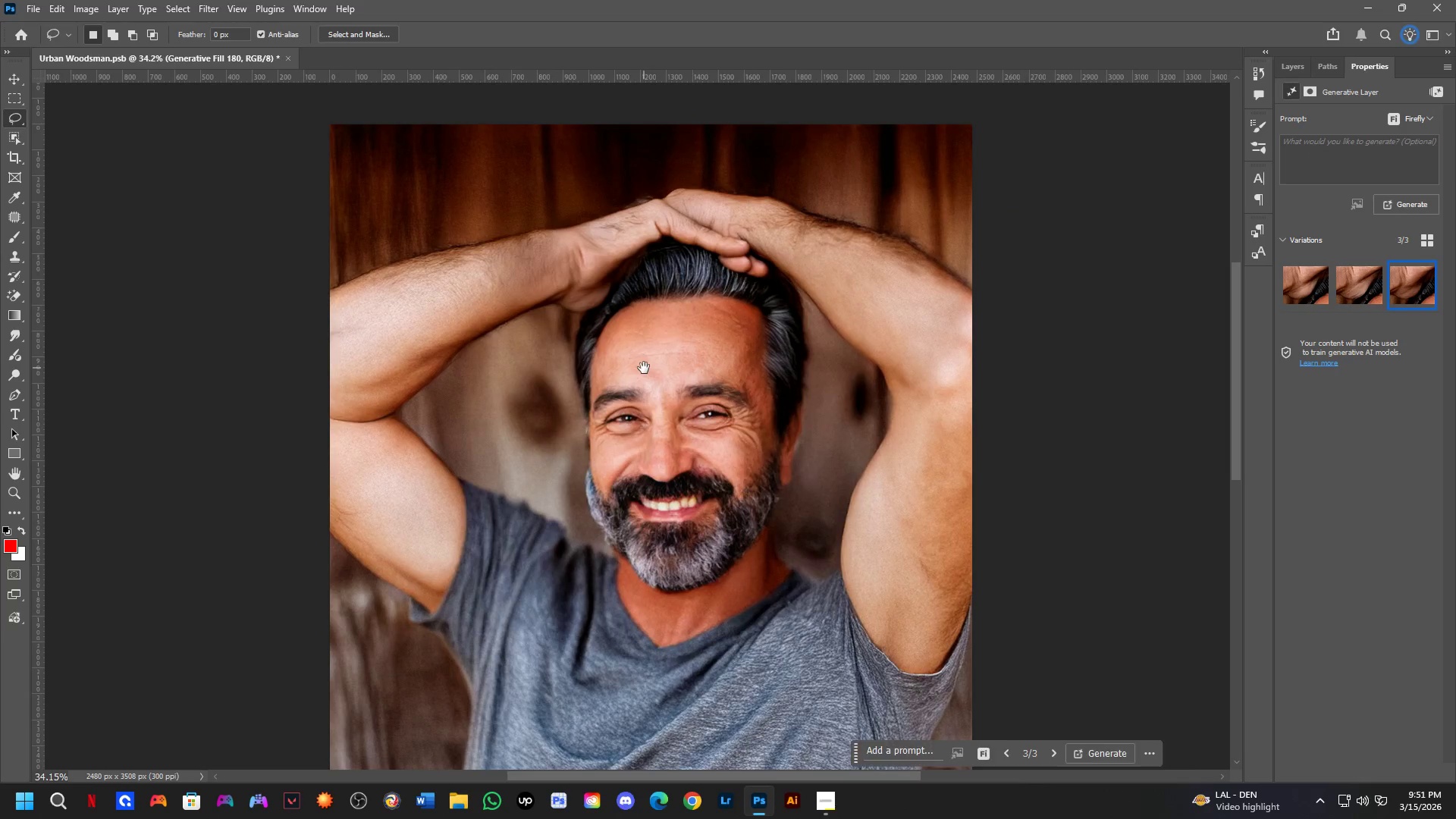 
hold_key(key=Space, duration=0.95)
 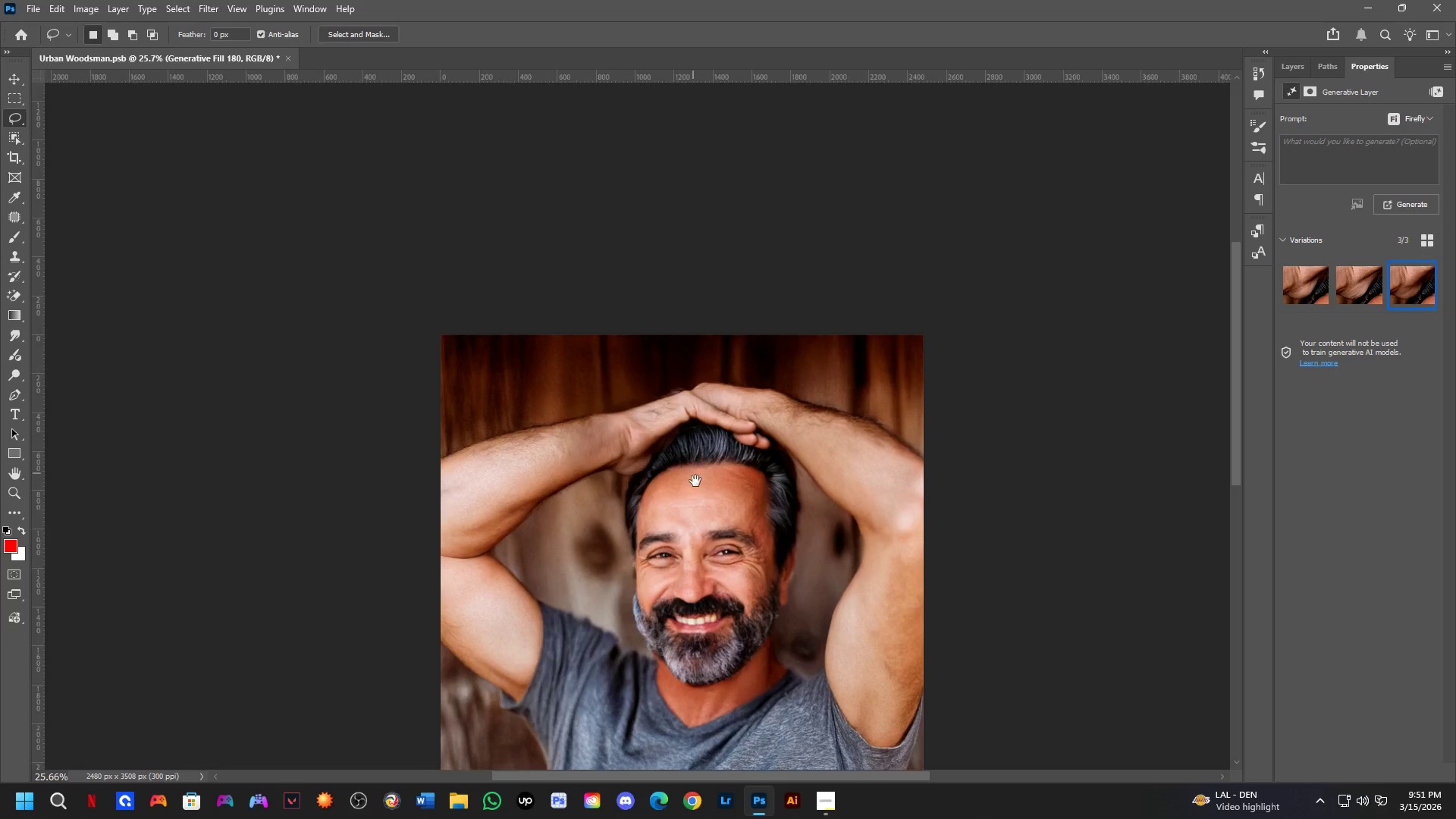 
left_click_drag(start_coordinate=[679, 370], to_coordinate=[692, 436])
 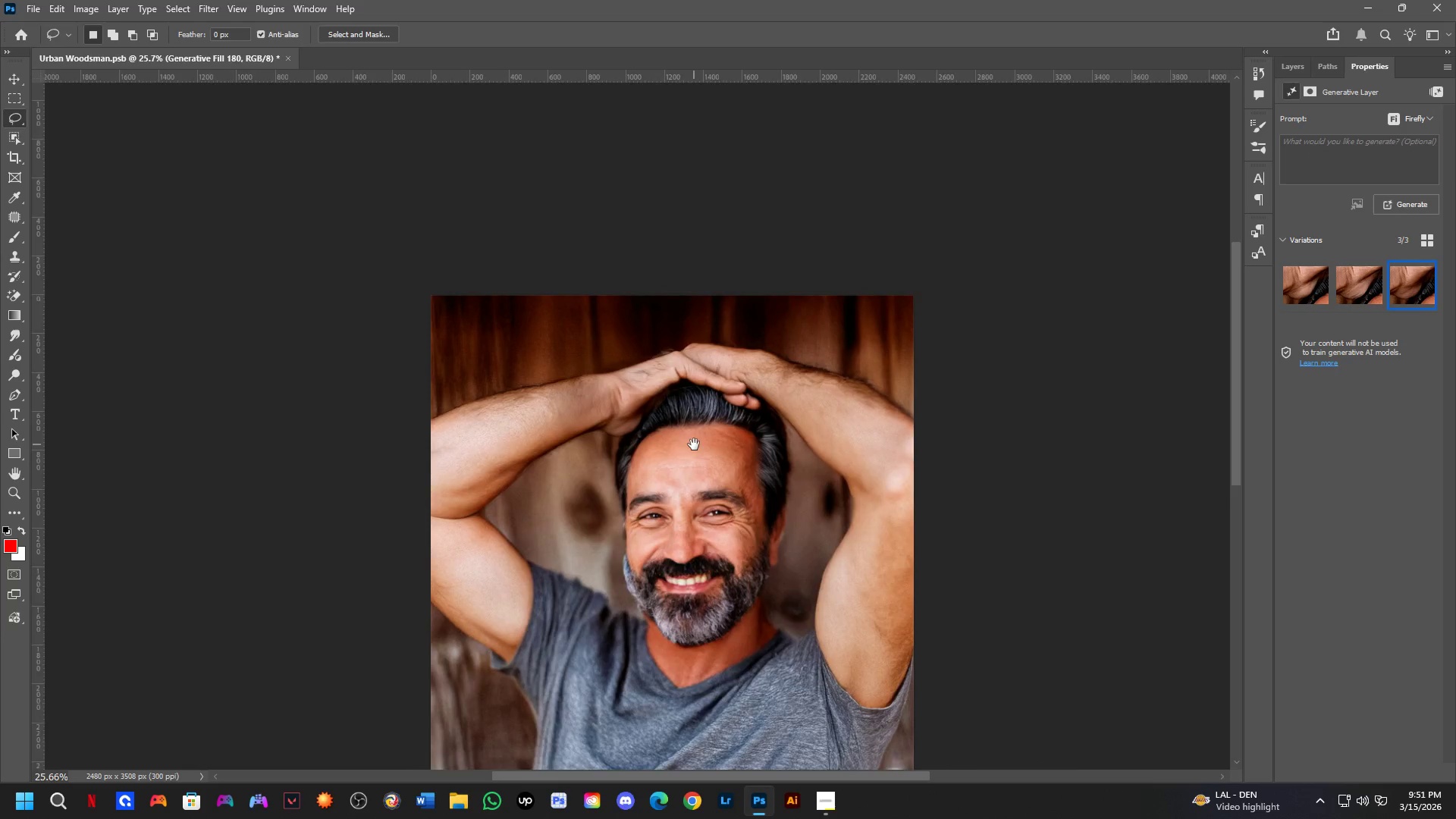 
scroll: coordinate [644, 368], scroll_direction: down, amount: 3.0
 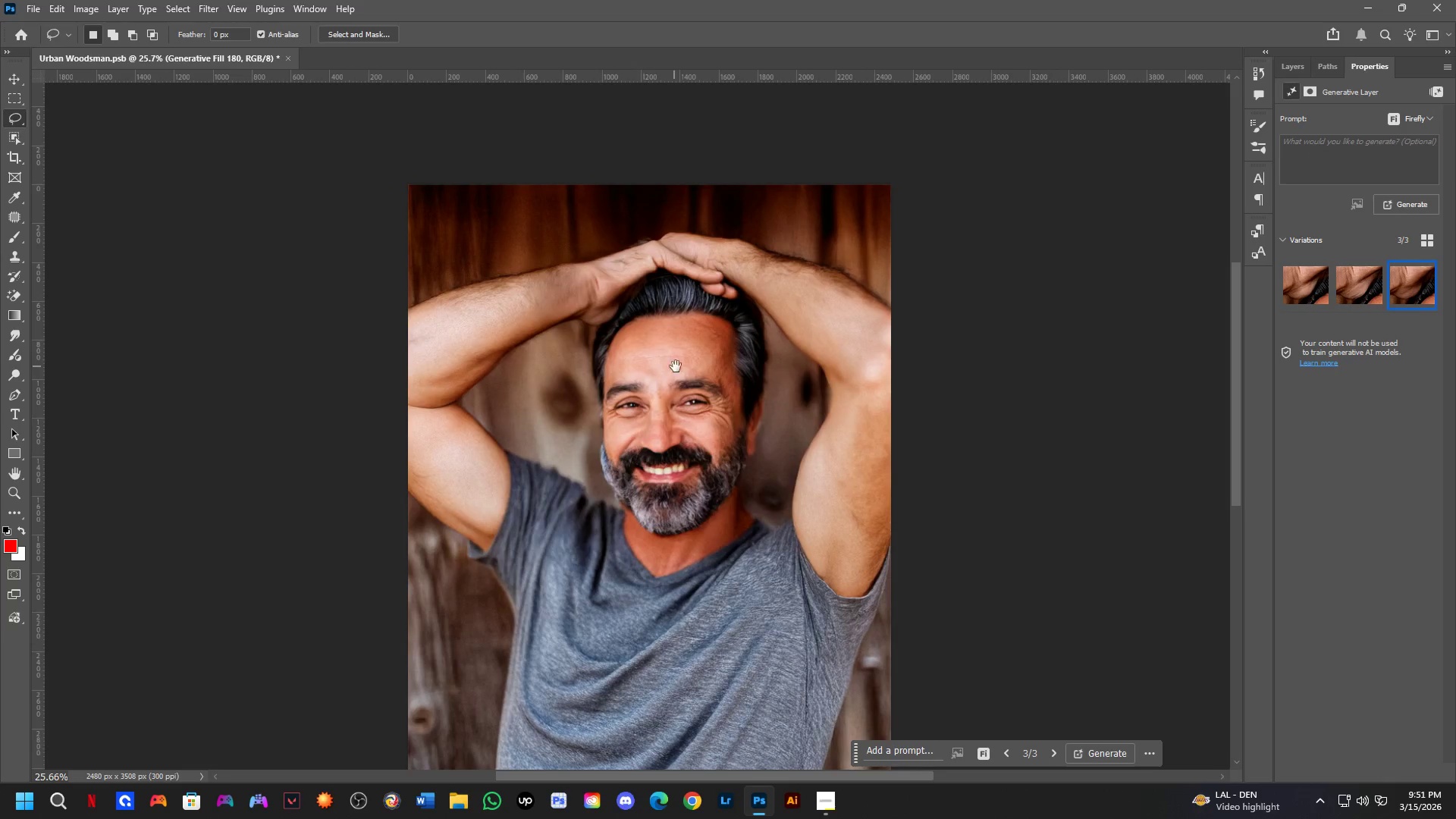 
hold_key(key=Space, duration=0.73)
 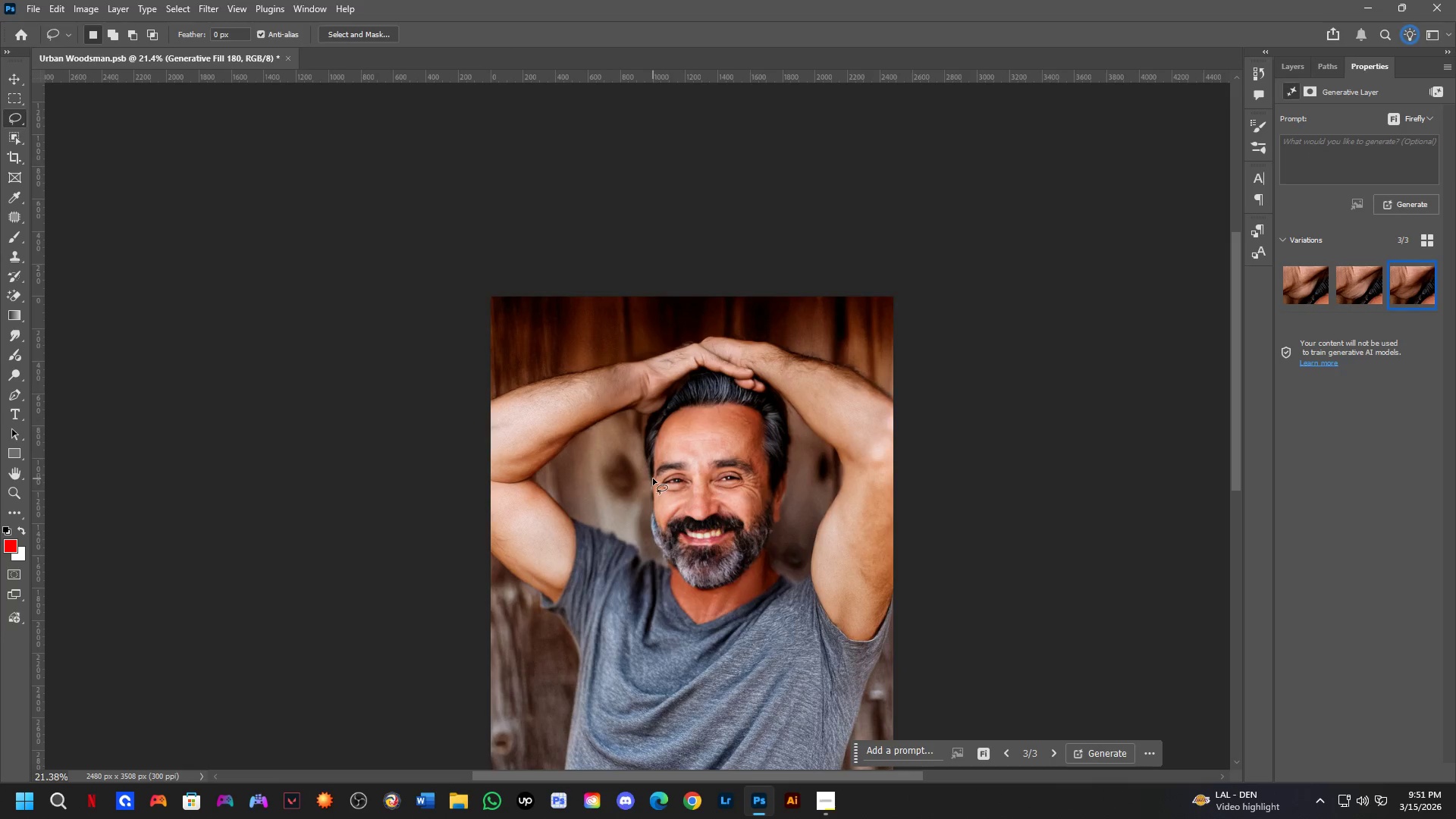 
left_click_drag(start_coordinate=[696, 481], to_coordinate=[703, 418])
 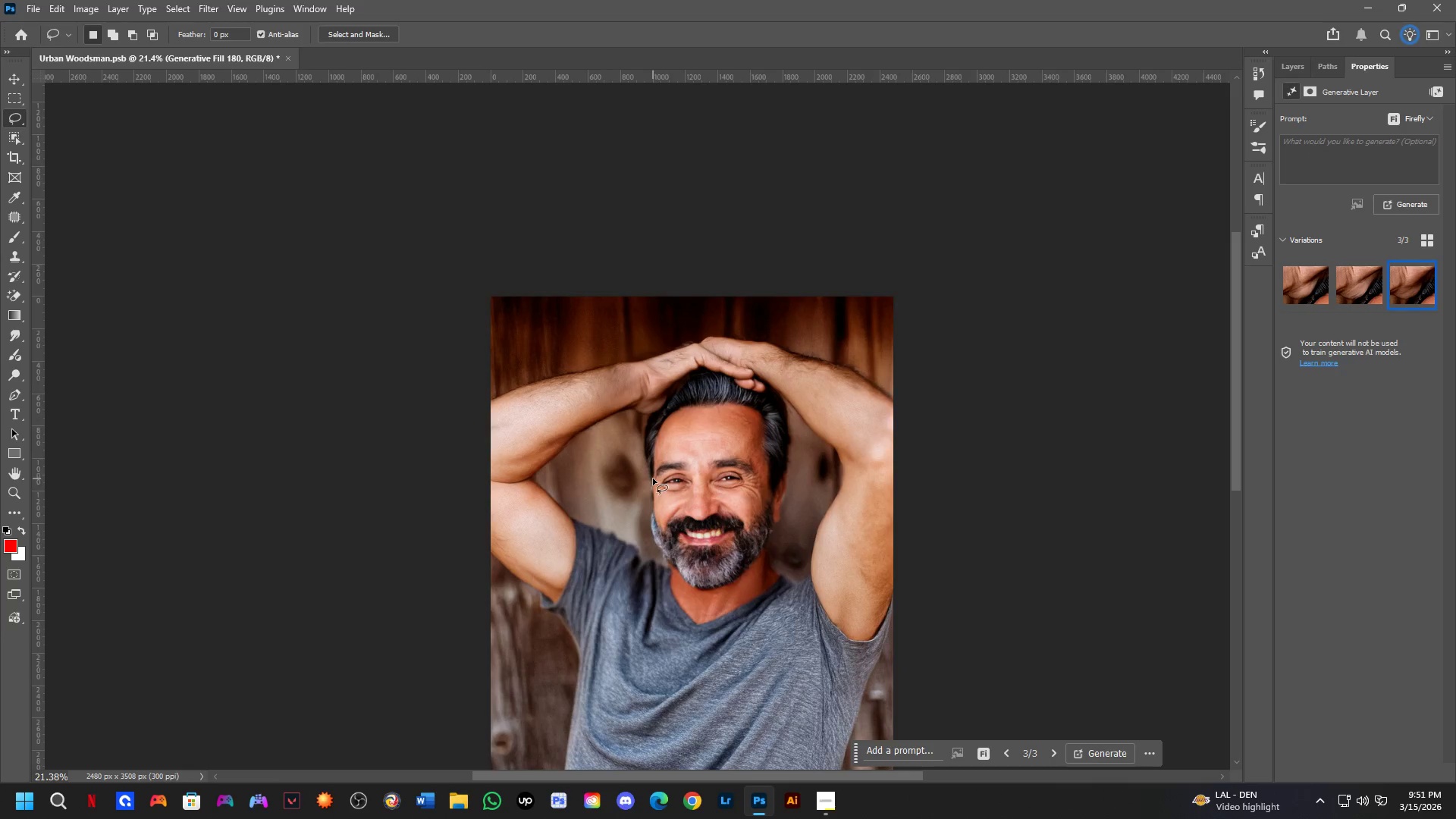 
scroll: coordinate [692, 444], scroll_direction: down, amount: 2.0
 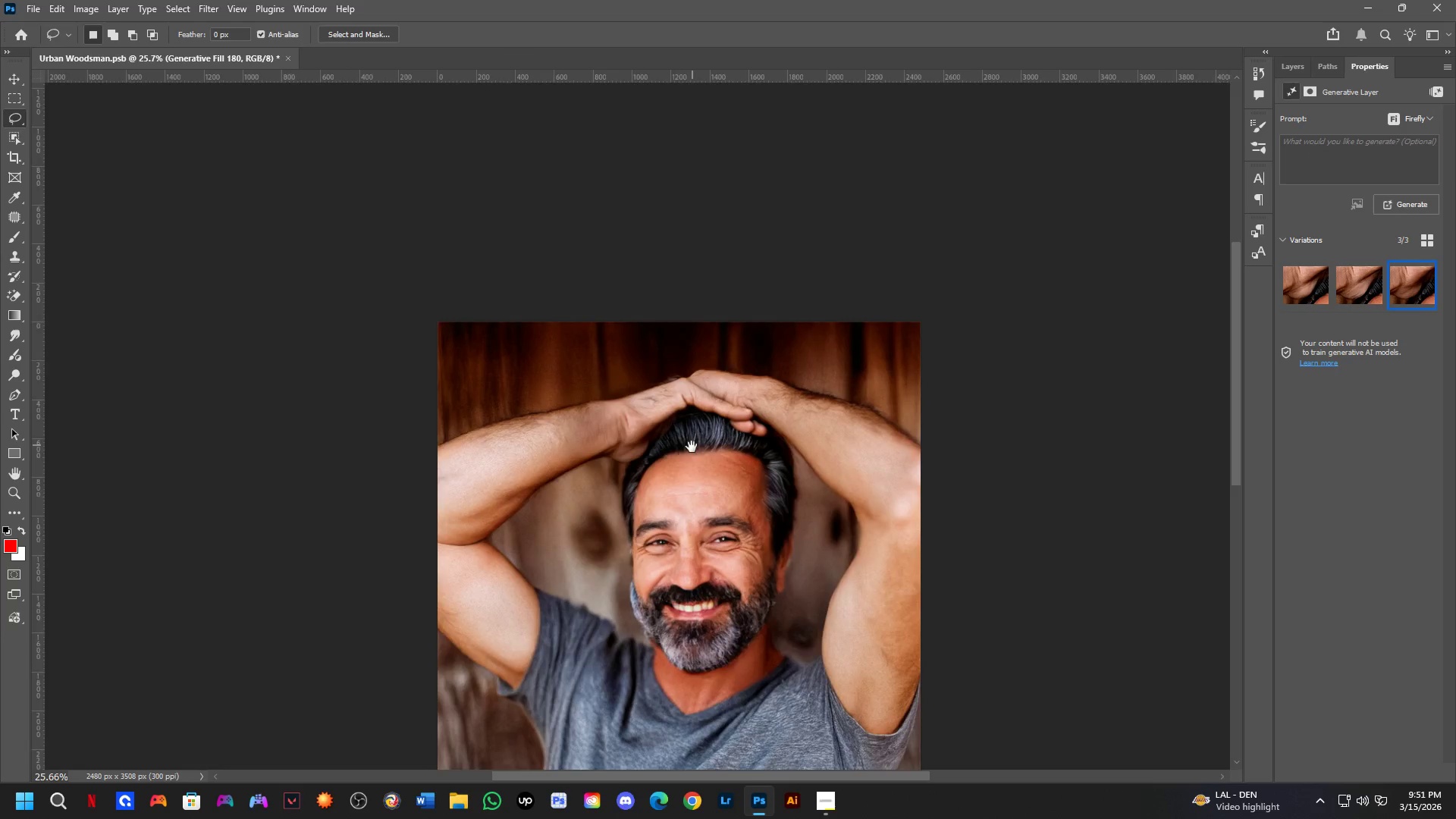 
key(Shift+ShiftLeft)
 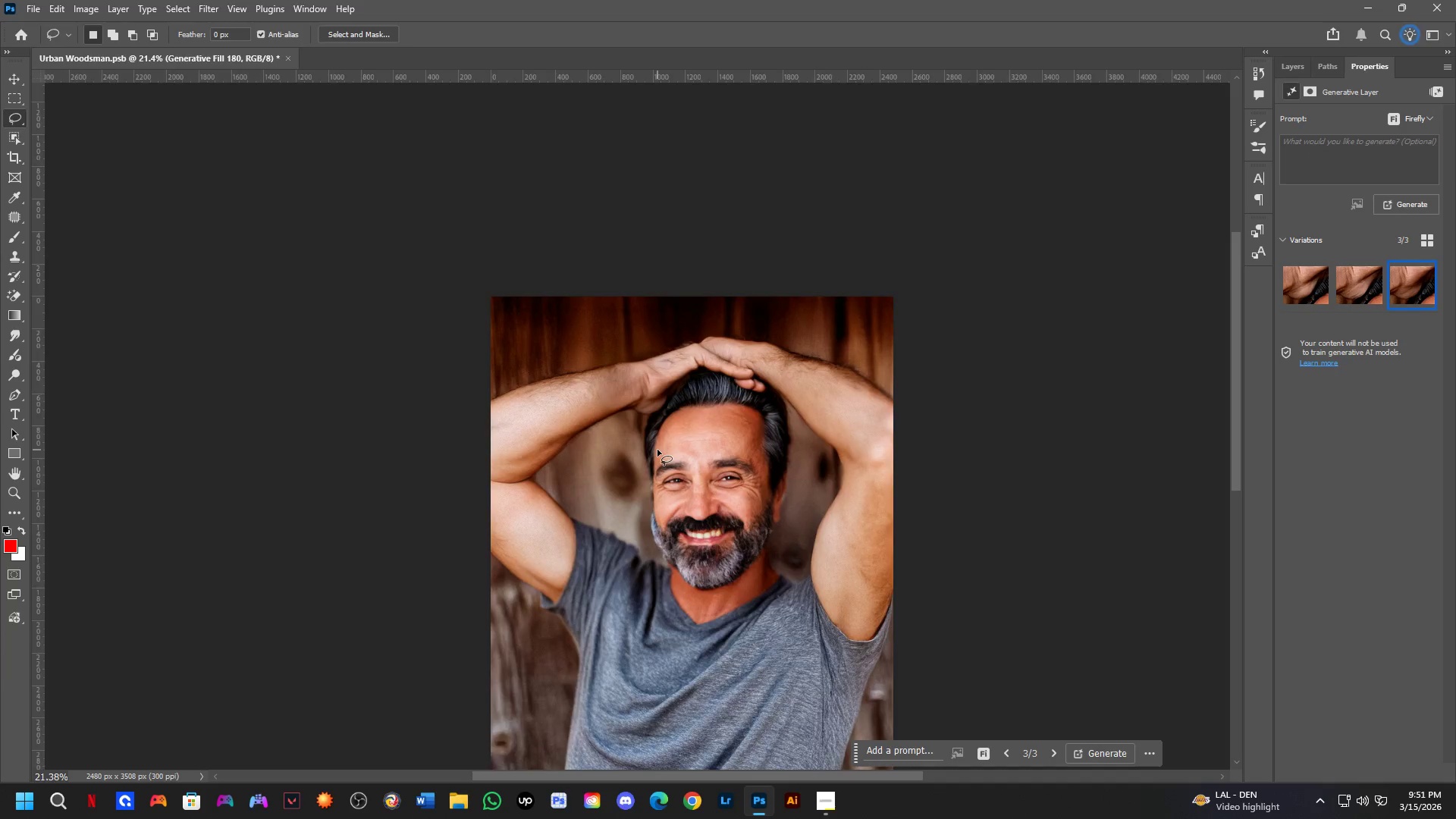 
hold_key(key=Space, duration=1.52)
 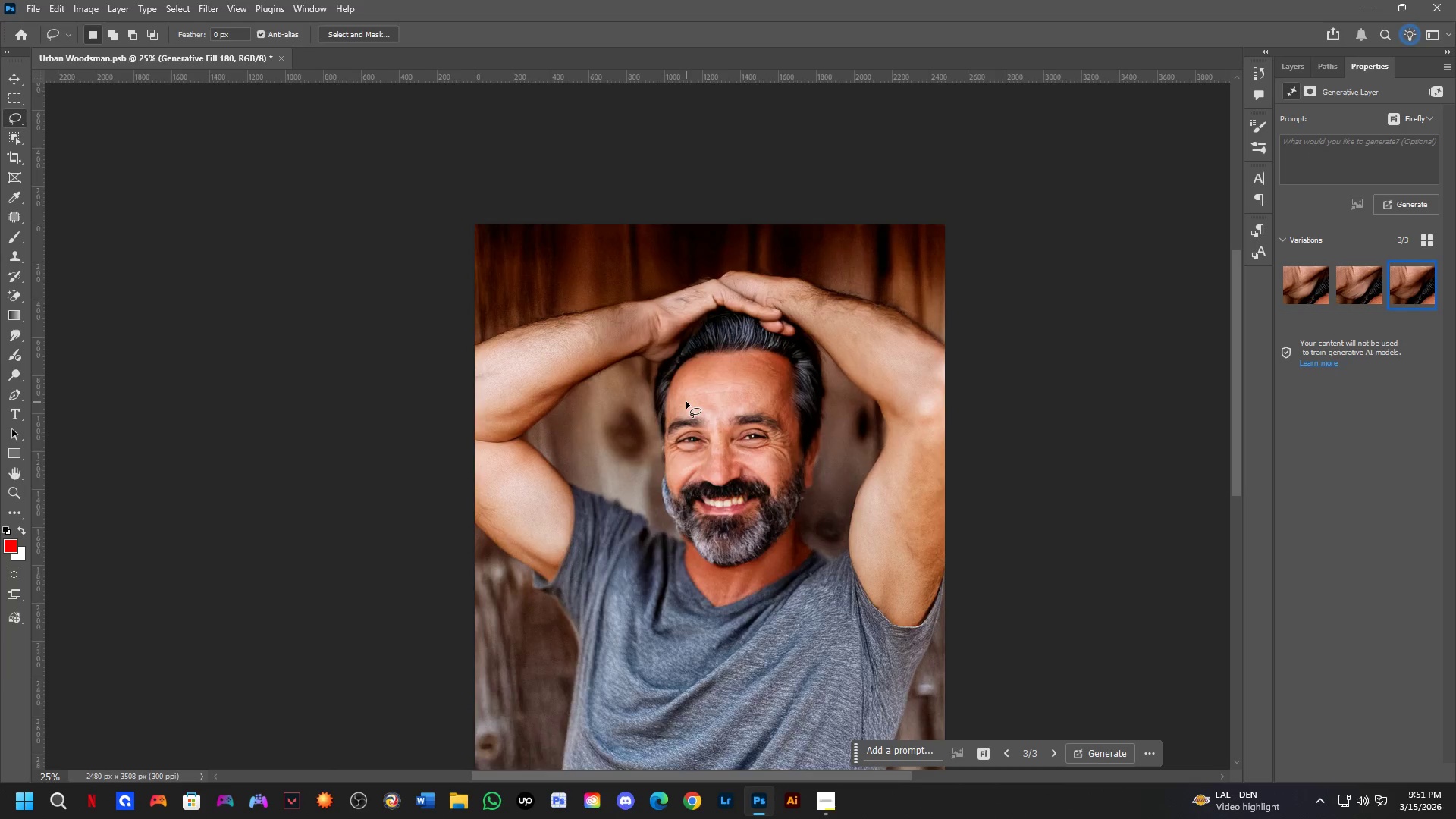 
left_click_drag(start_coordinate=[682, 458], to_coordinate=[694, 412])
 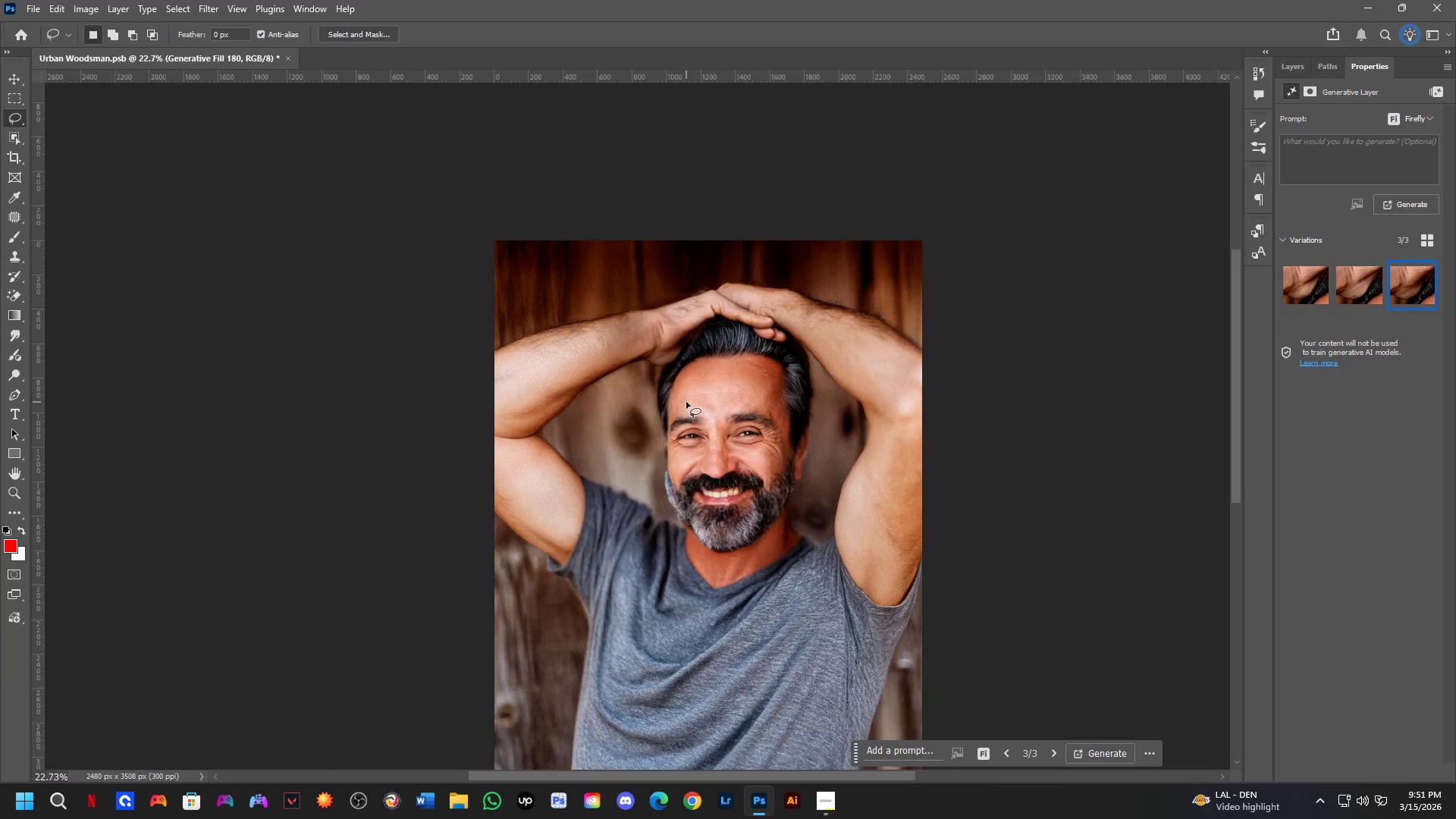 
scroll: coordinate [657, 450], scroll_direction: up, amount: 1.0
 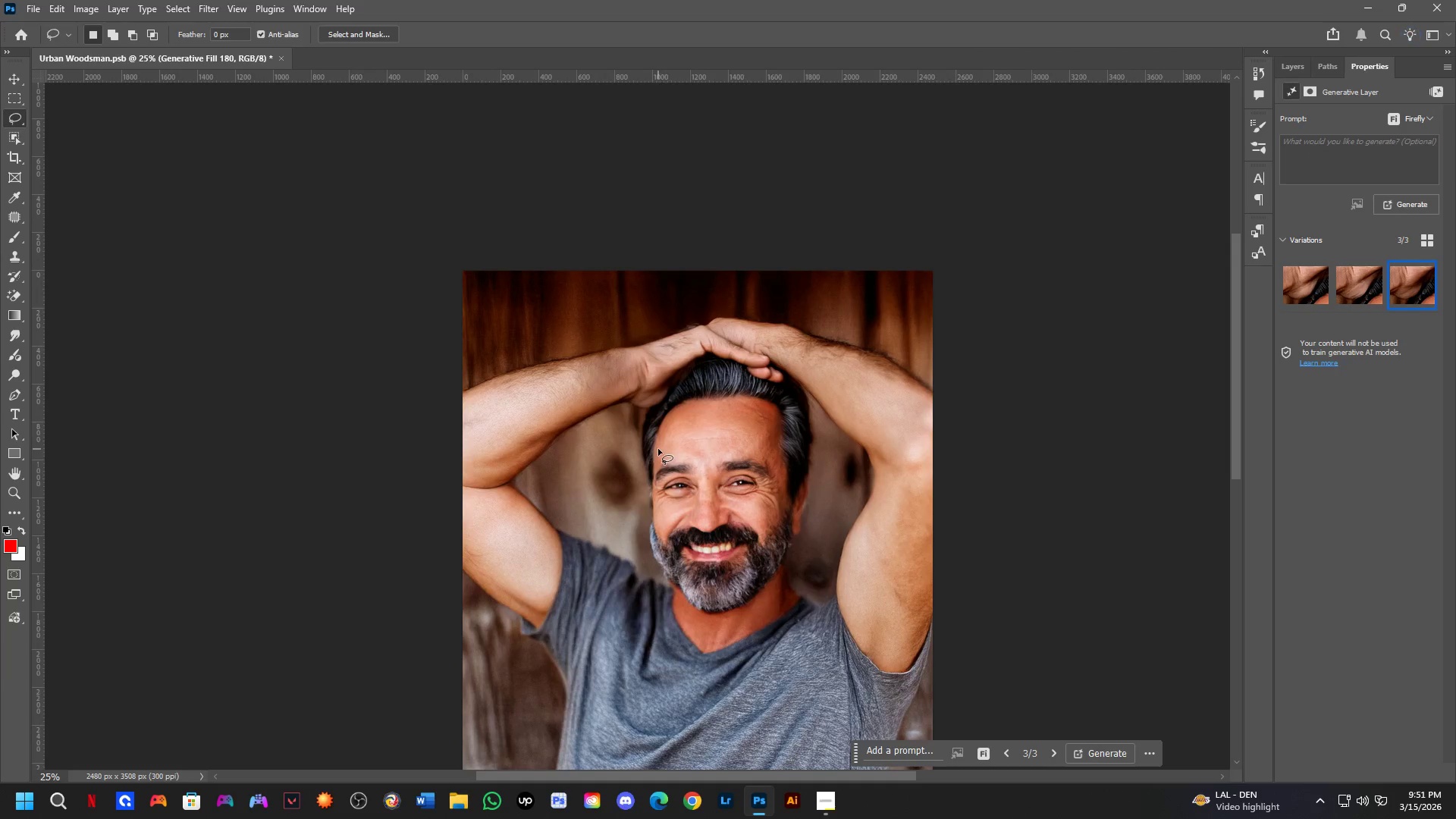 
key(Space)
 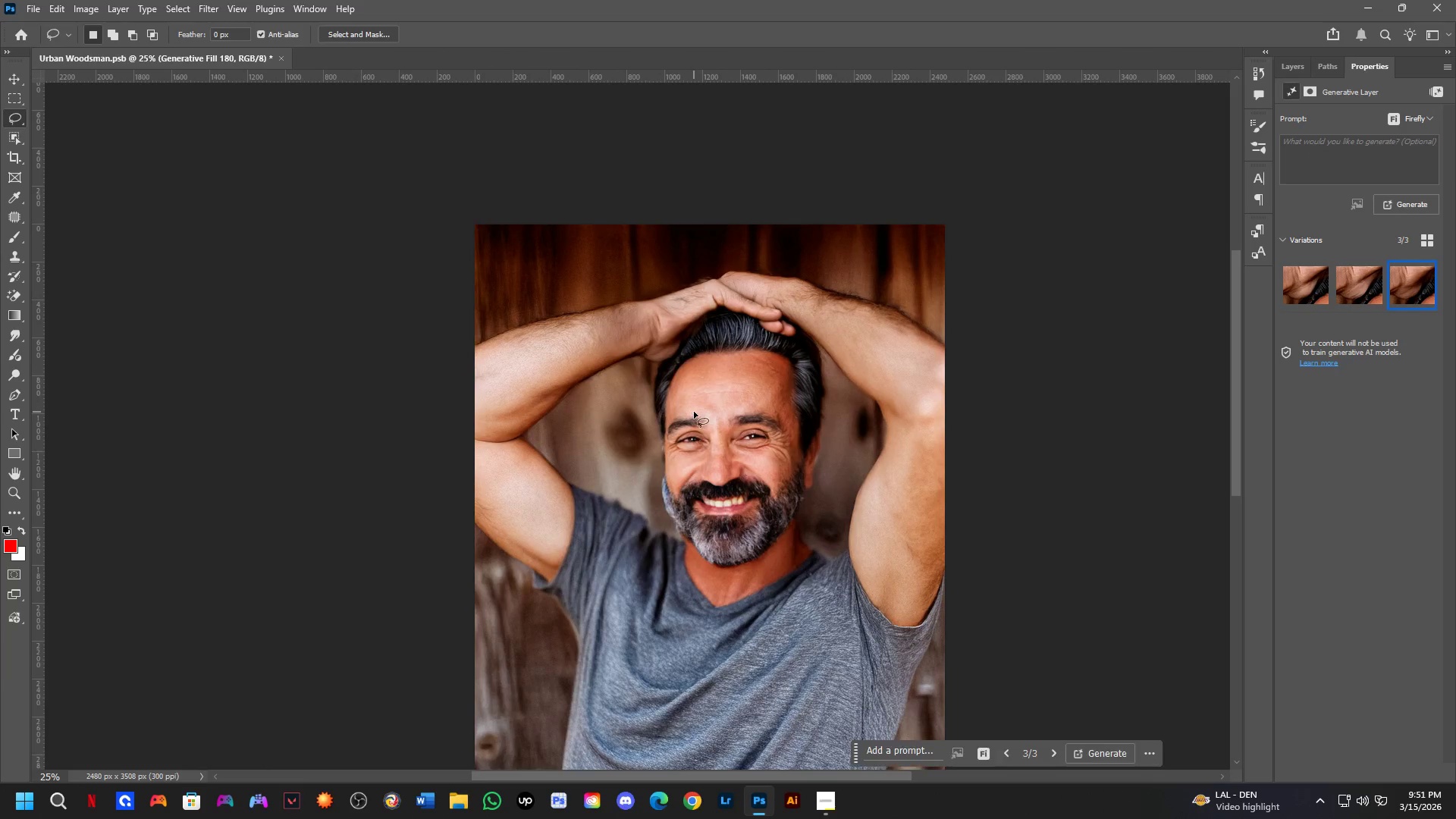 
key(Space)
 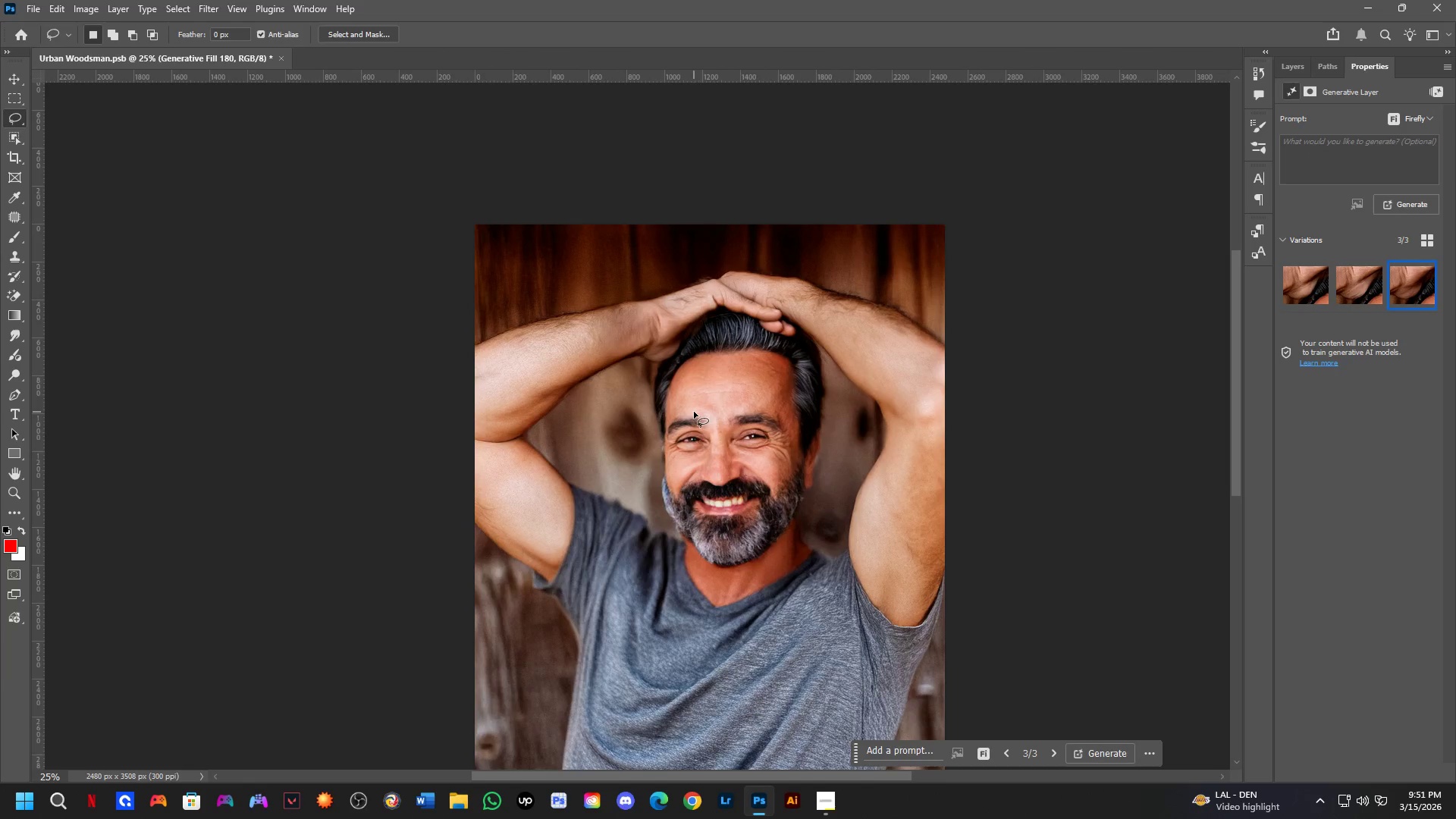 
key(Space)
 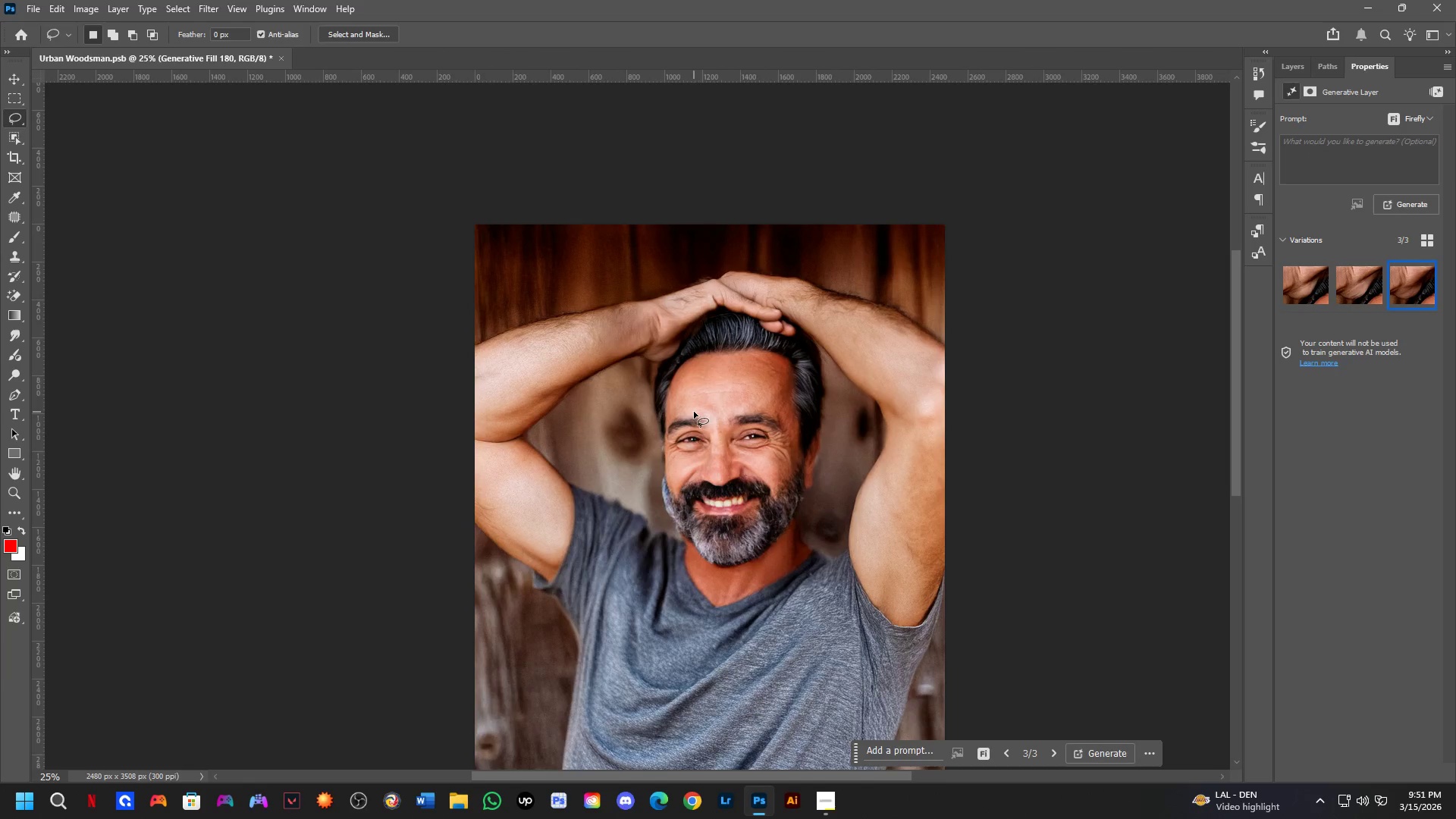 
key(Space)
 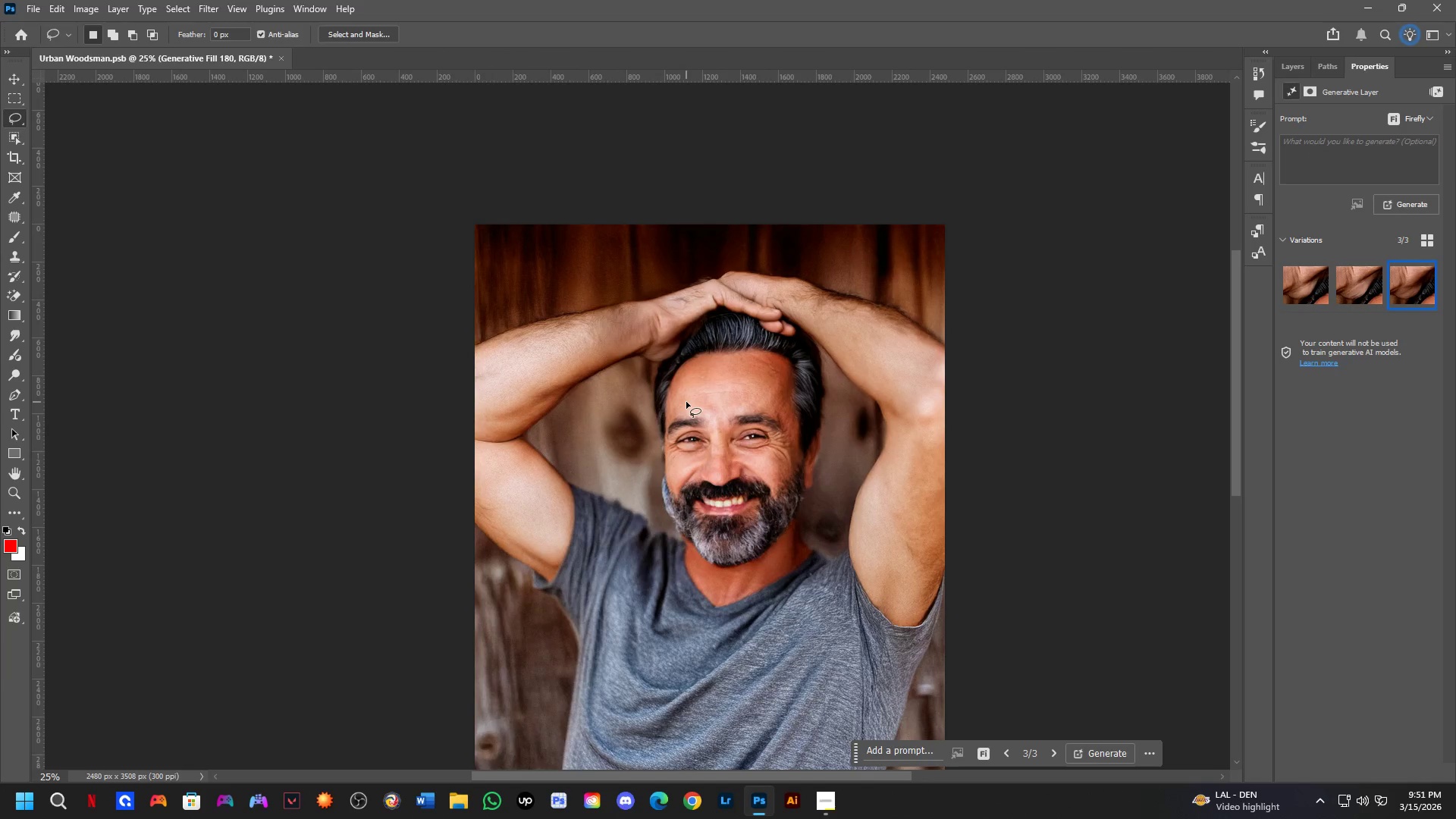 
hold_key(key=Space, duration=1.09)
 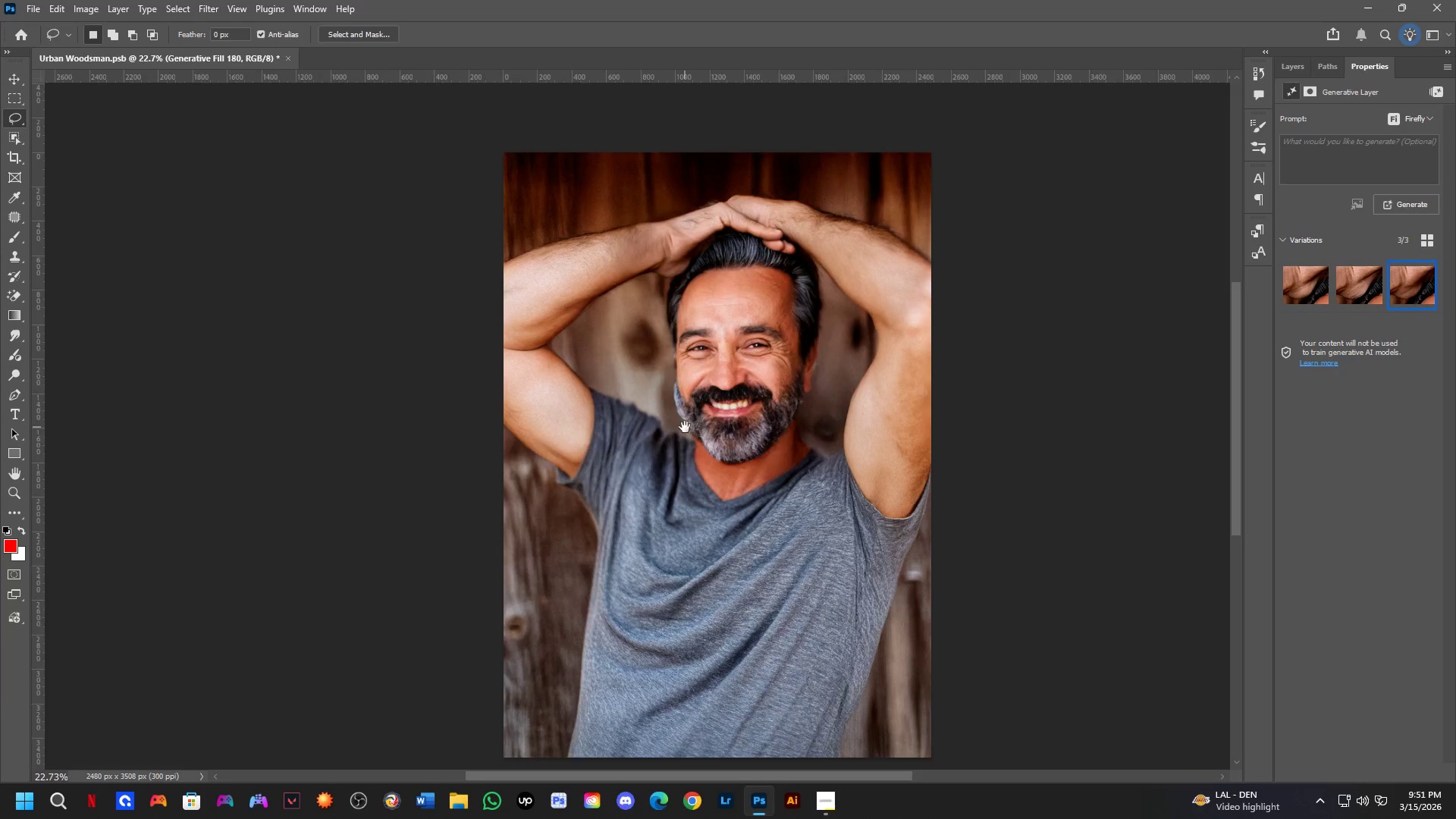 
left_click_drag(start_coordinate=[686, 403], to_coordinate=[695, 315])
 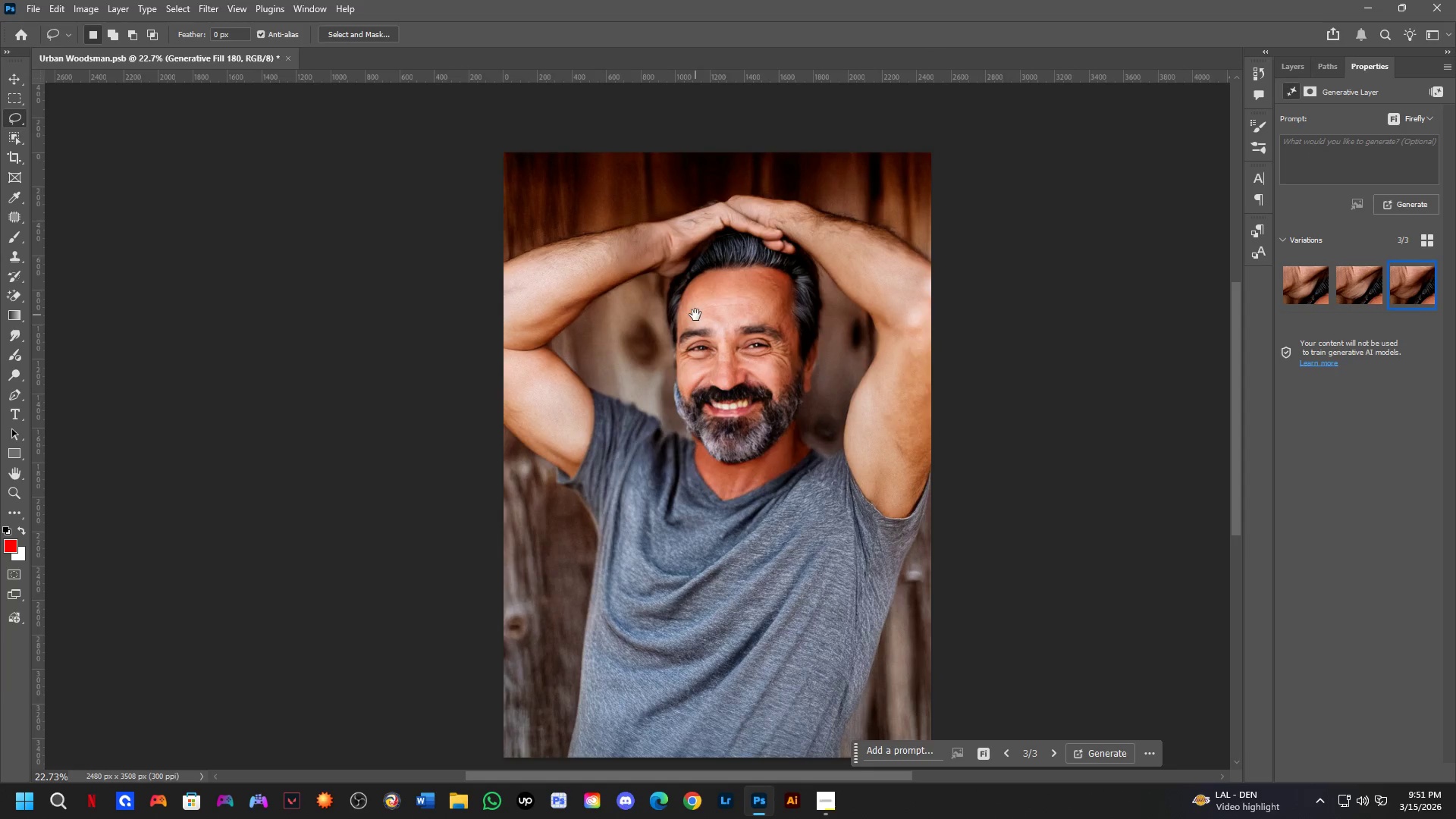 
scroll: coordinate [686, 402], scroll_direction: down, amount: 1.0
 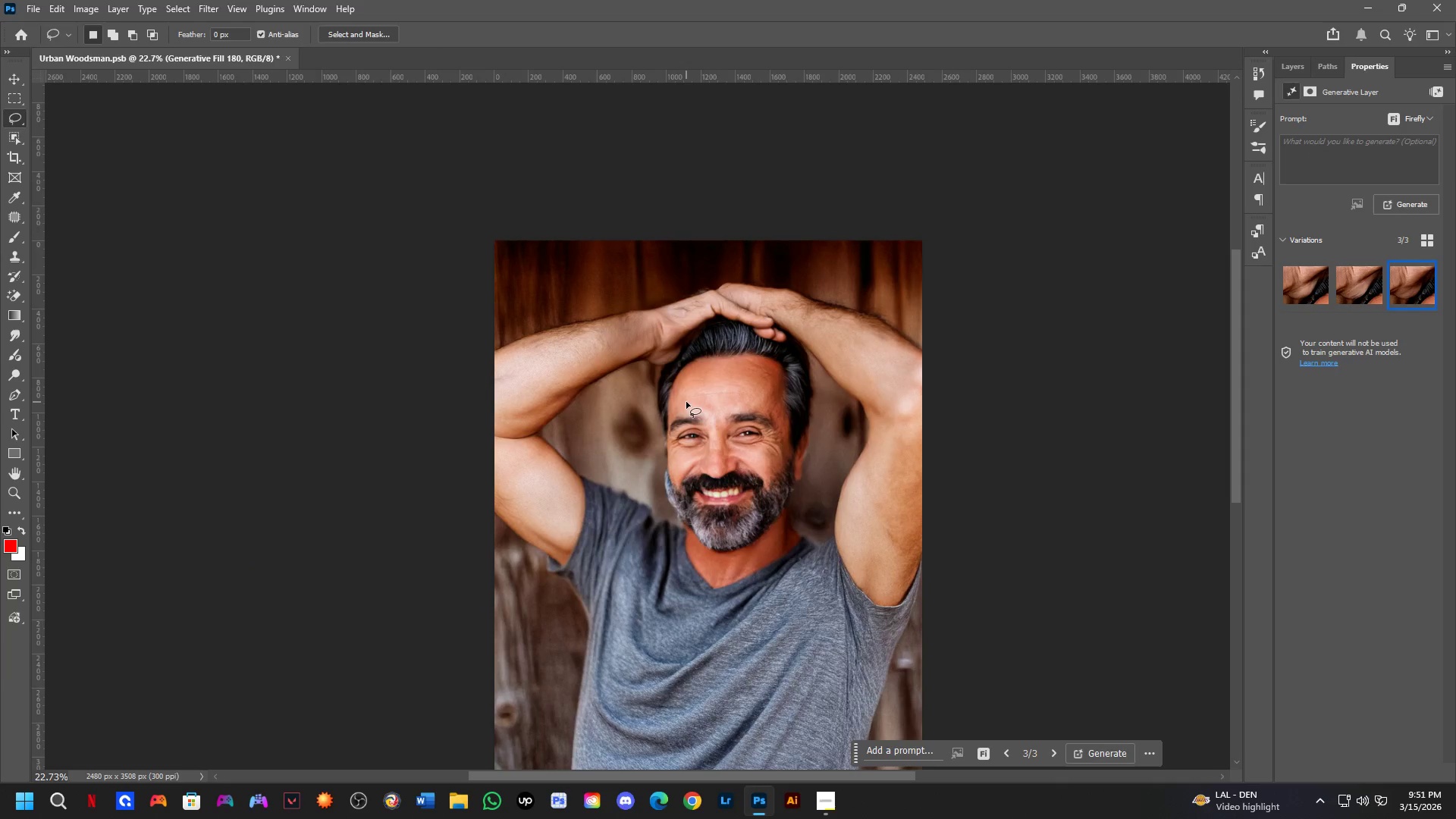 
hold_key(key=Space, duration=0.98)
 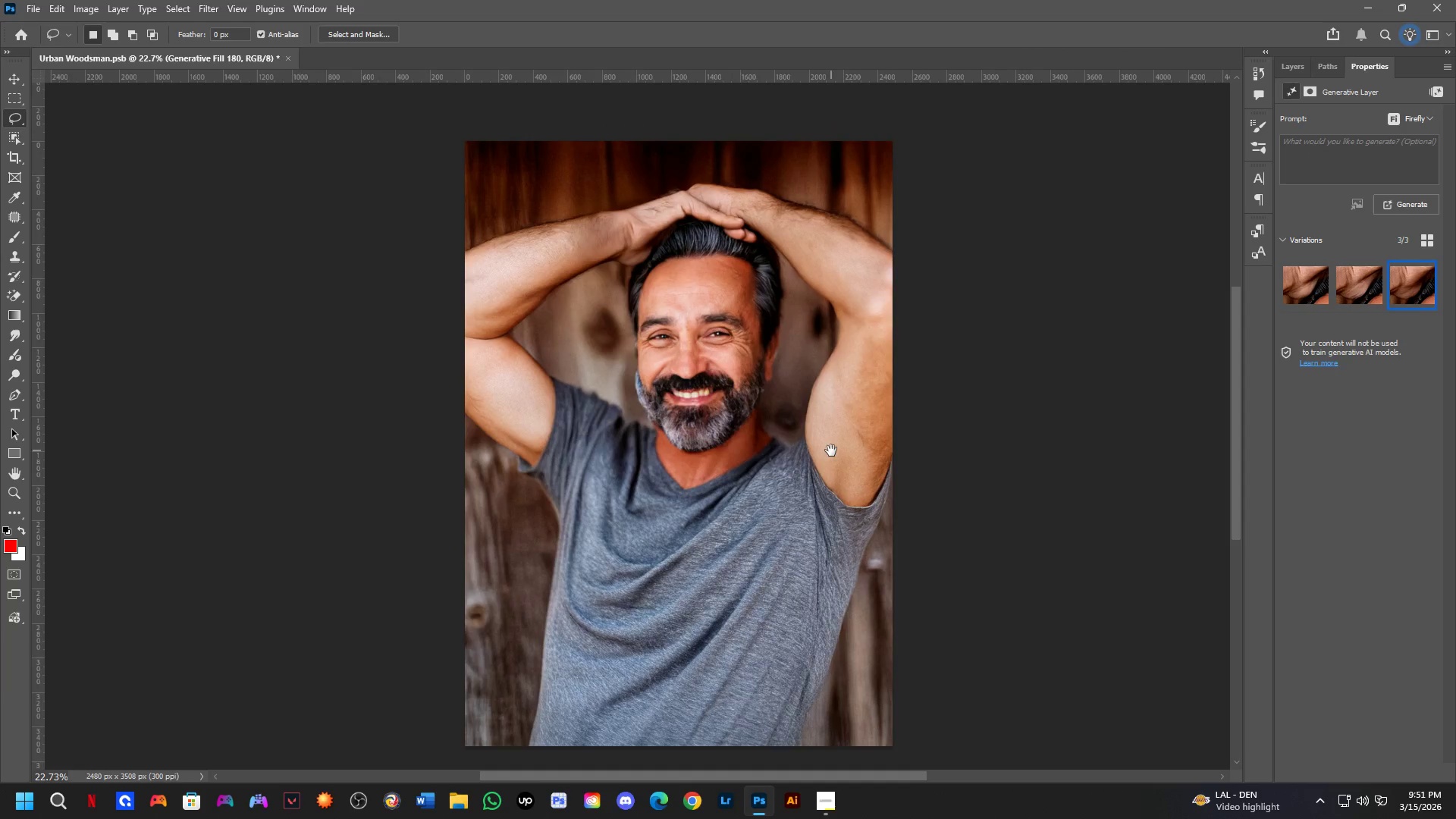 
left_click_drag(start_coordinate=[685, 427], to_coordinate=[689, 354])
 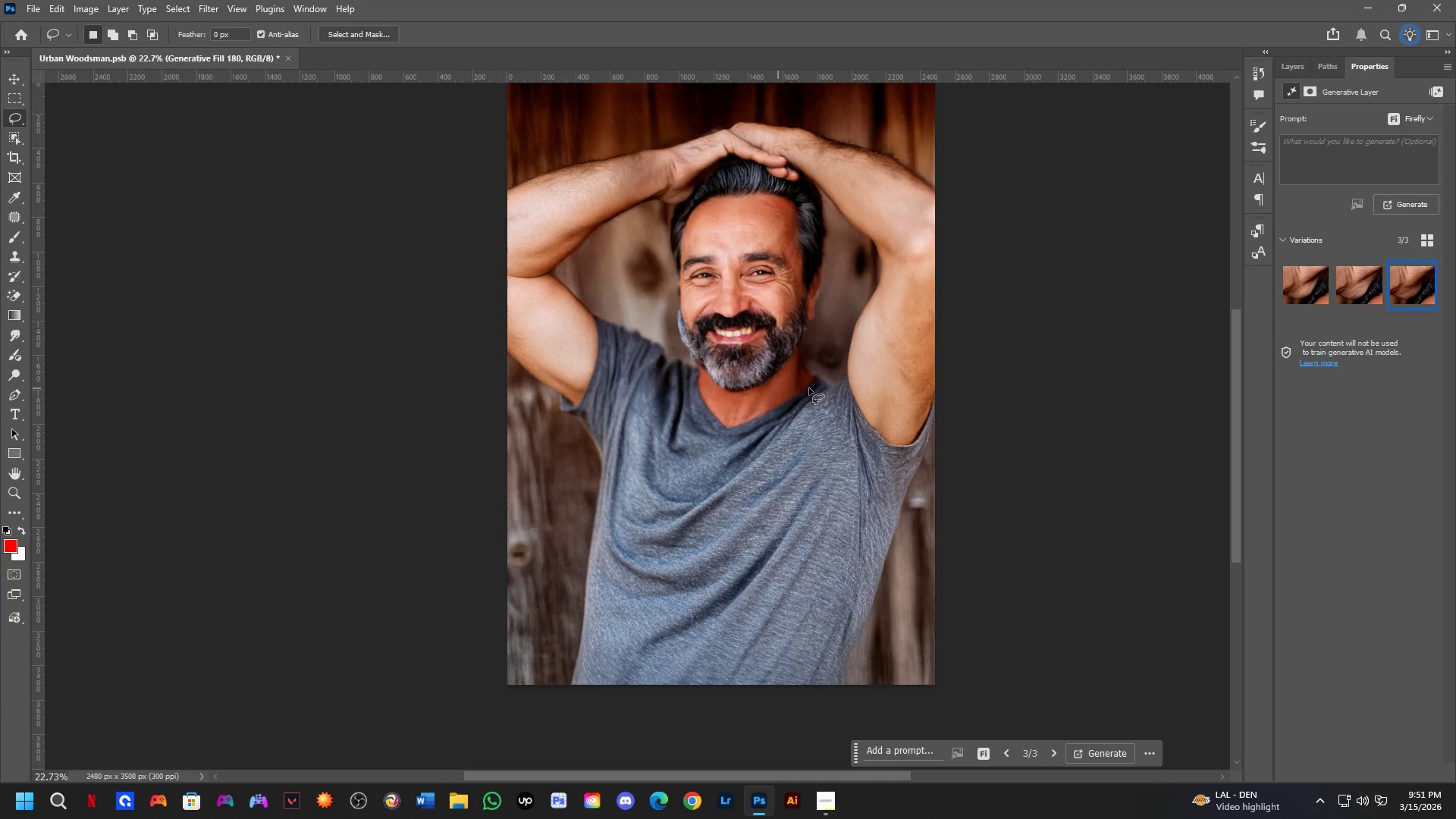 
hold_key(key=Space, duration=0.55)
 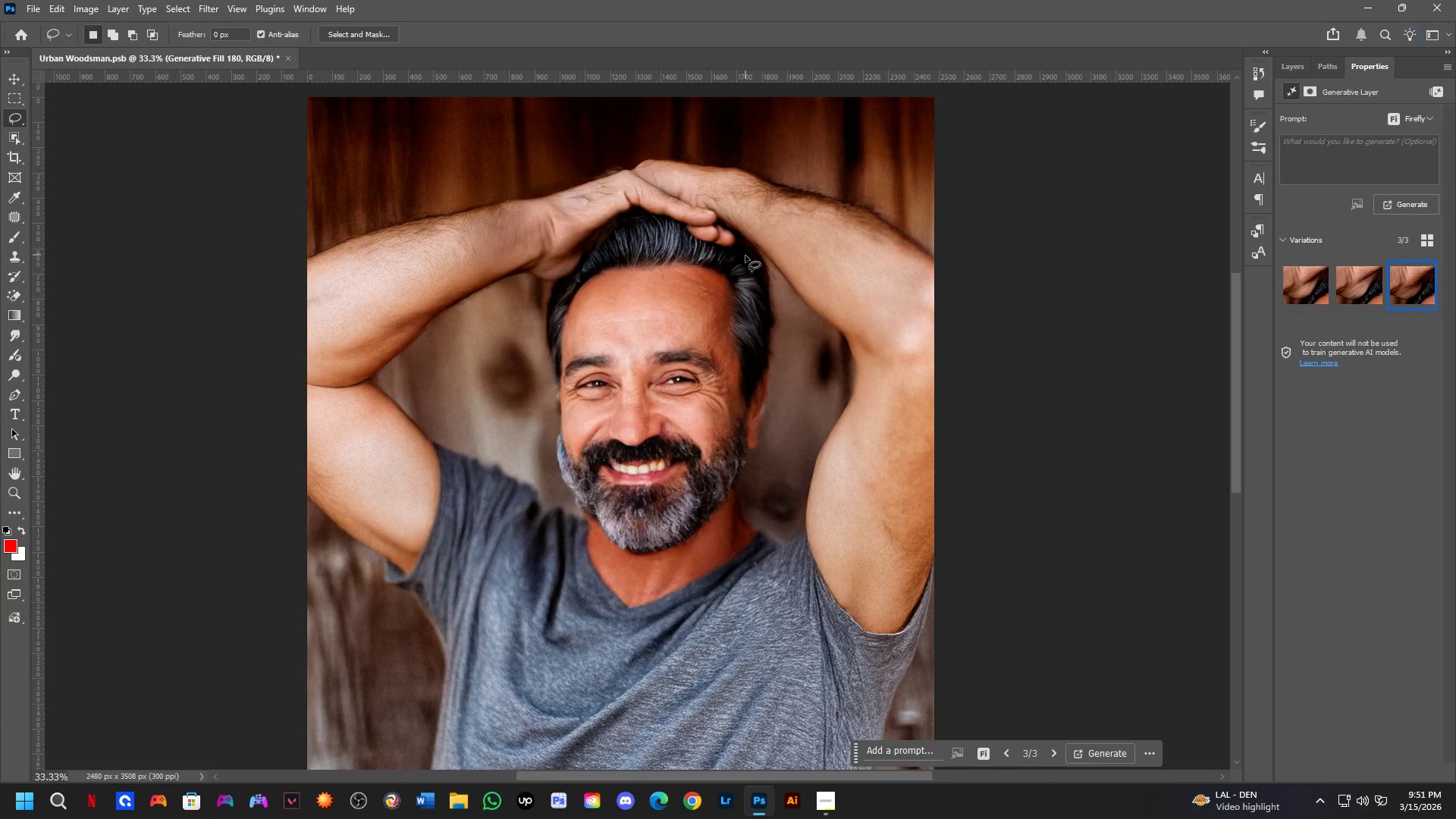 
left_click_drag(start_coordinate=[874, 389], to_coordinate=[830, 450])
 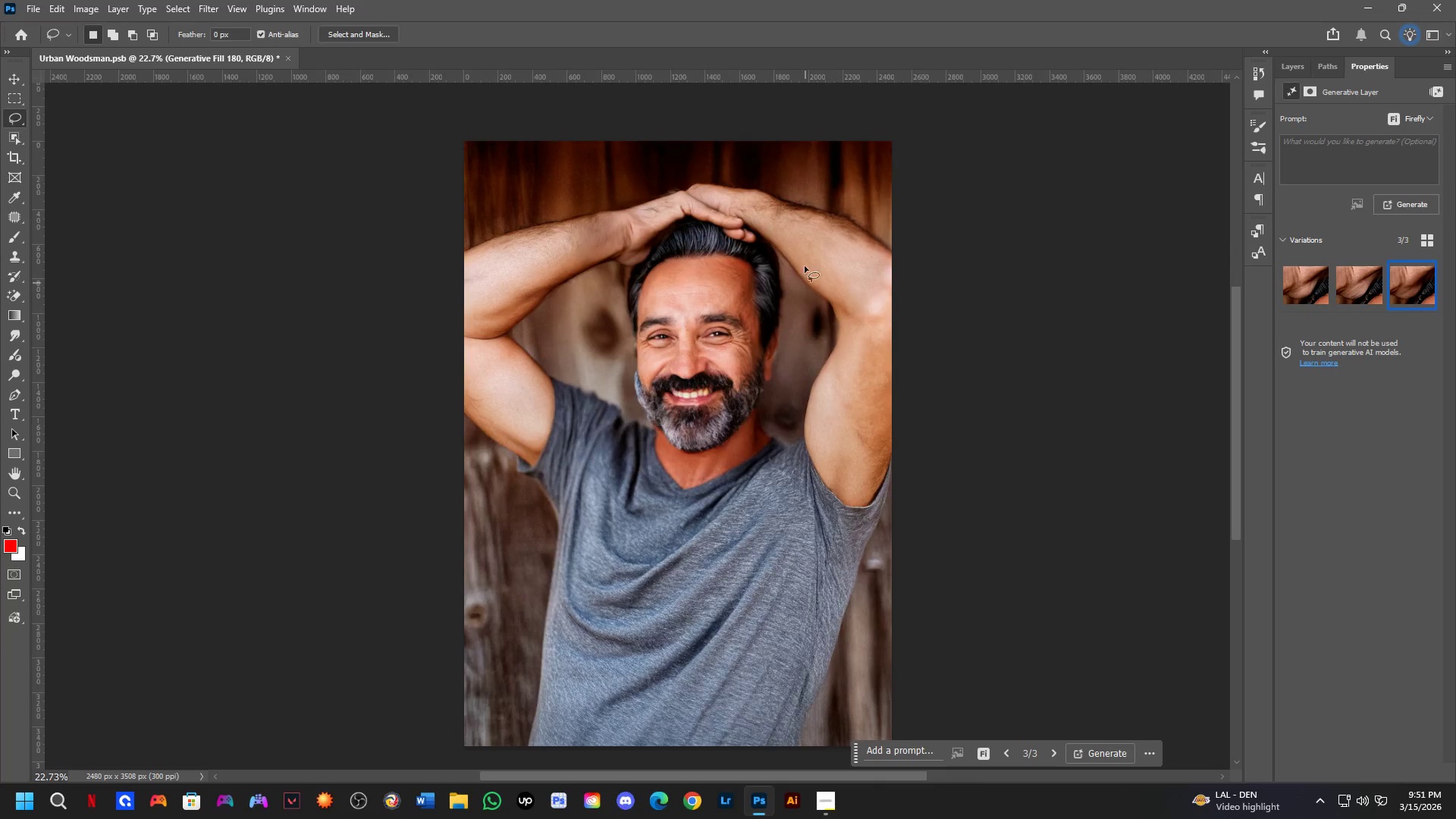 
key(Shift+ShiftLeft)
 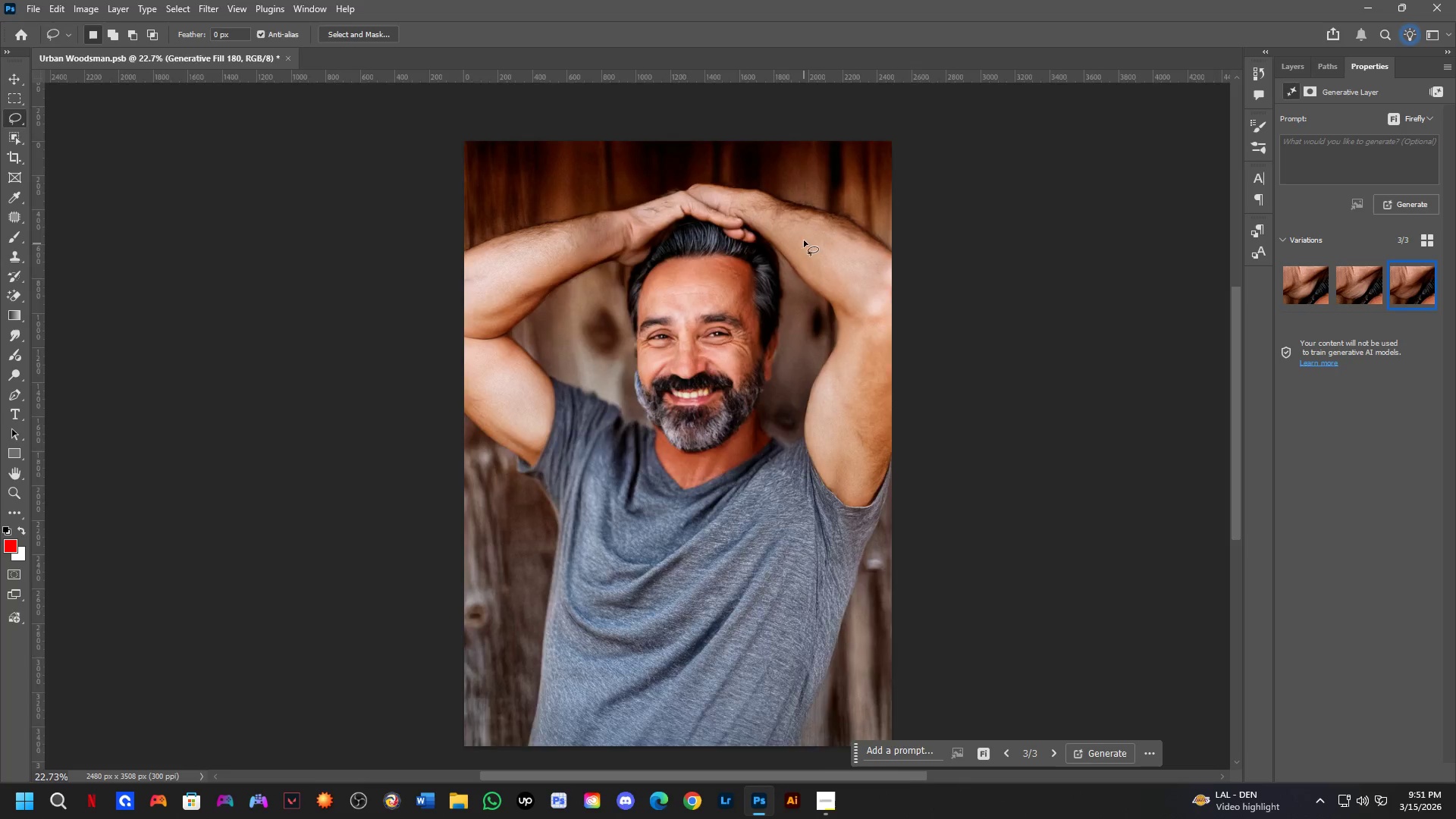 
scroll: coordinate [799, 235], scroll_direction: up, amount: 2.0
 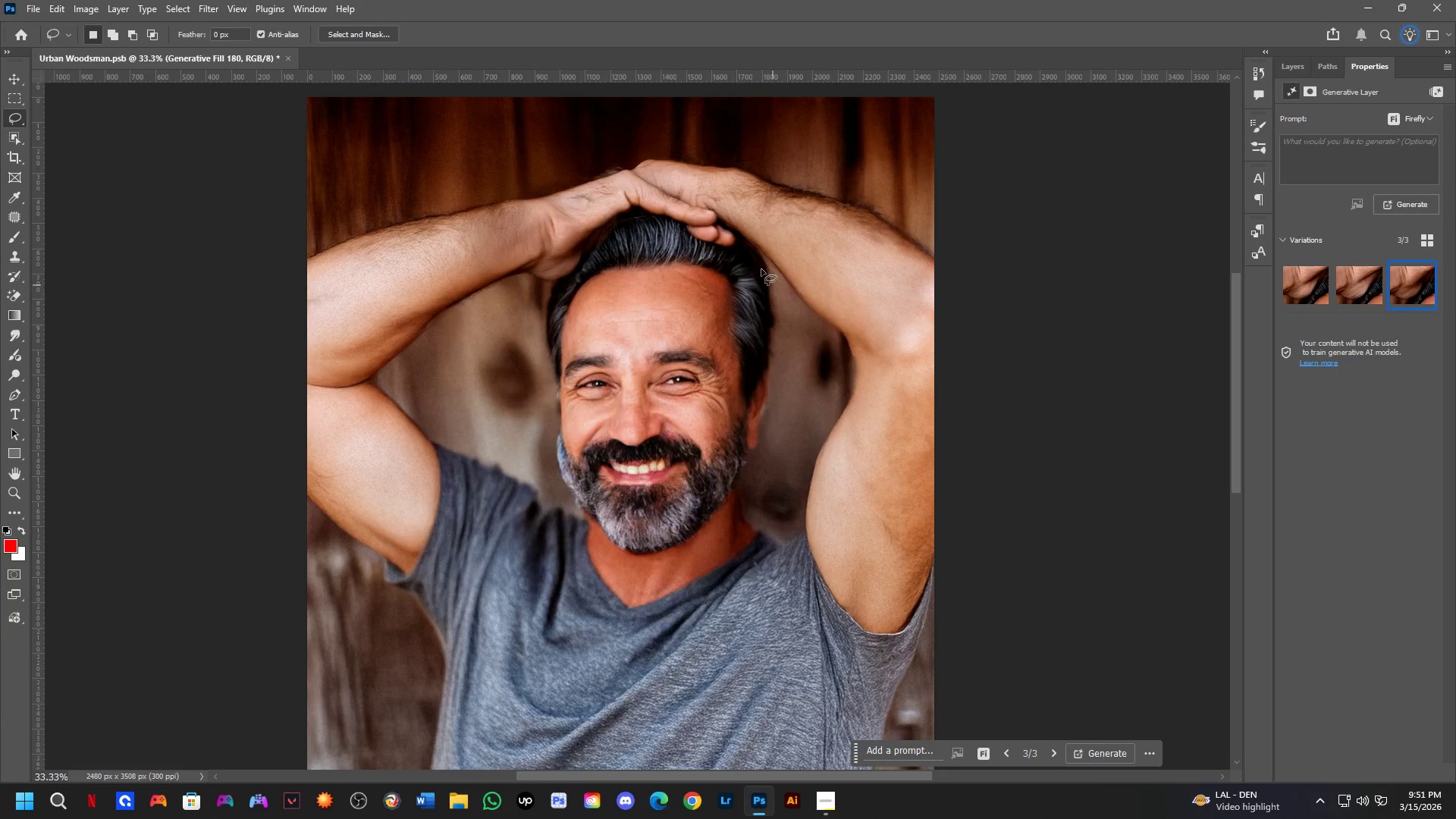 
hold_key(key=Space, duration=0.72)
 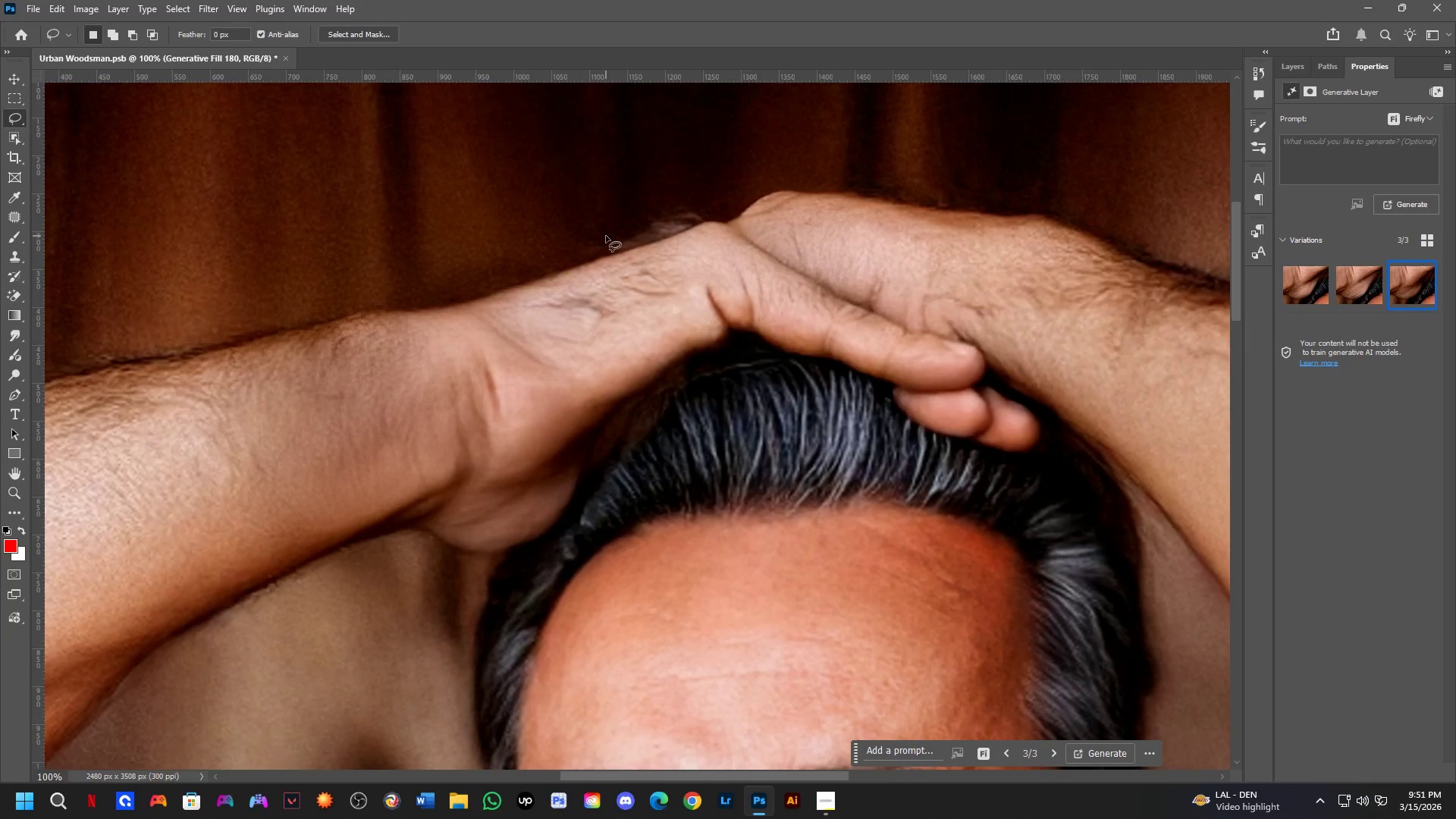 
left_click_drag(start_coordinate=[633, 285], to_coordinate=[648, 347])
 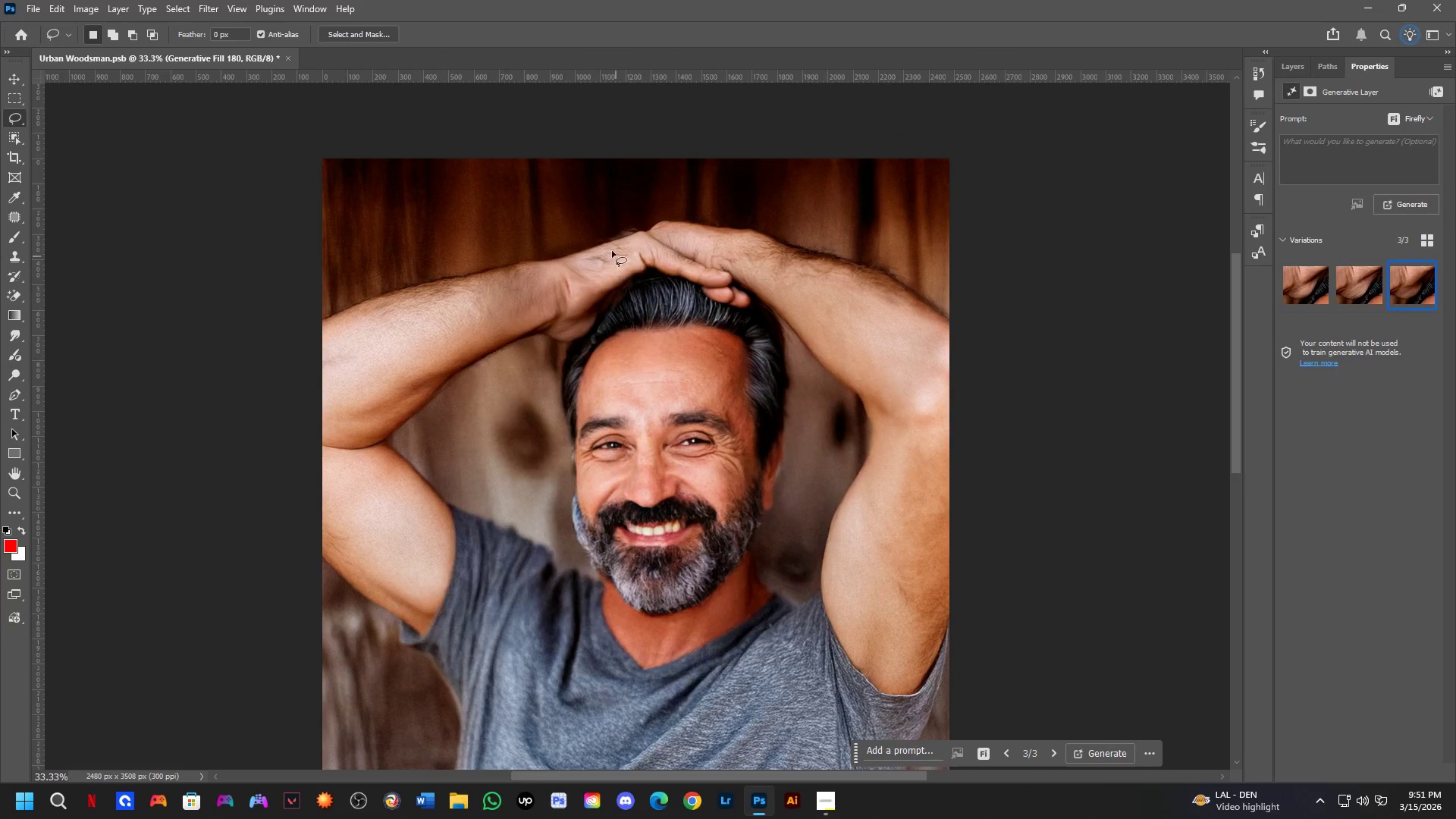 
key(Shift+ShiftLeft)
 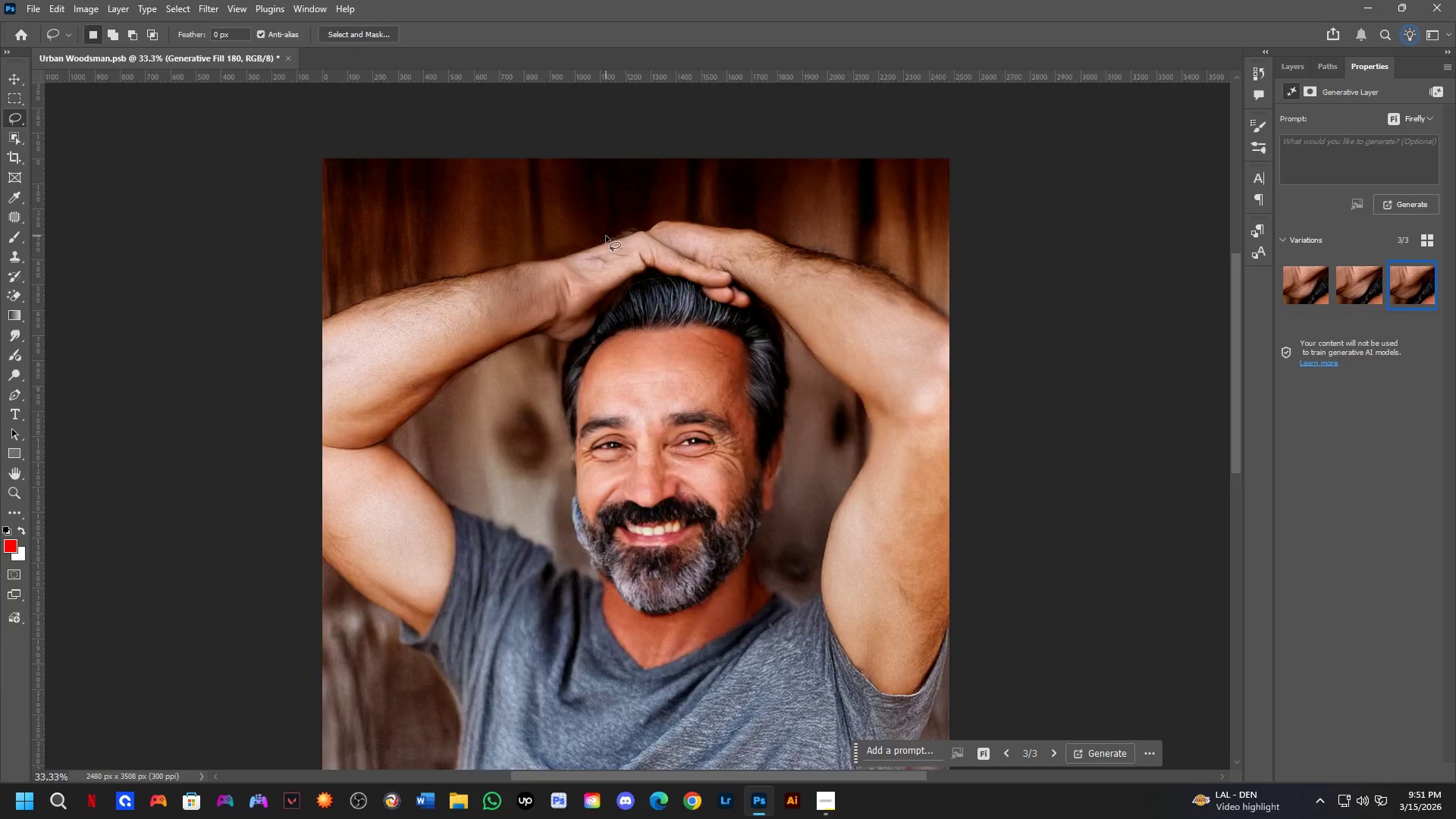 
hold_key(key=ShiftLeft, duration=0.42)
 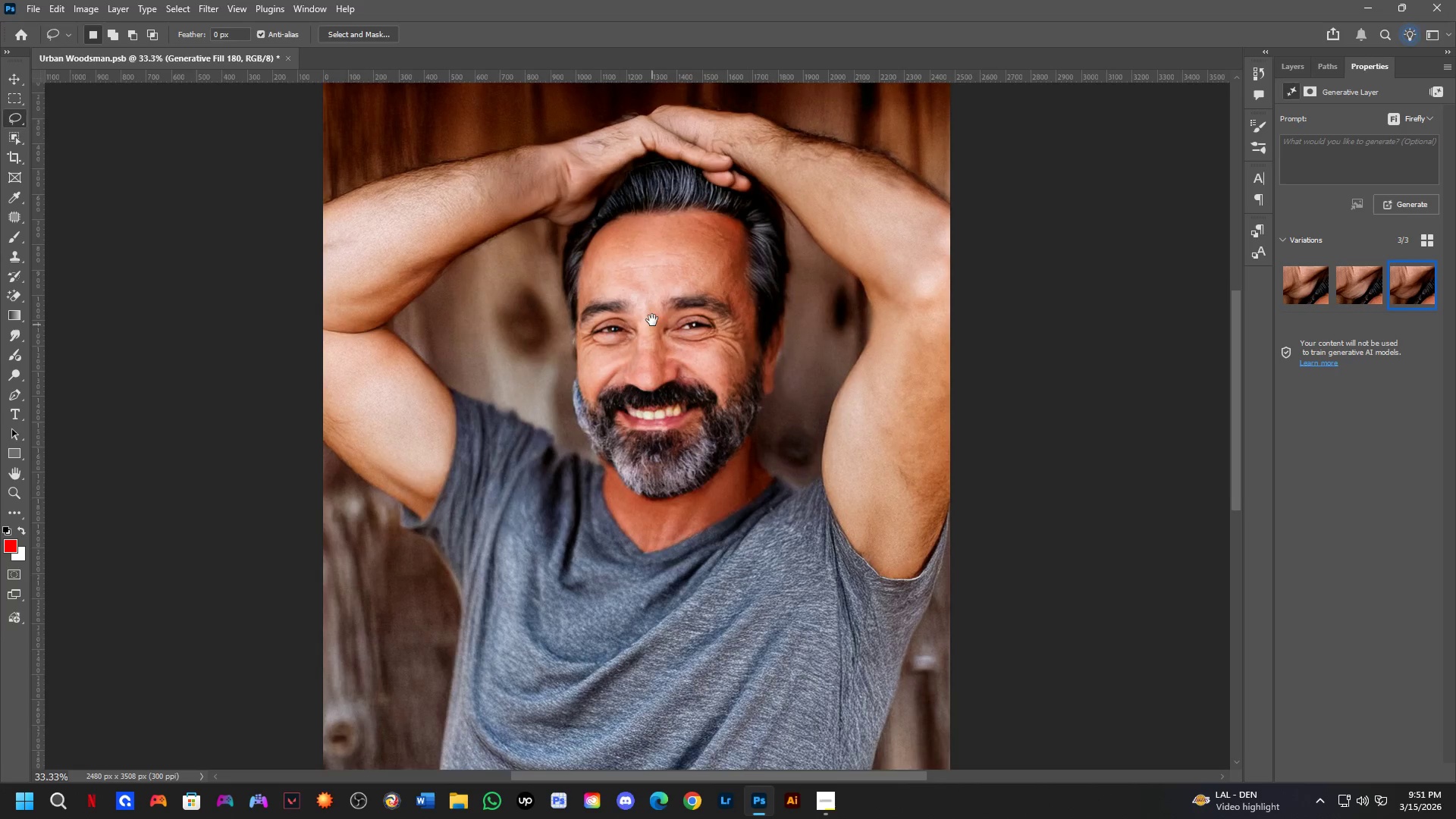 
scroll: coordinate [606, 236], scroll_direction: up, amount: 3.0
 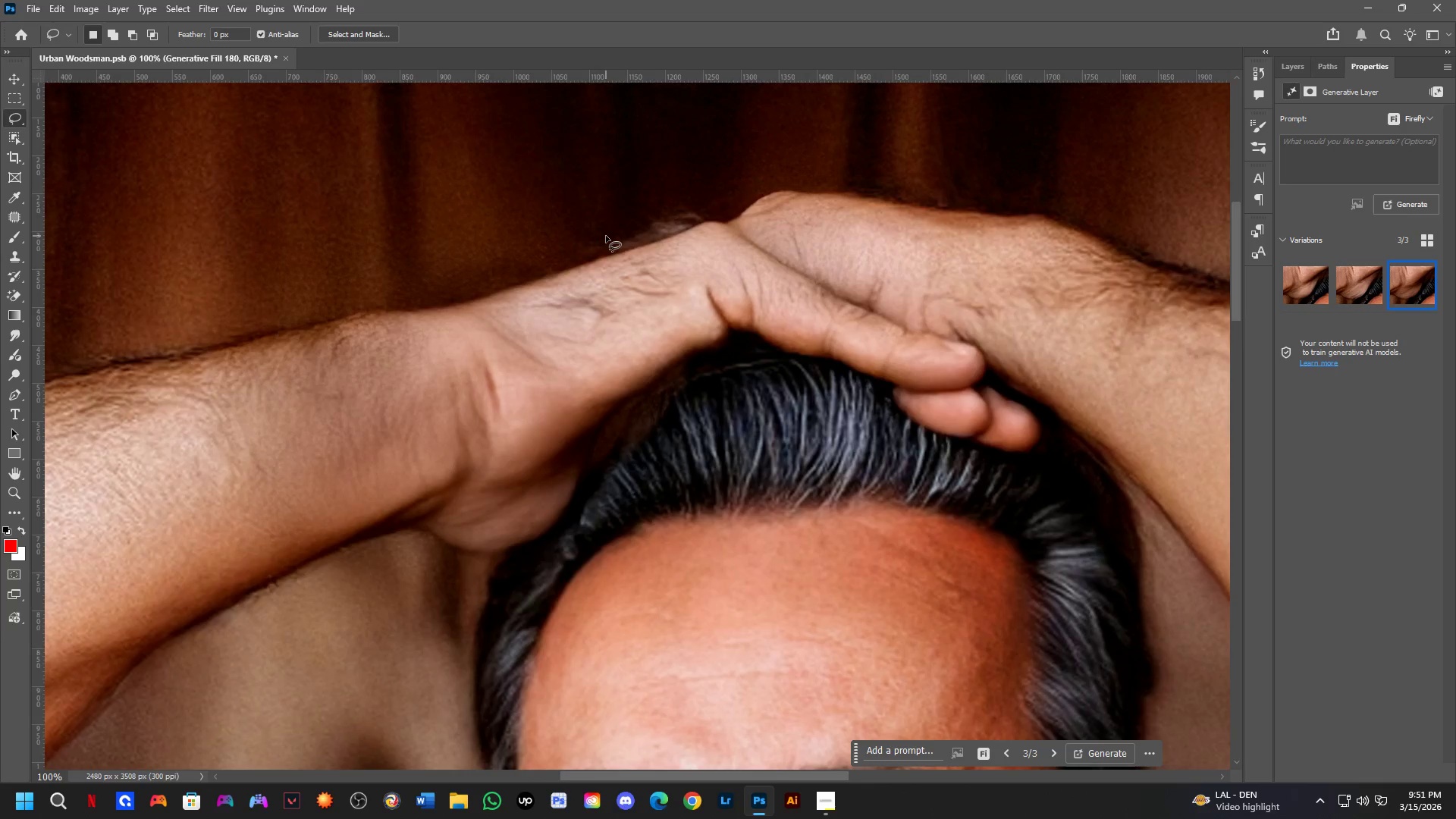 
hold_key(key=Space, duration=0.77)
 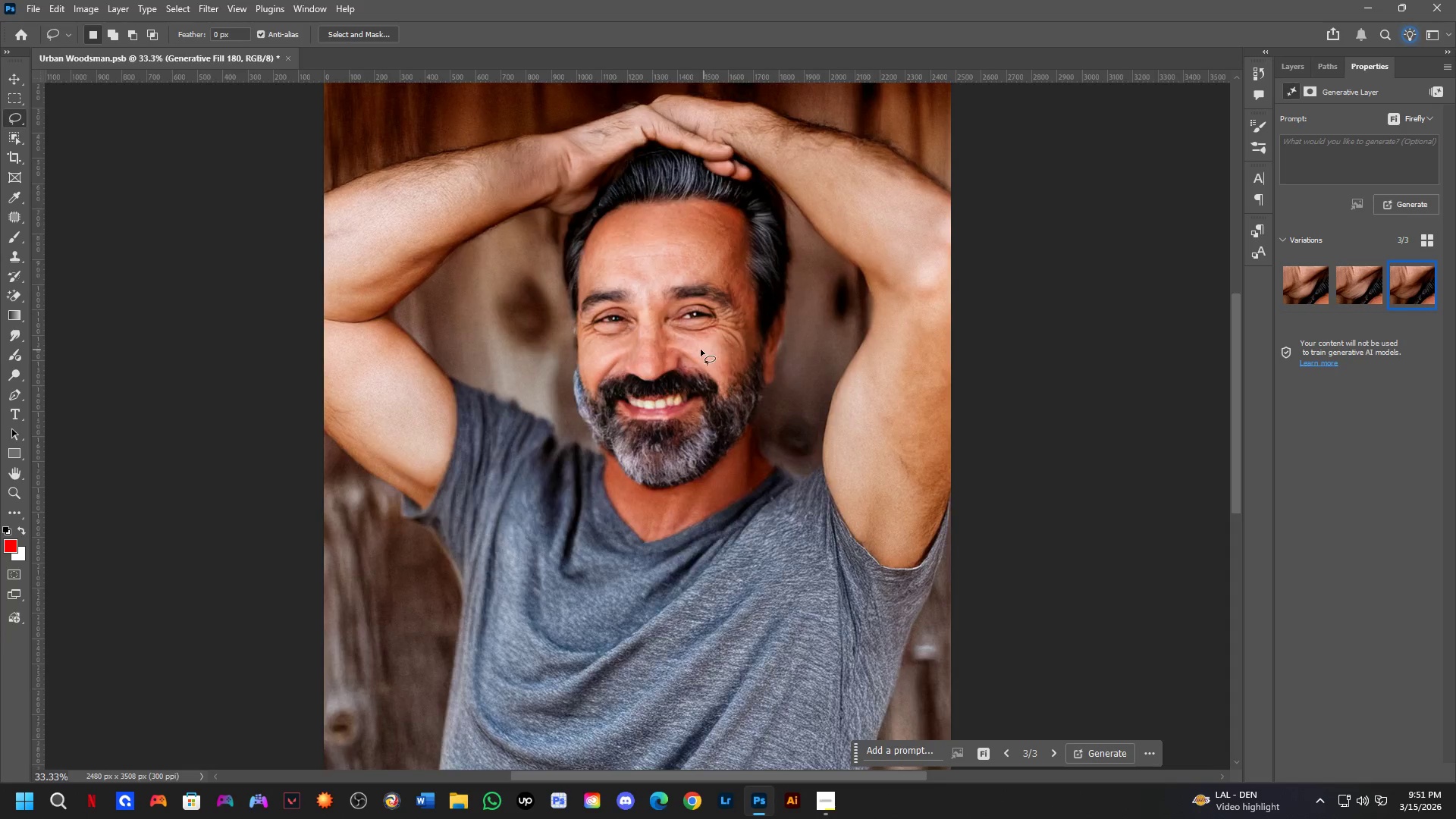 
left_click_drag(start_coordinate=[651, 446], to_coordinate=[652, 319])
 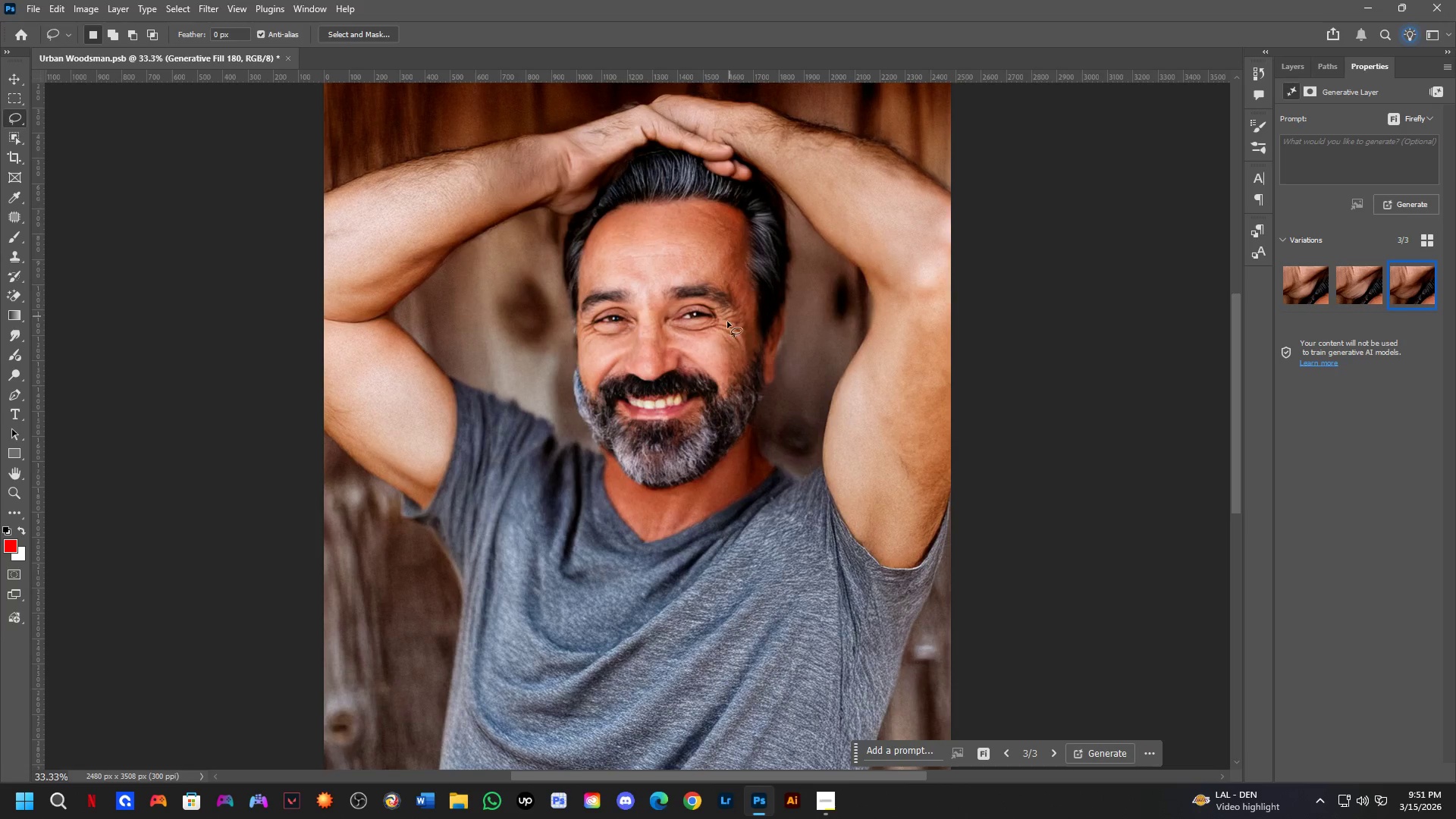 
scroll: coordinate [606, 236], scroll_direction: down, amount: 3.0
 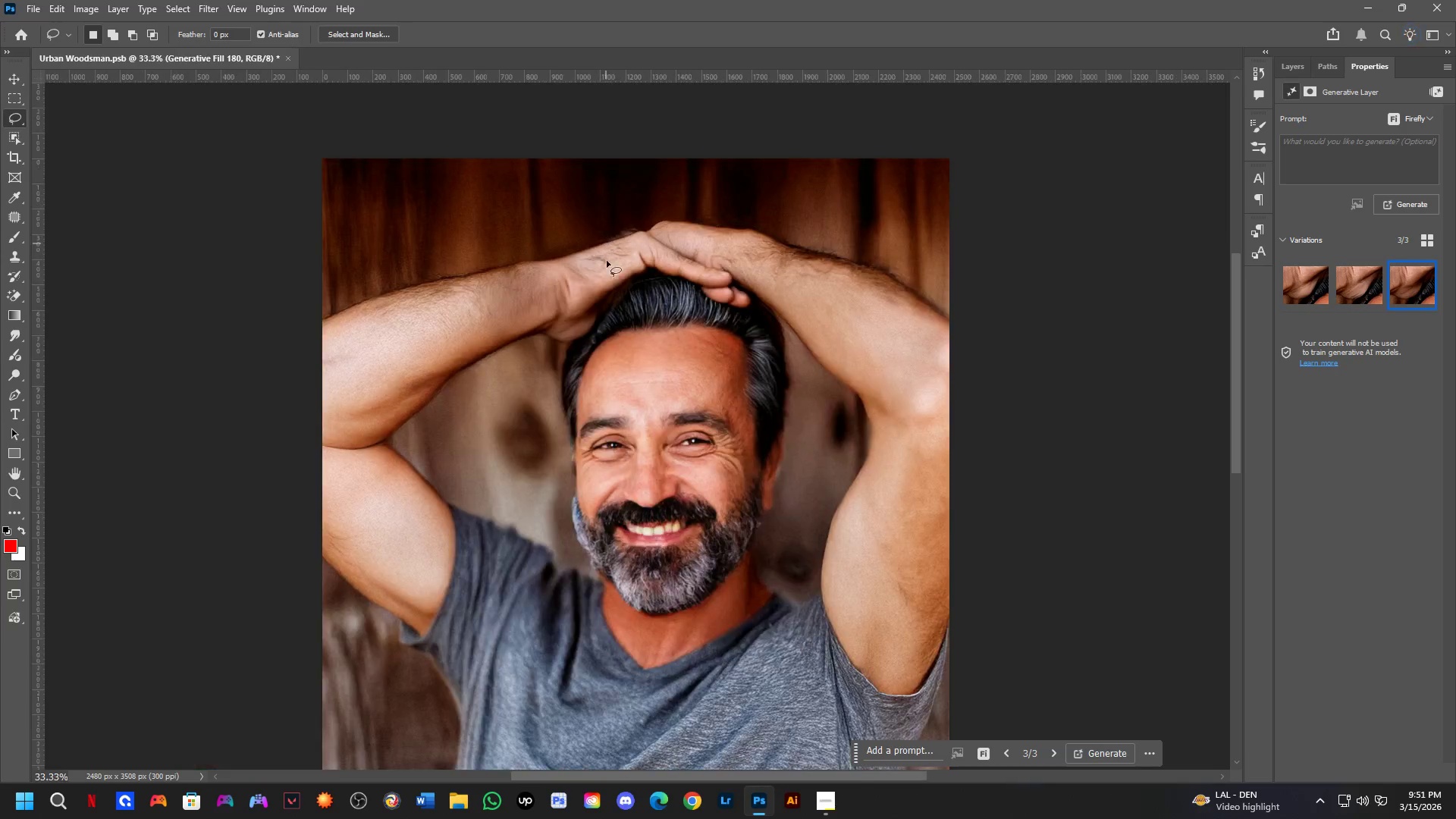 
key(Shift+ShiftLeft)
 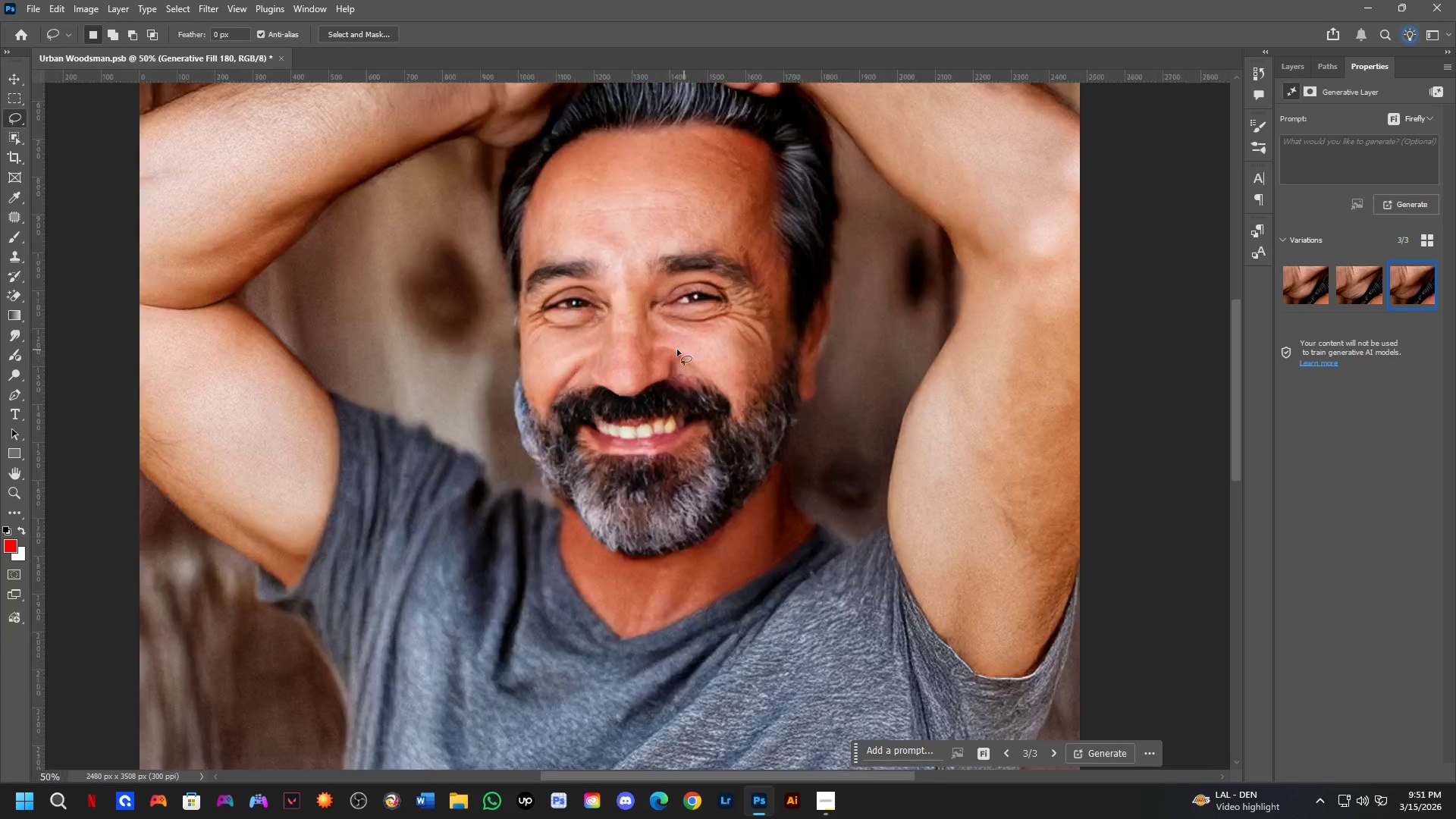 
scroll: coordinate [658, 349], scroll_direction: up, amount: 3.0
 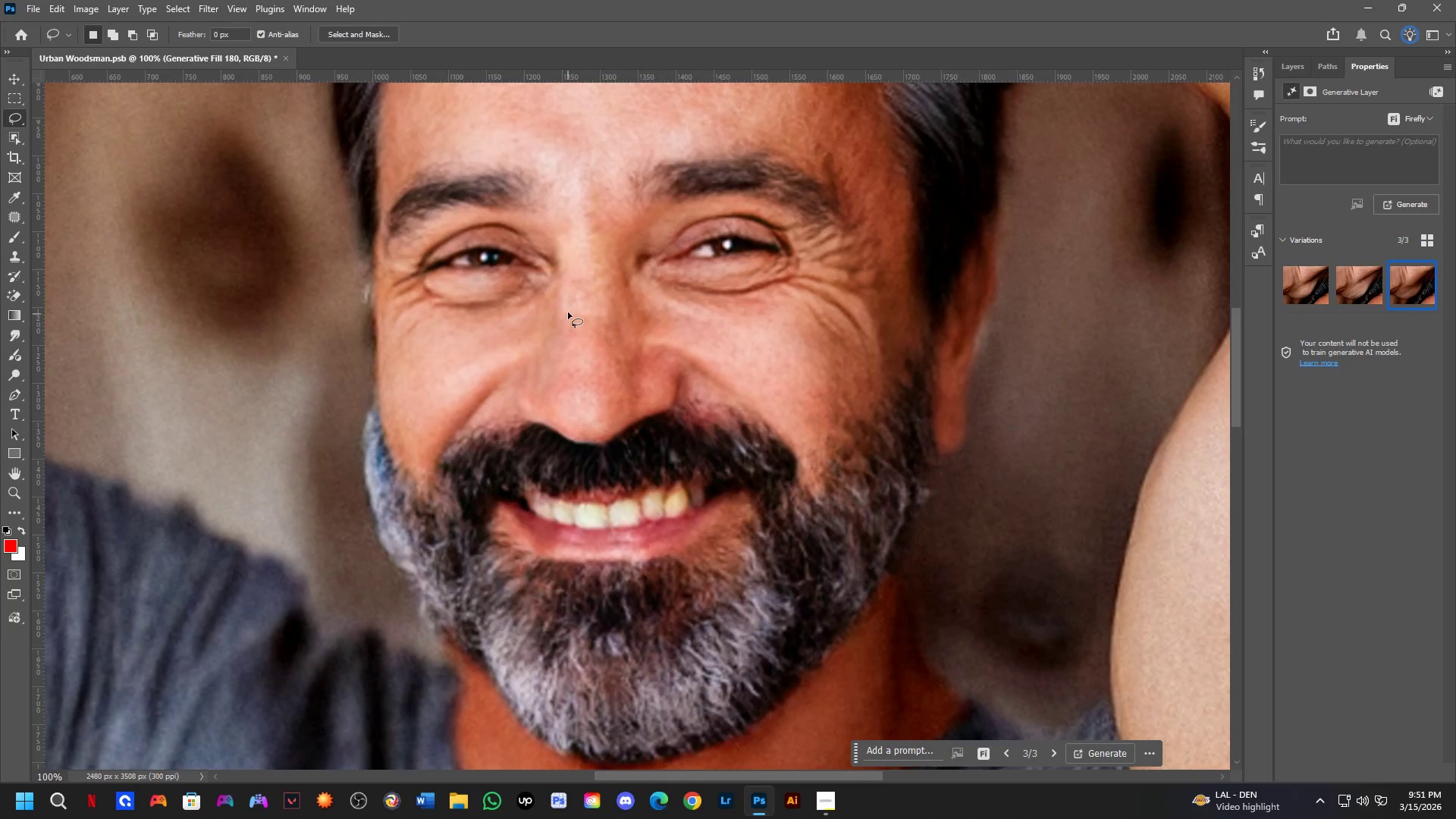 
key(Shift+ShiftLeft)
 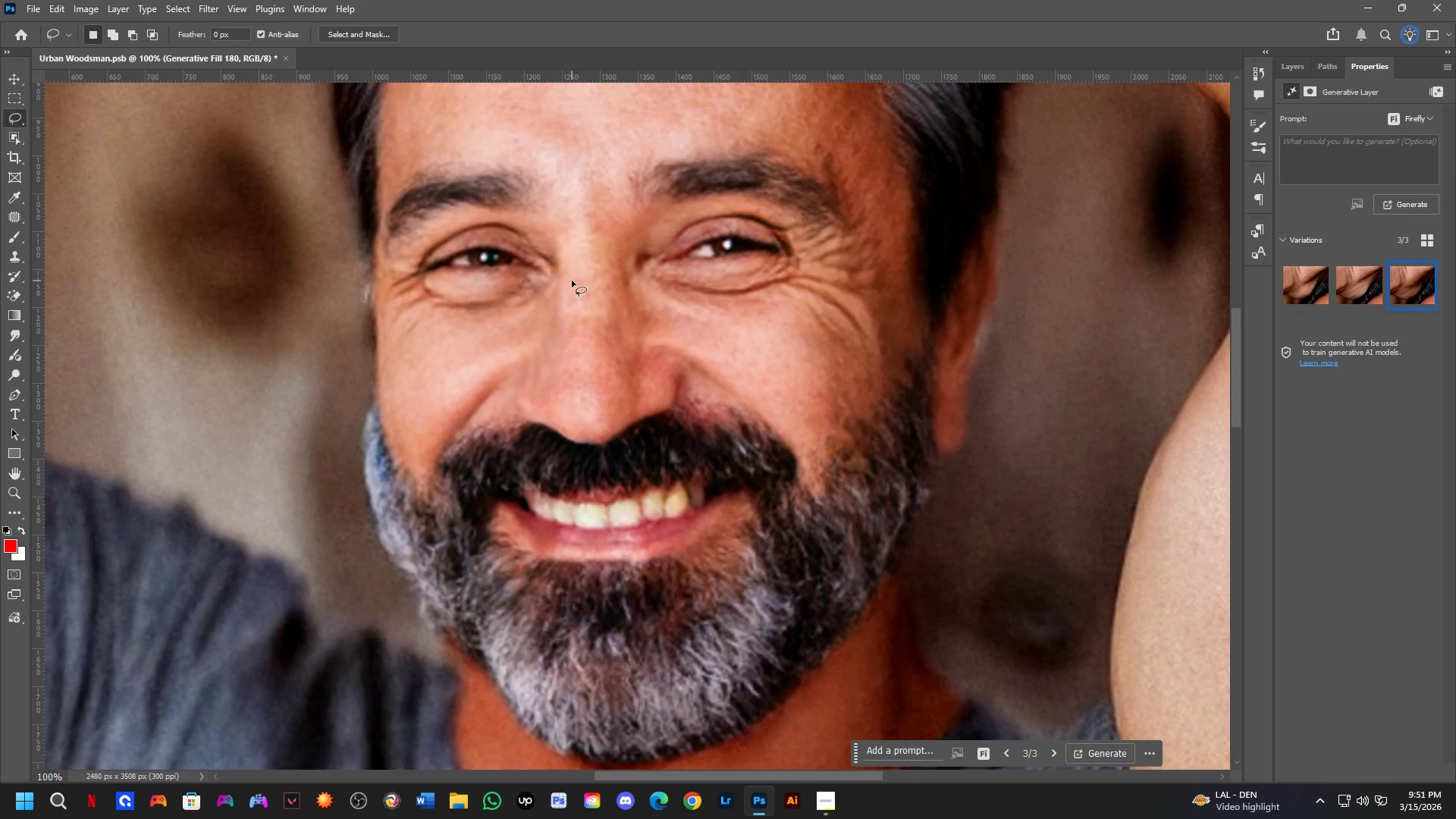 
scroll: coordinate [572, 281], scroll_direction: down, amount: 1.0
 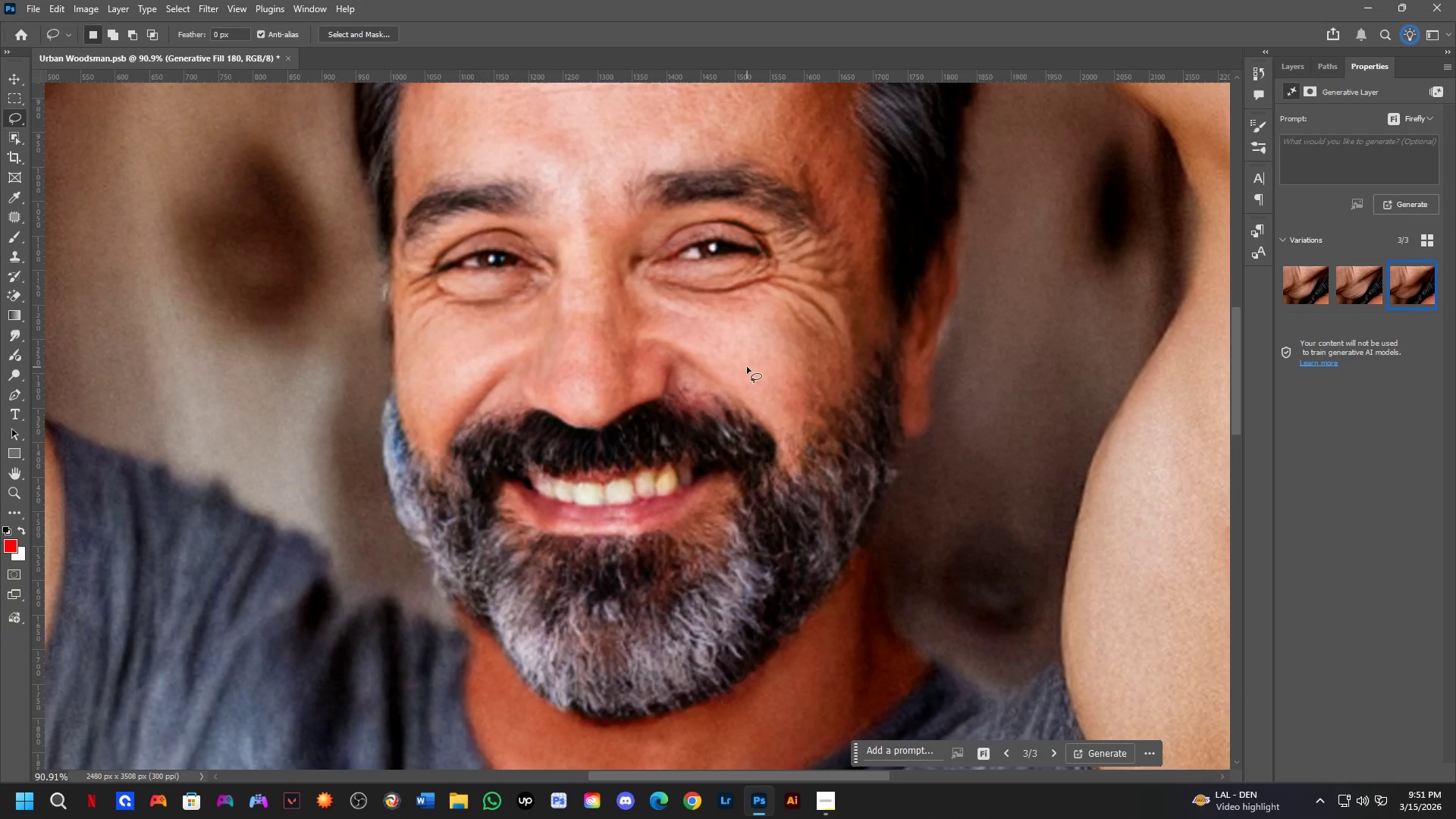 
key(Shift+ShiftLeft)
 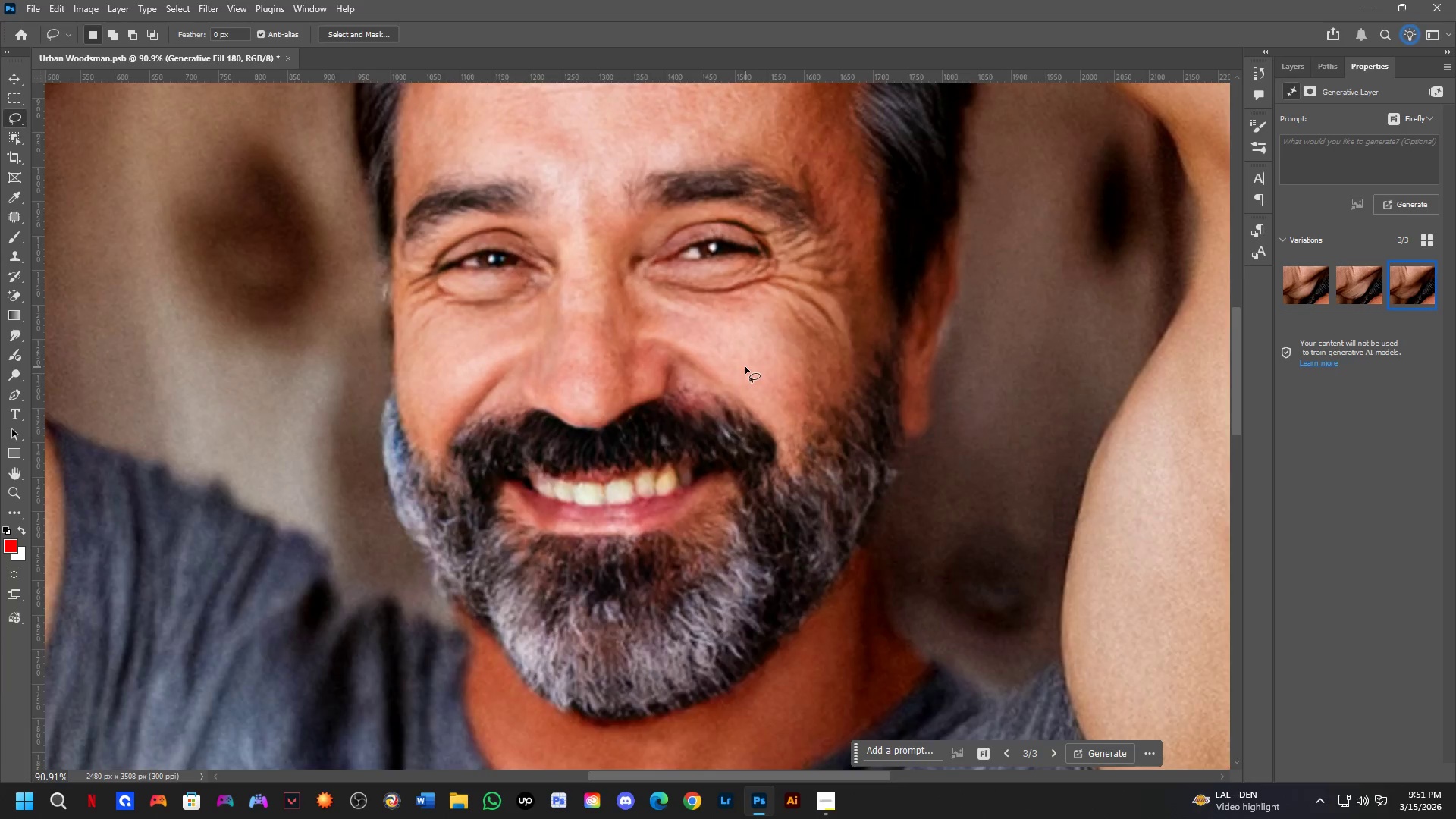 
scroll: coordinate [748, 347], scroll_direction: down, amount: 6.0
 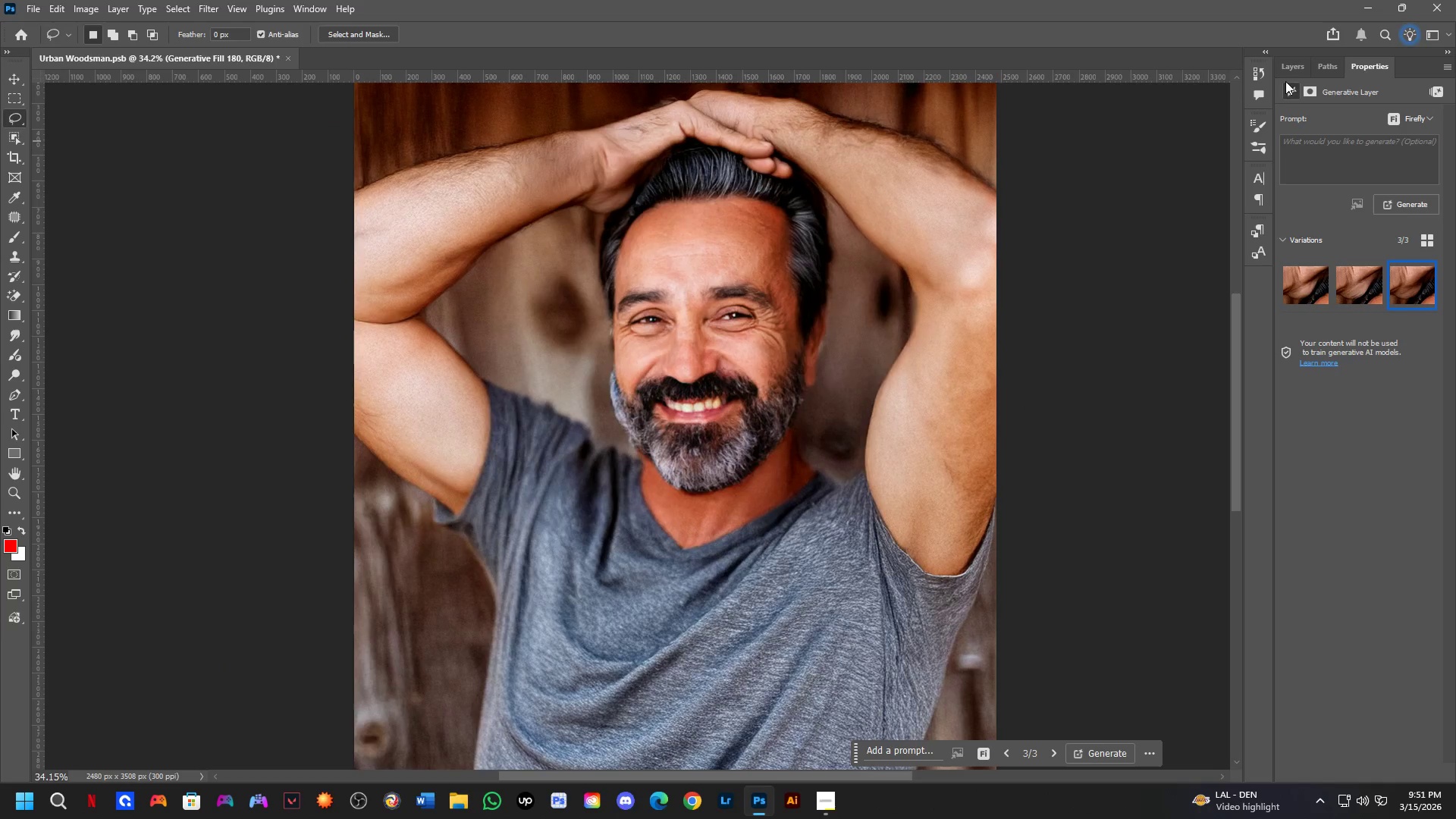 
left_click([1291, 73])
 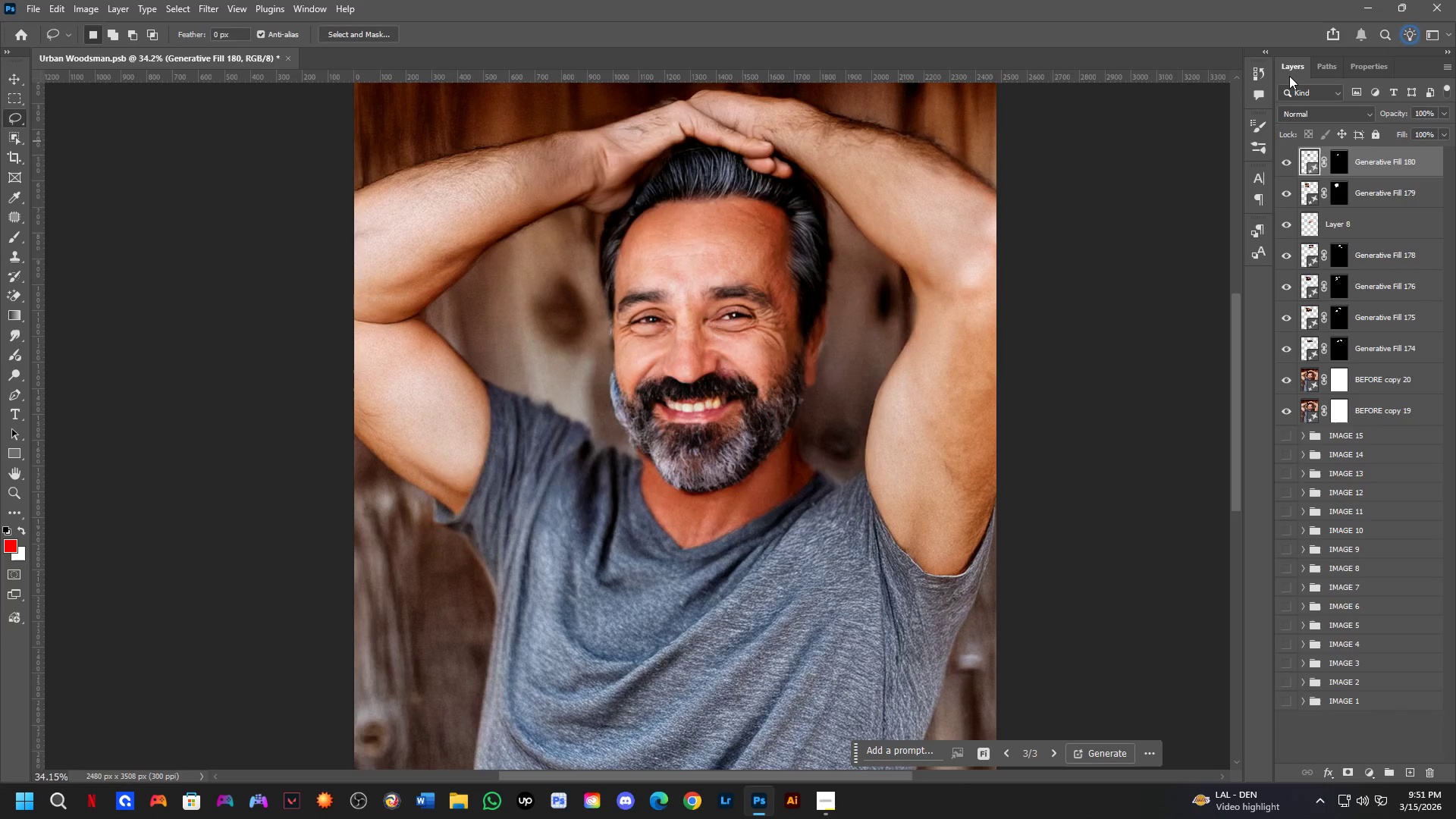 
key(Alt+Tab)